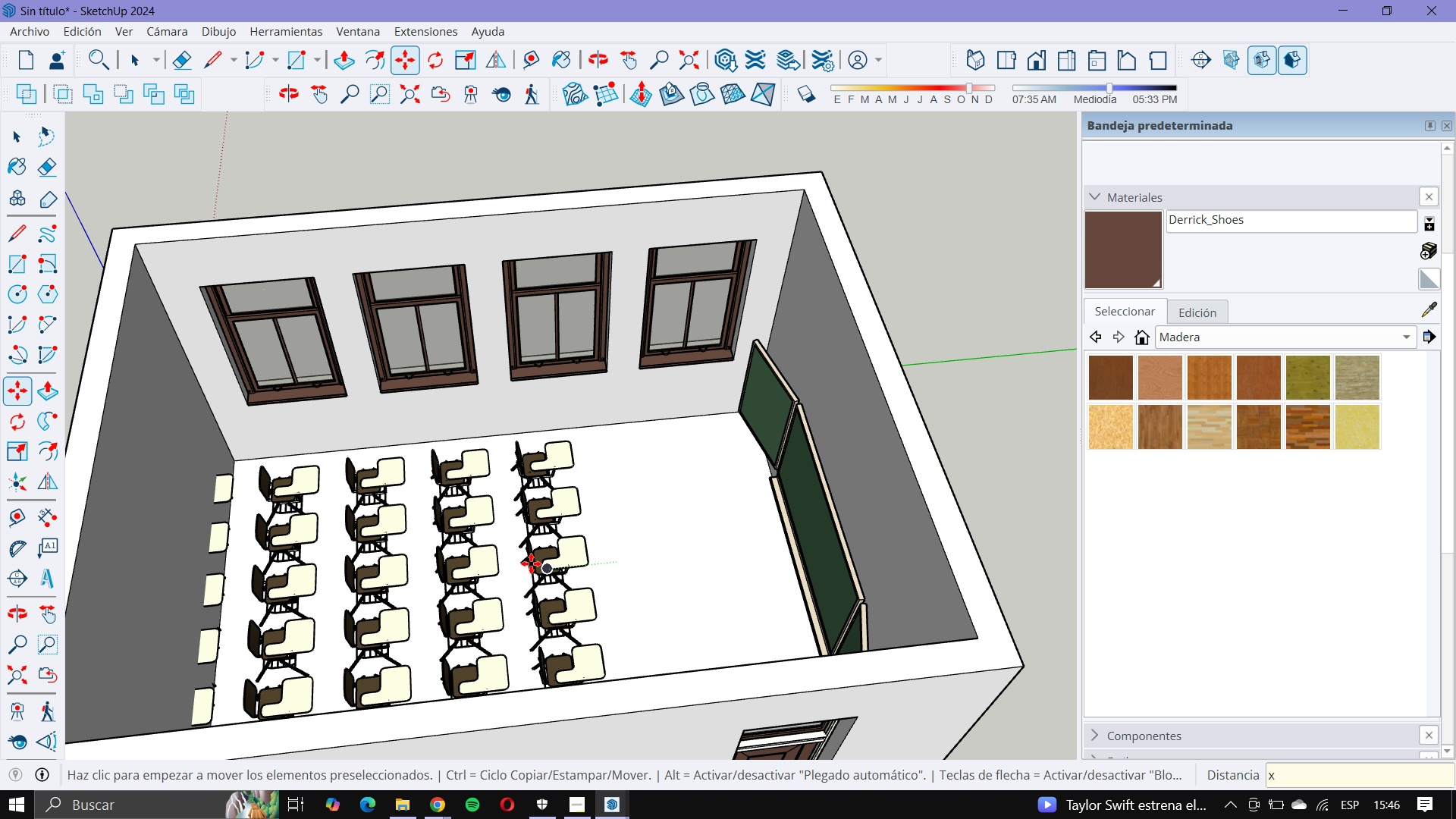 
key(Numpad3)
 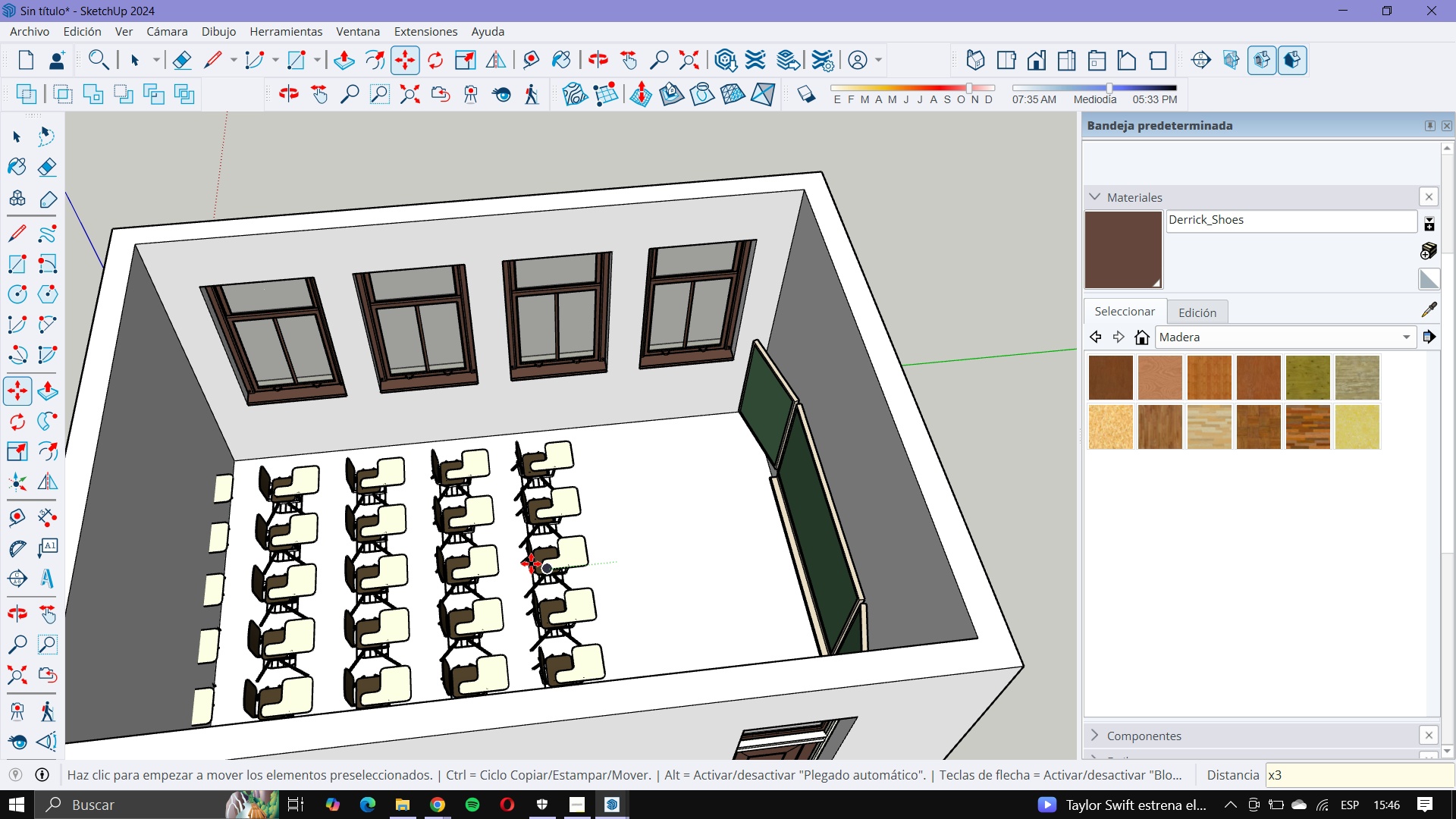 
key(NumpadEnter)
 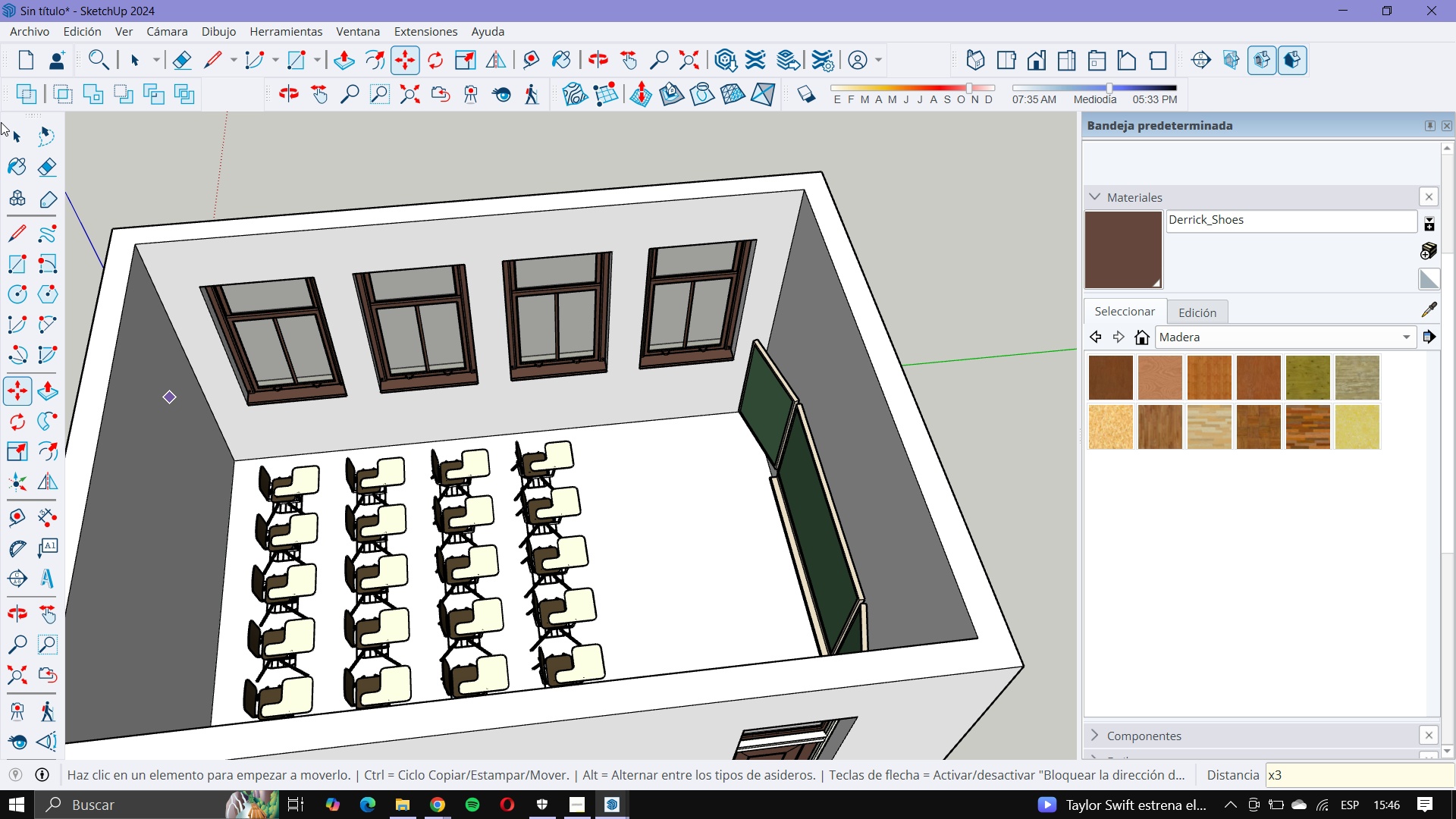 
left_click([8, 124])
 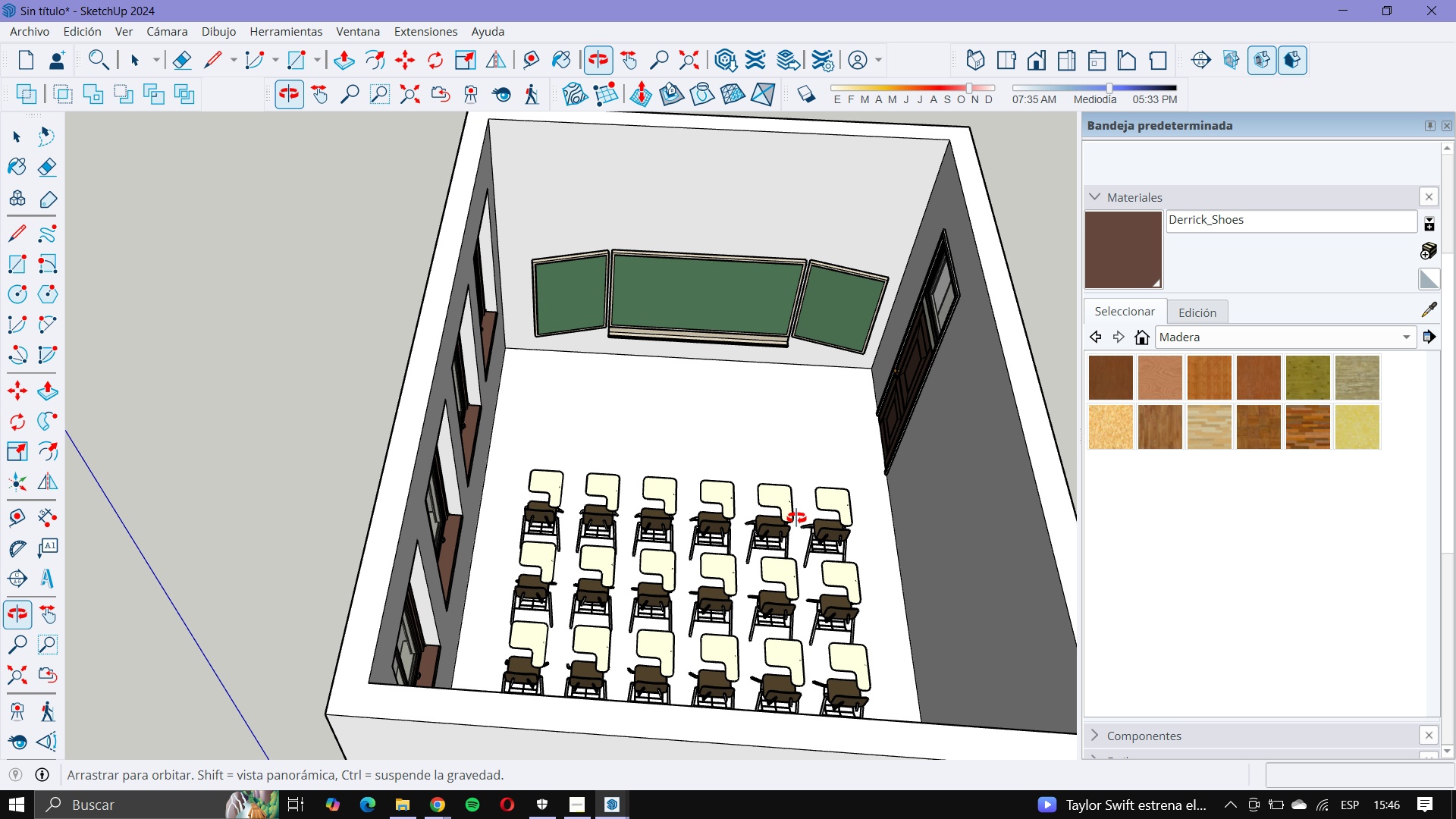 
left_click([816, 527])
 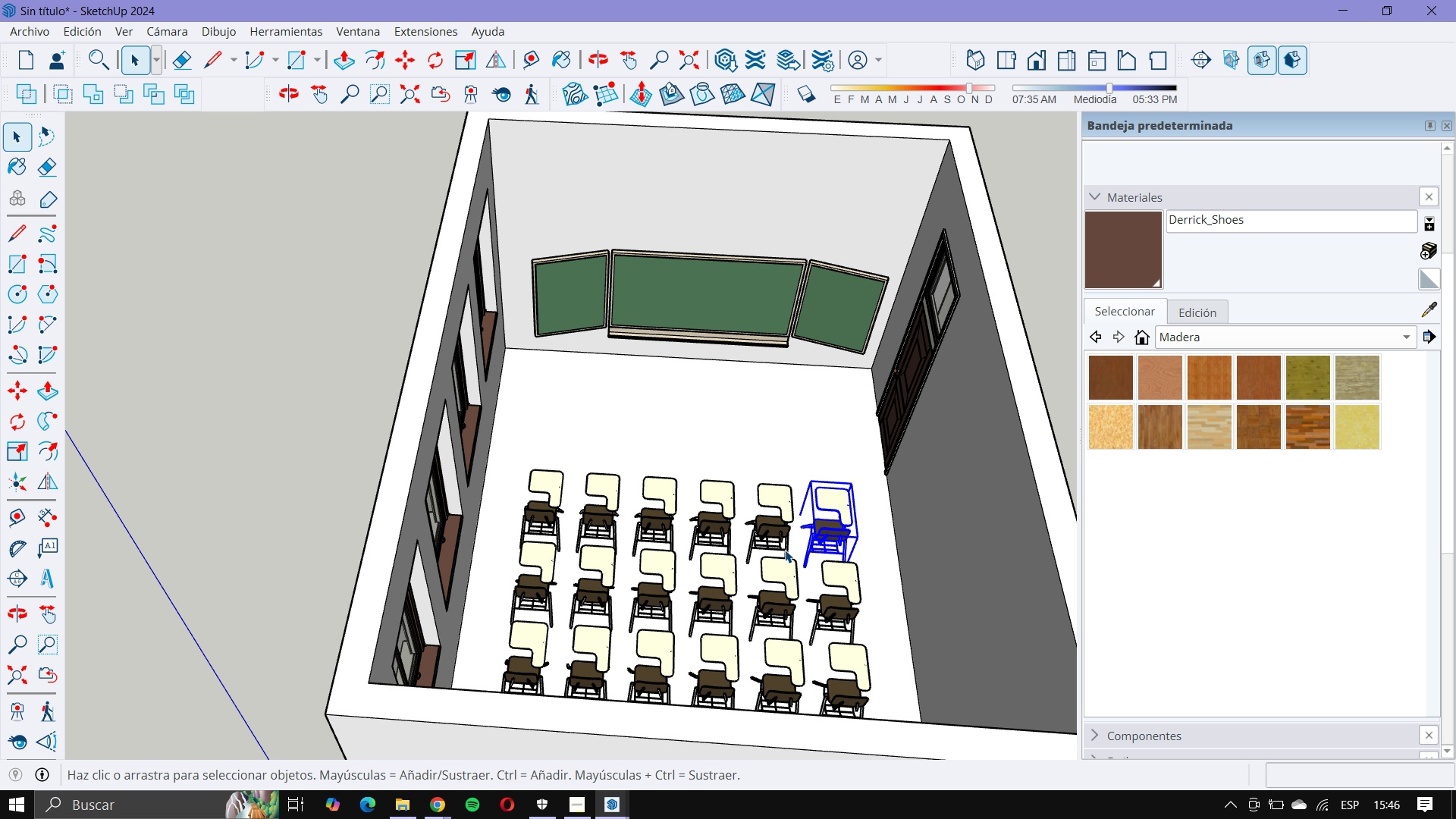 
hold_key(key=ShiftLeft, duration=3.5)
left_click([773, 539])
 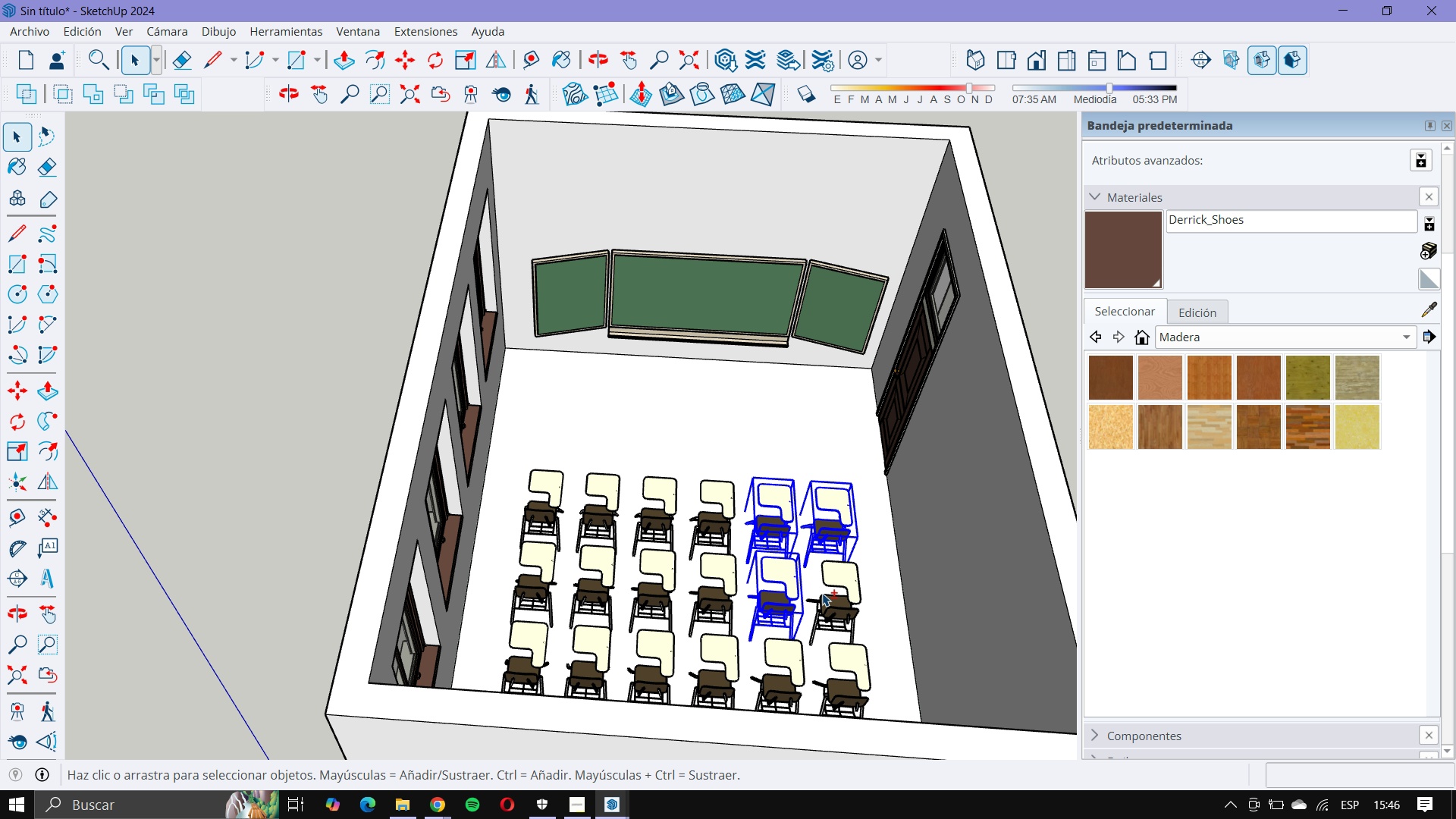 
left_click([822, 593])
 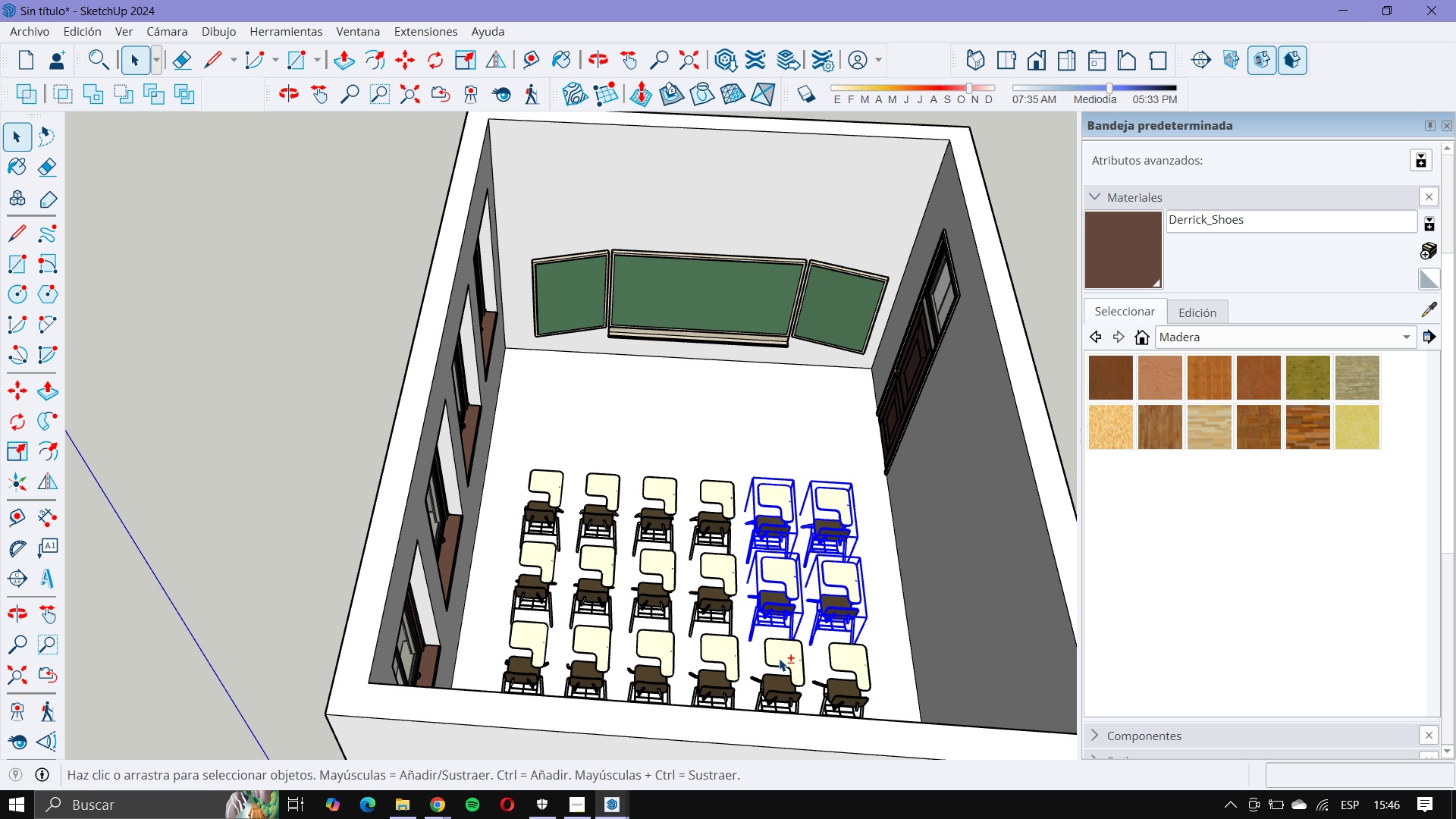 
left_click([779, 658])
 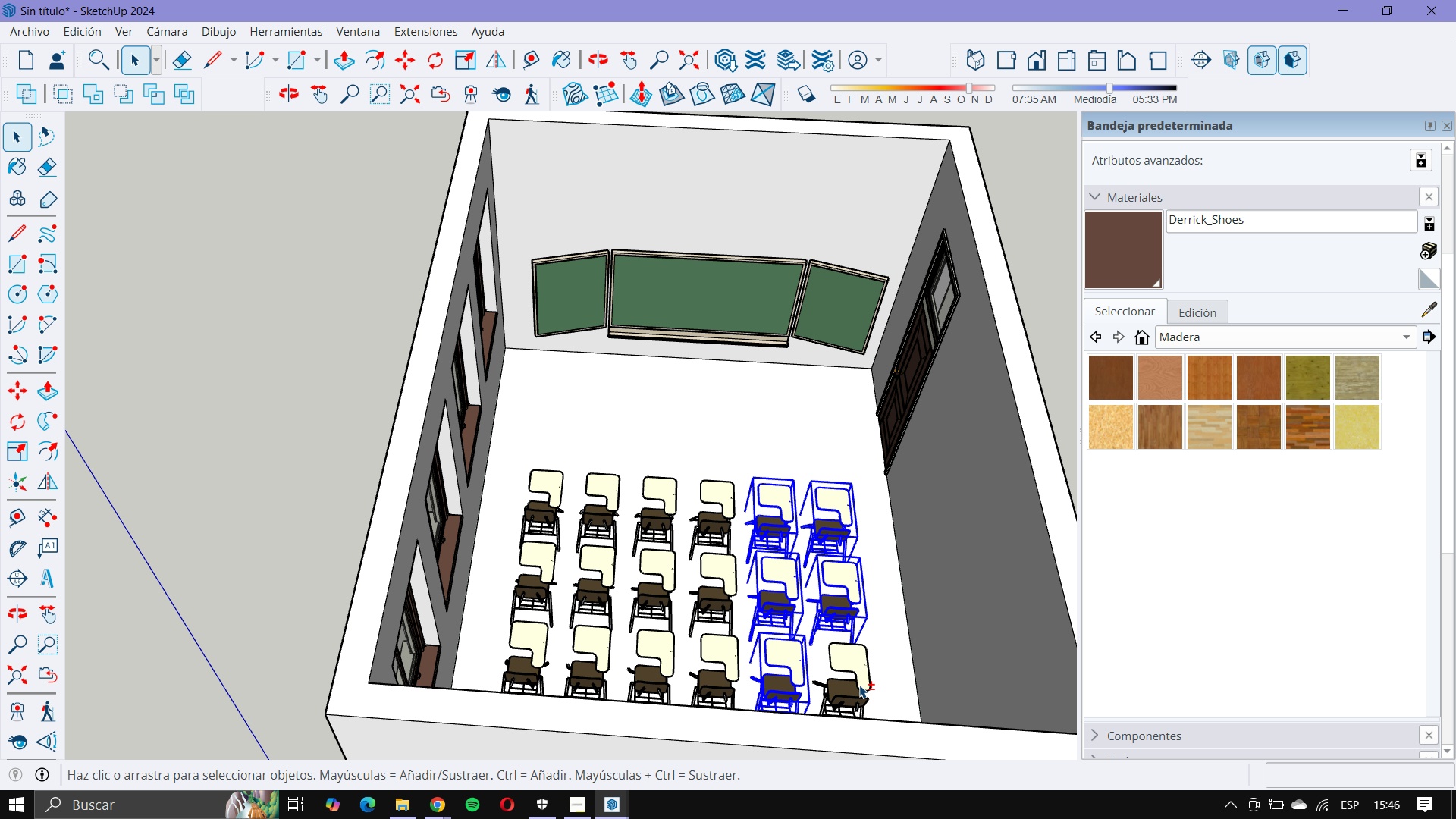 
left_click([859, 685])
 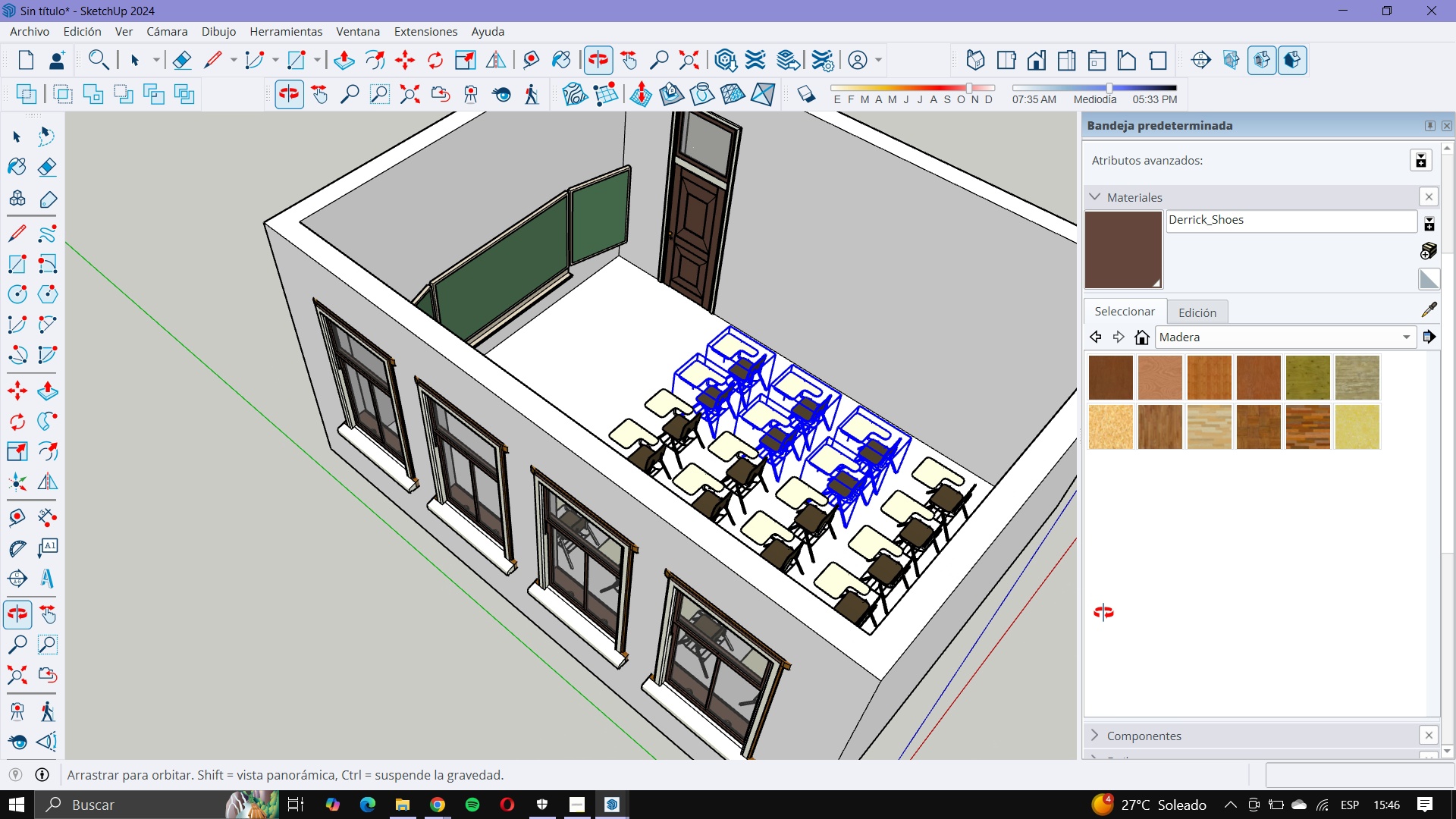 
hold_key(key=ShiftLeft, duration=1.44)
left_click([915, 475])
 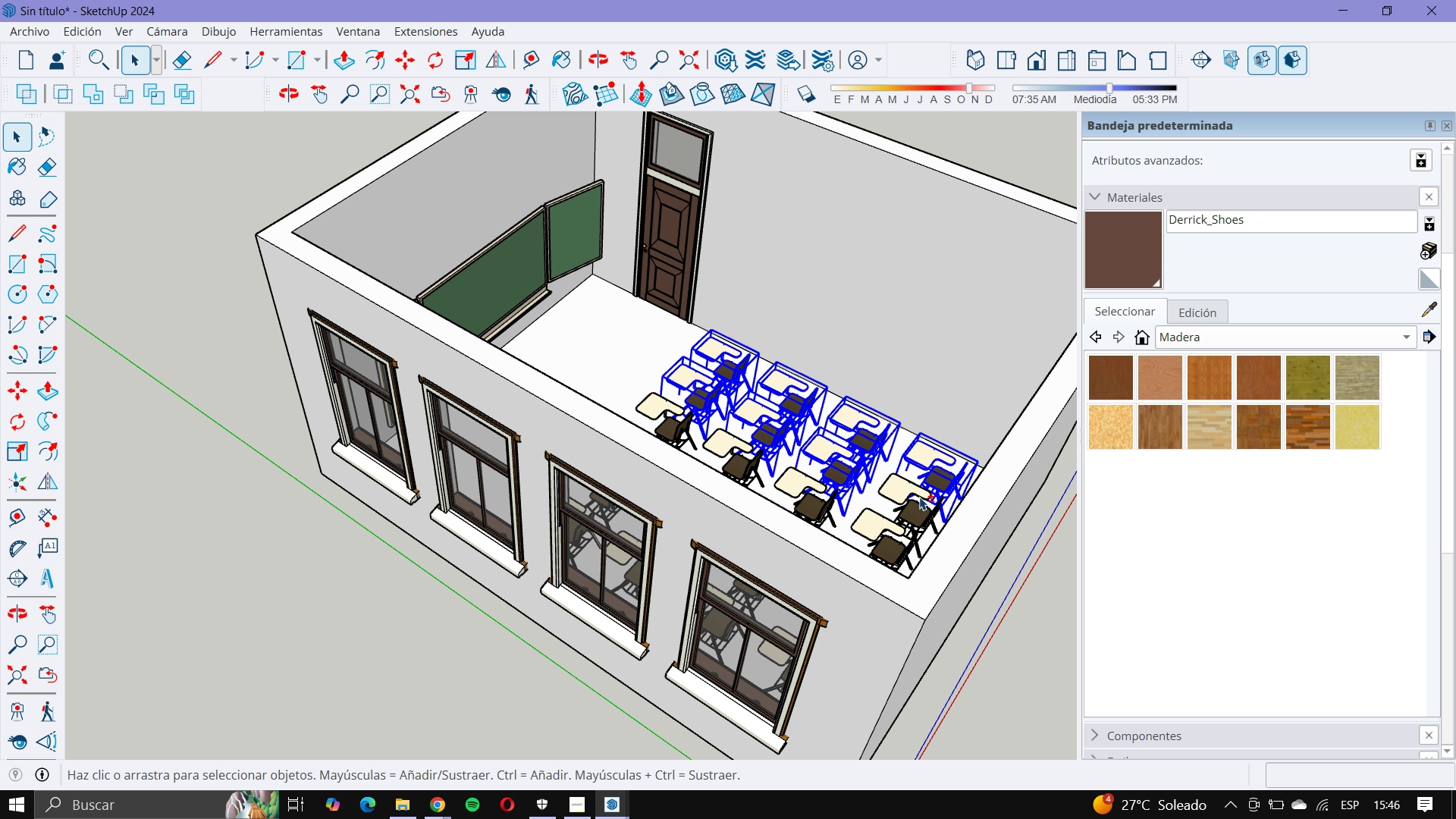 
left_click([919, 498])
 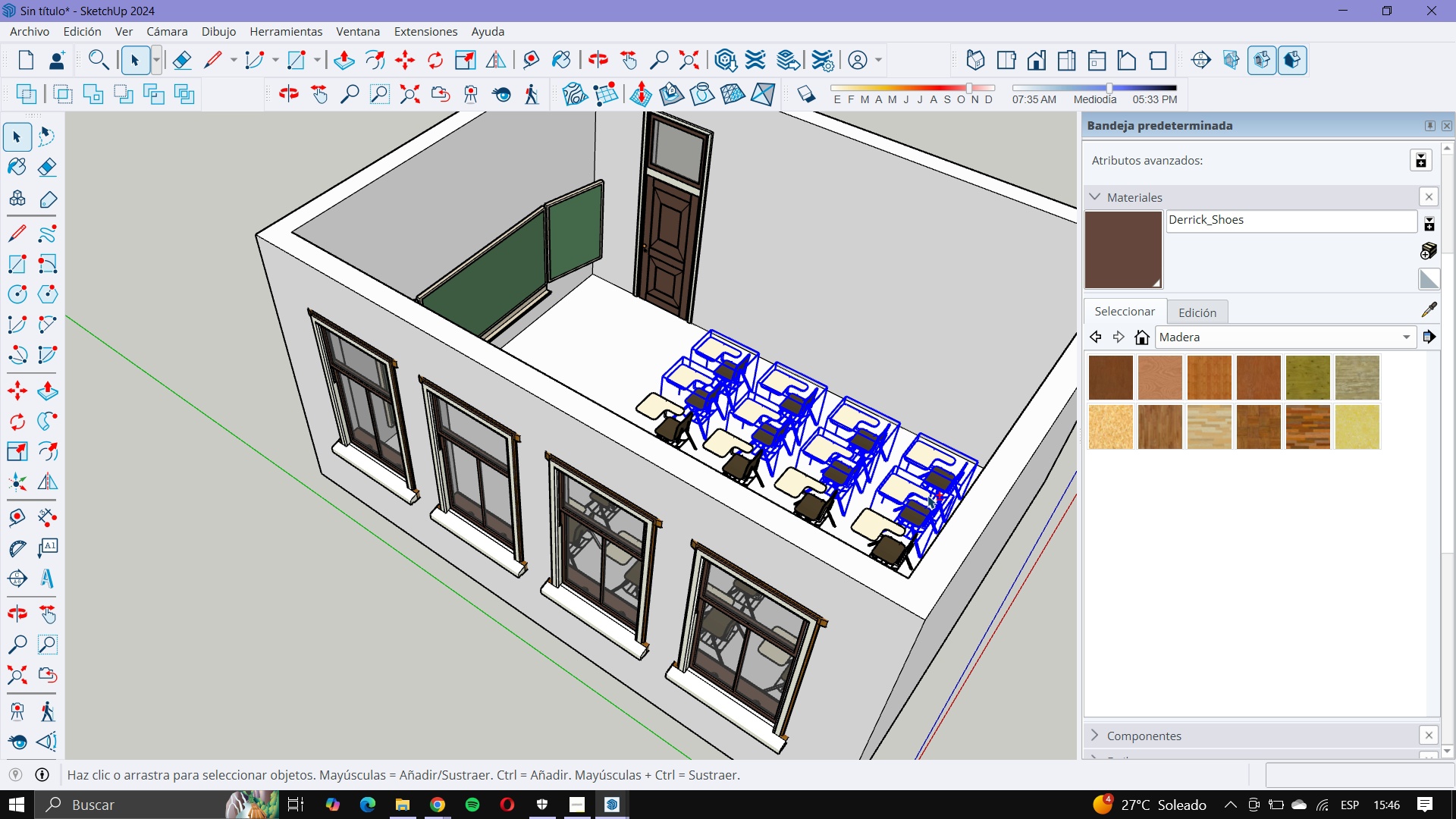 
scroll: coordinate [942, 483], scroll_direction: up, amount: 3.0
 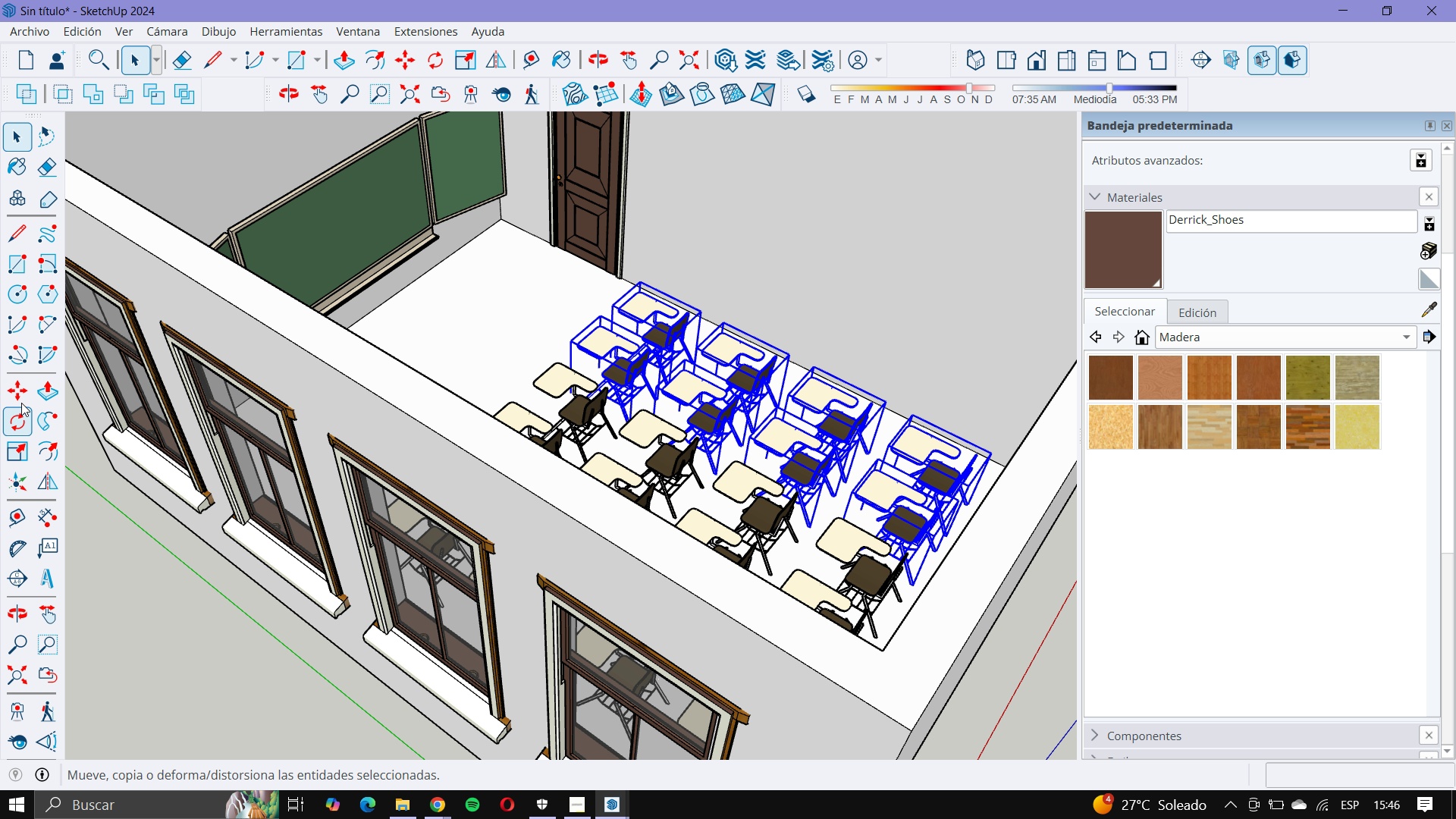 
left_click([22, 400])
 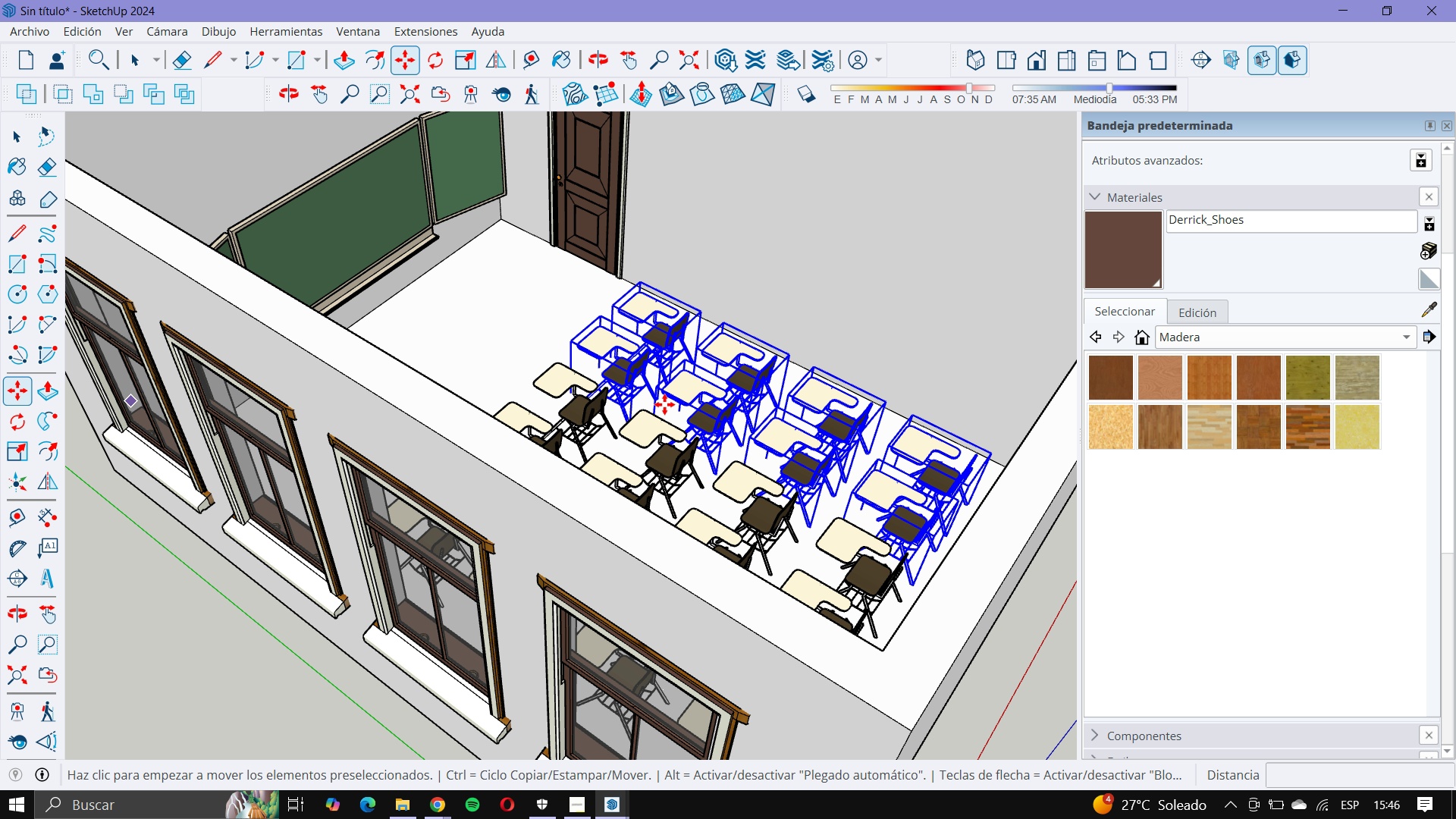 
scroll: coordinate [717, 425], scroll_direction: up, amount: 6.0
 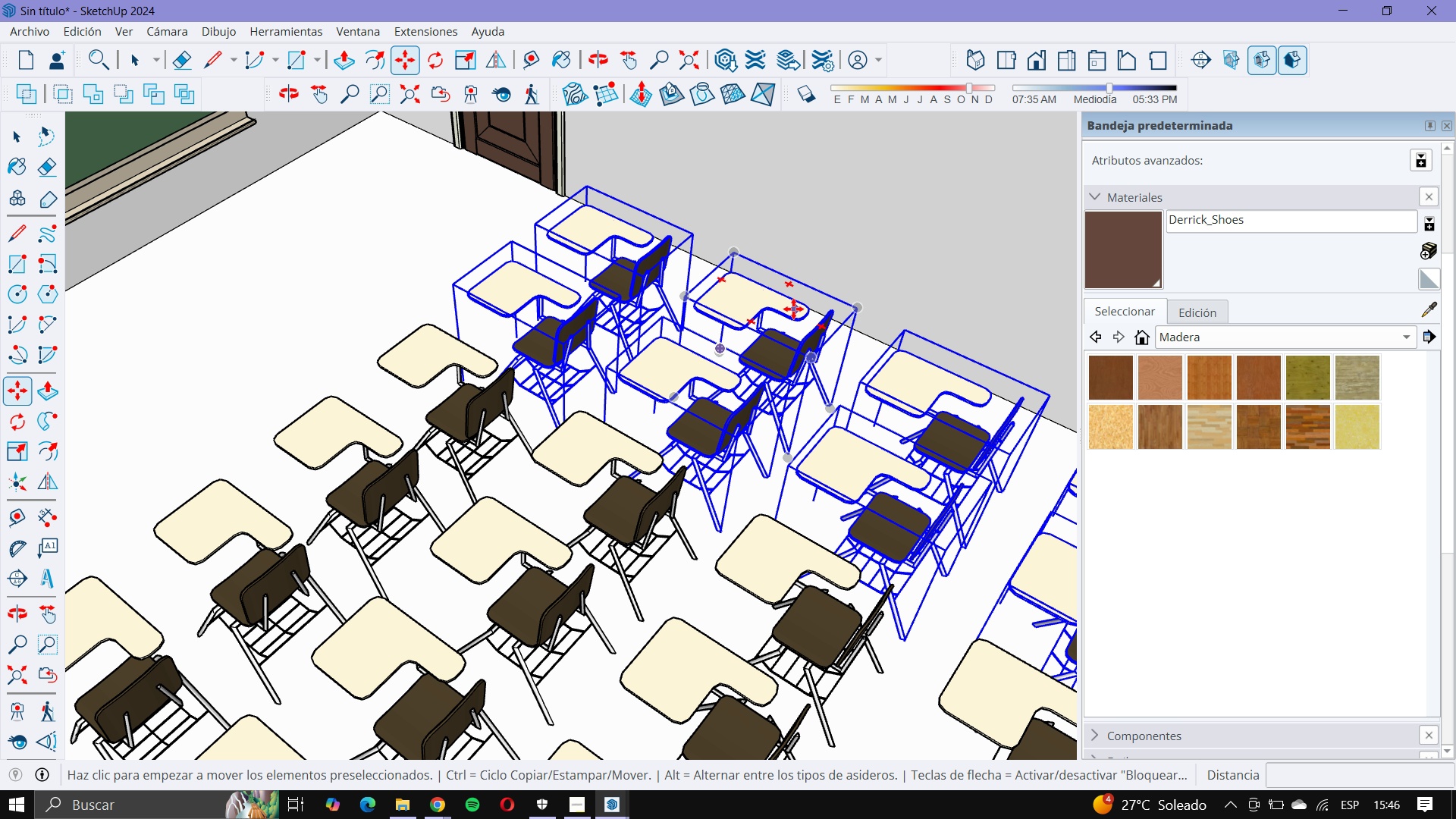 
left_click([792, 308])
 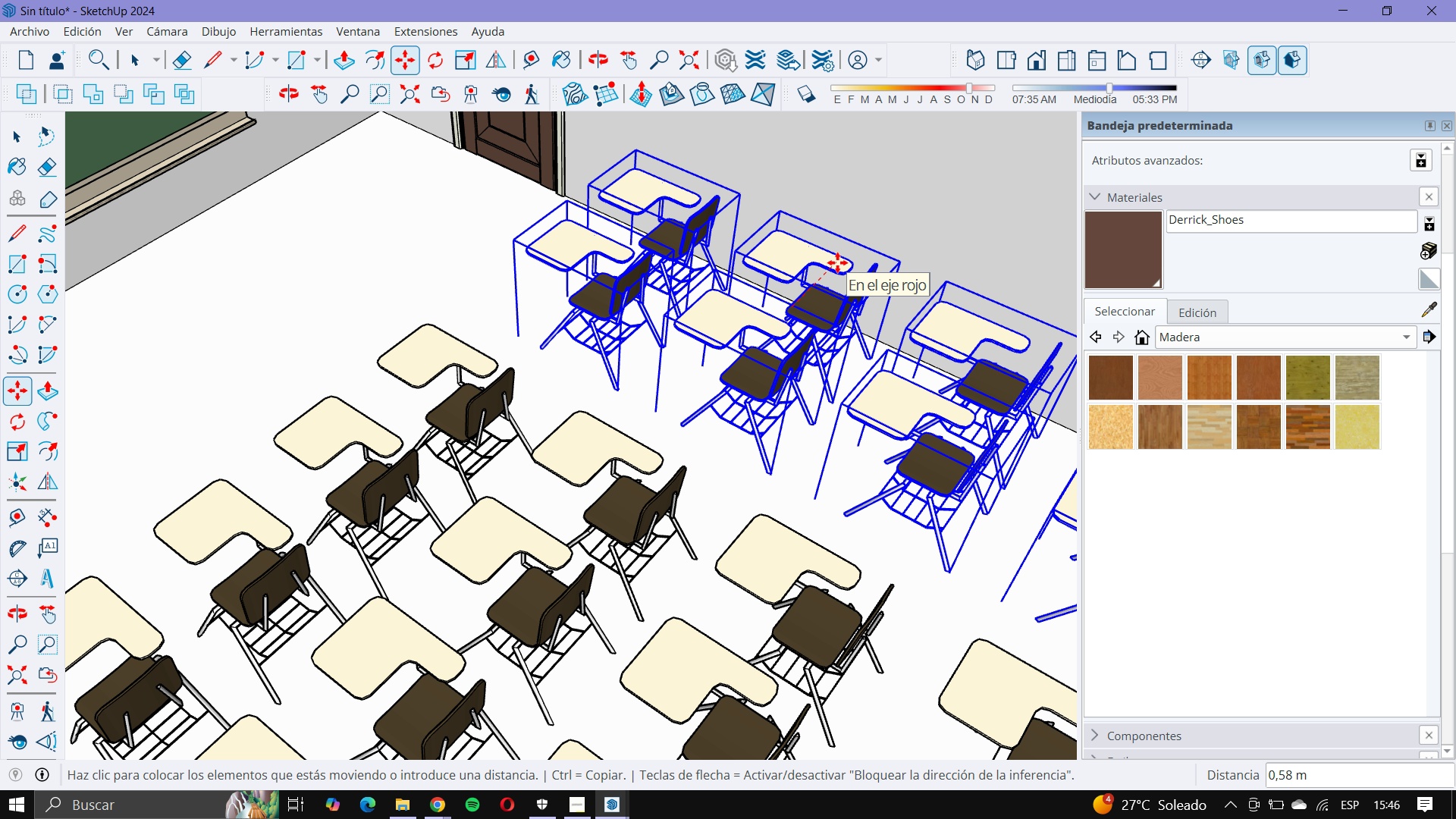 
left_click([837, 262])
 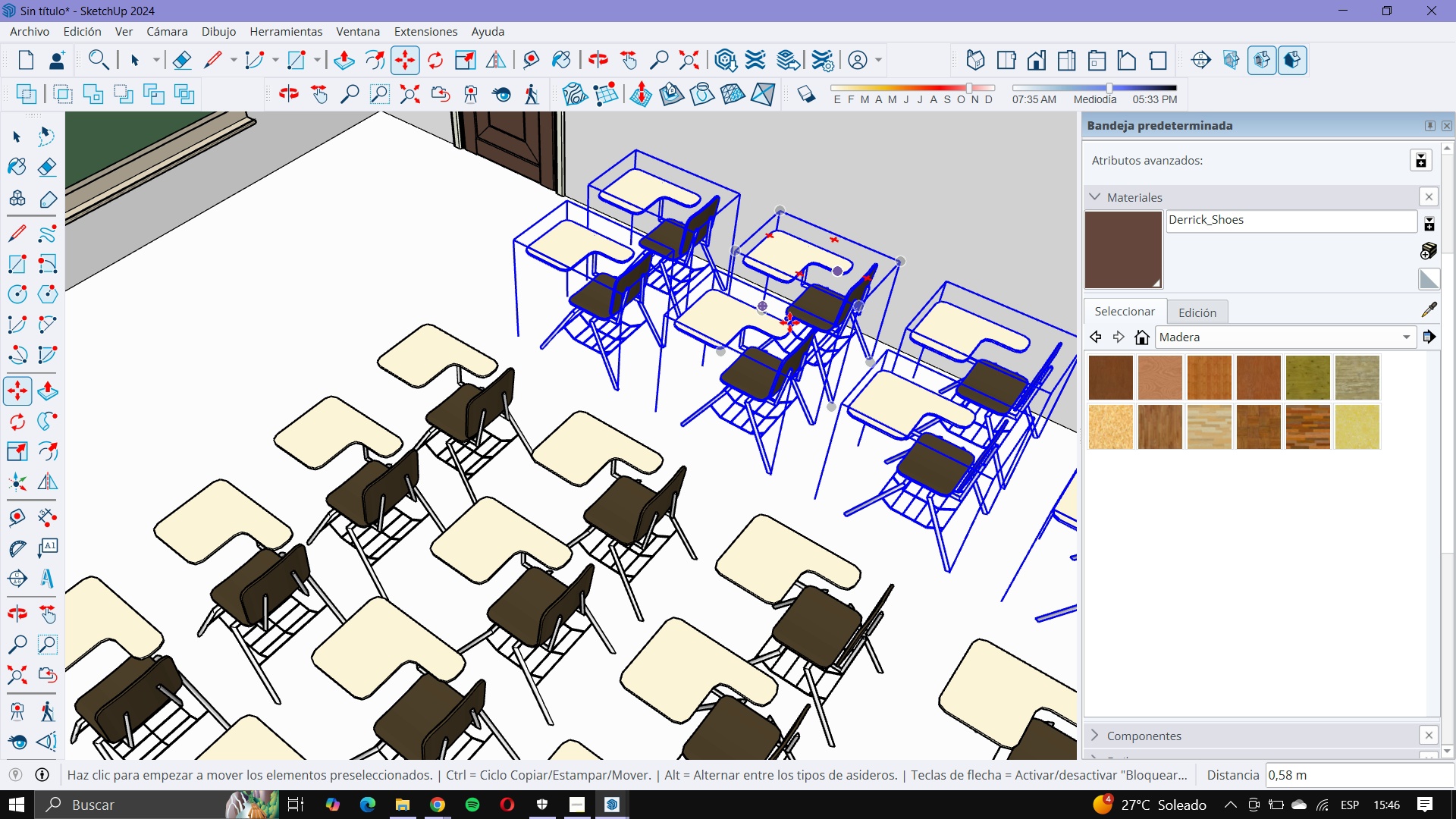 
scroll: coordinate [789, 329], scroll_direction: down, amount: 5.0
 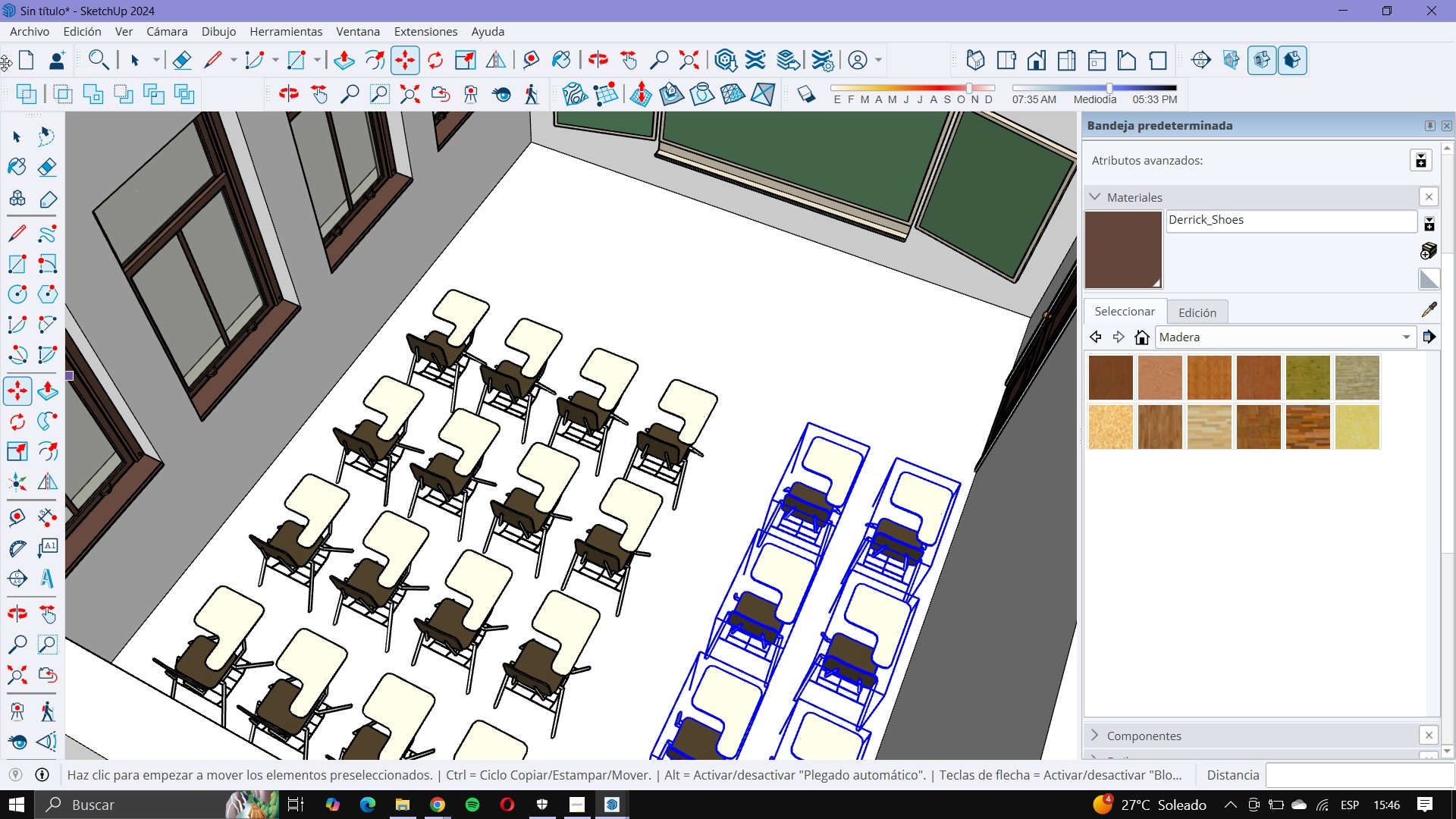 
left_click([29, 136])
 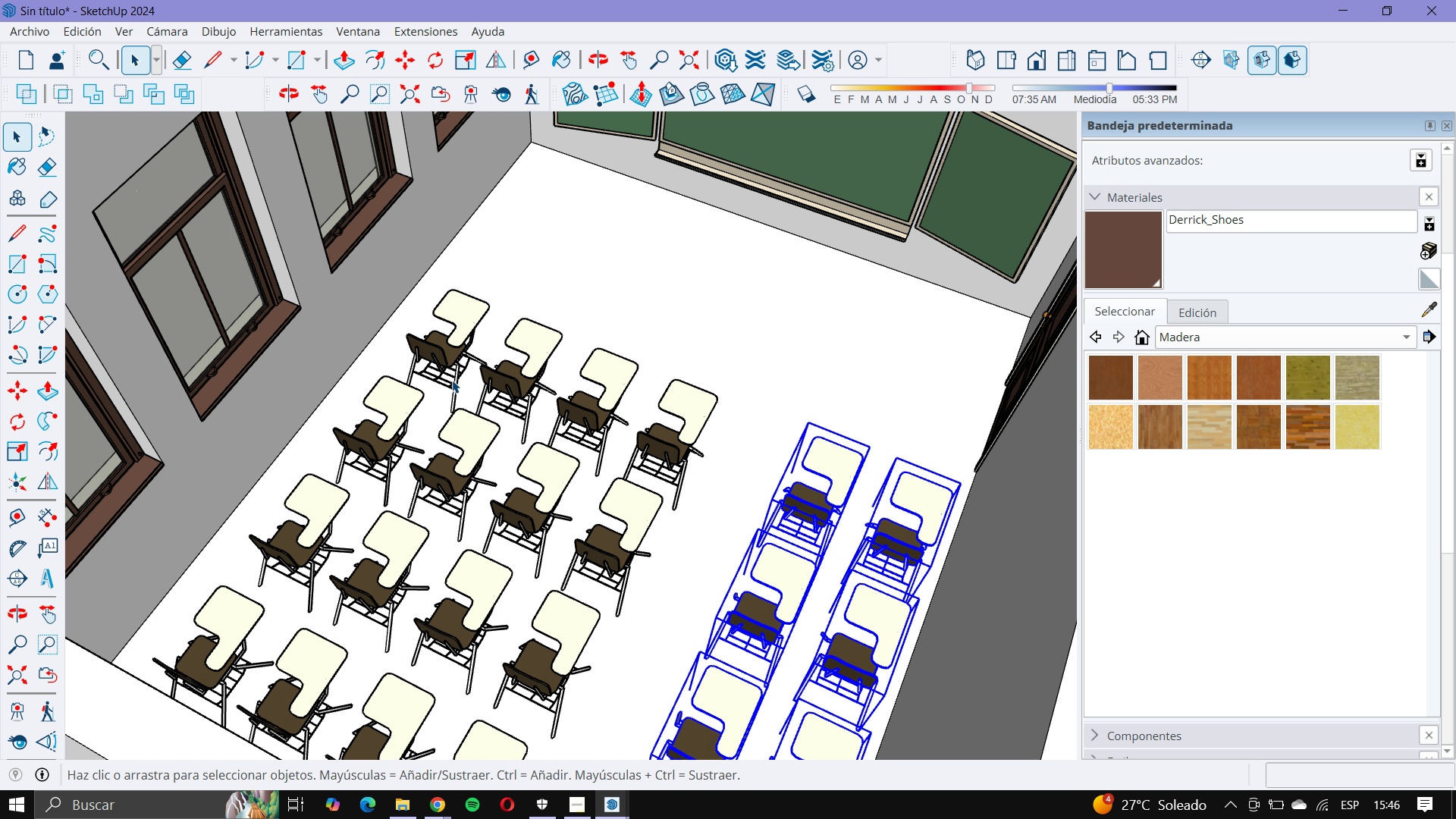 
key(Escape)
 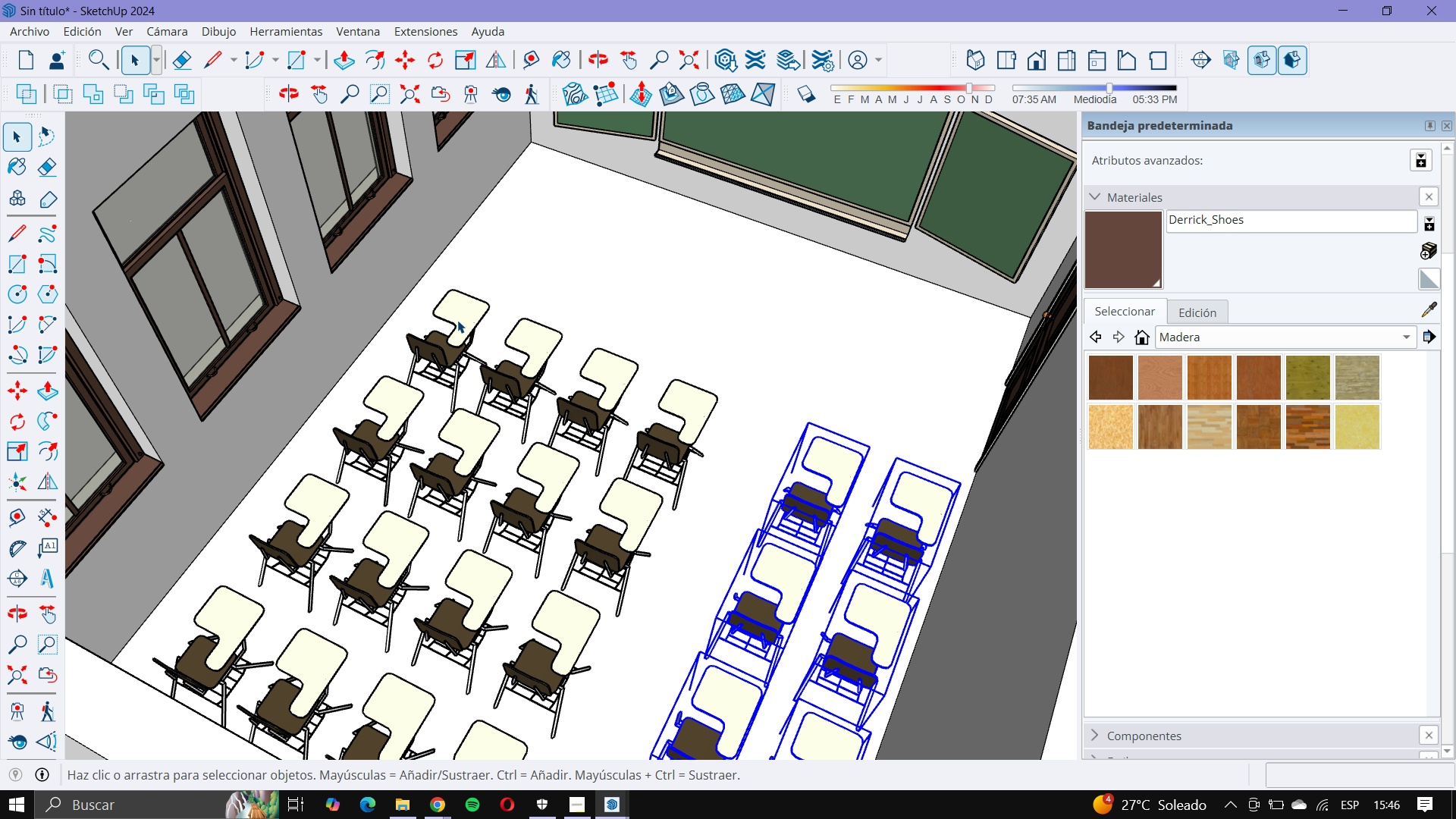 
left_click([457, 320])
 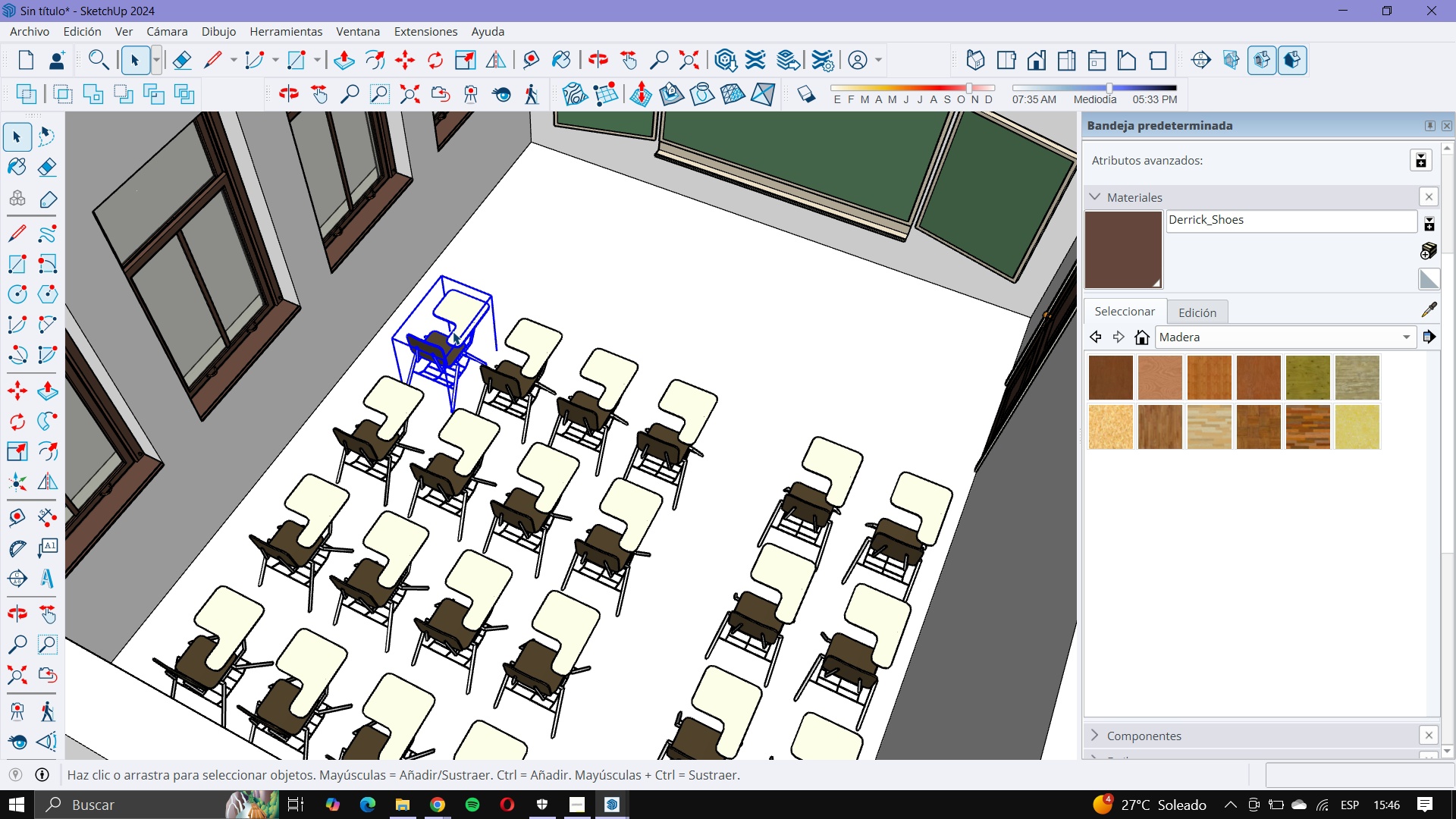 
hold_key(key=ShiftLeft, duration=1.39)
 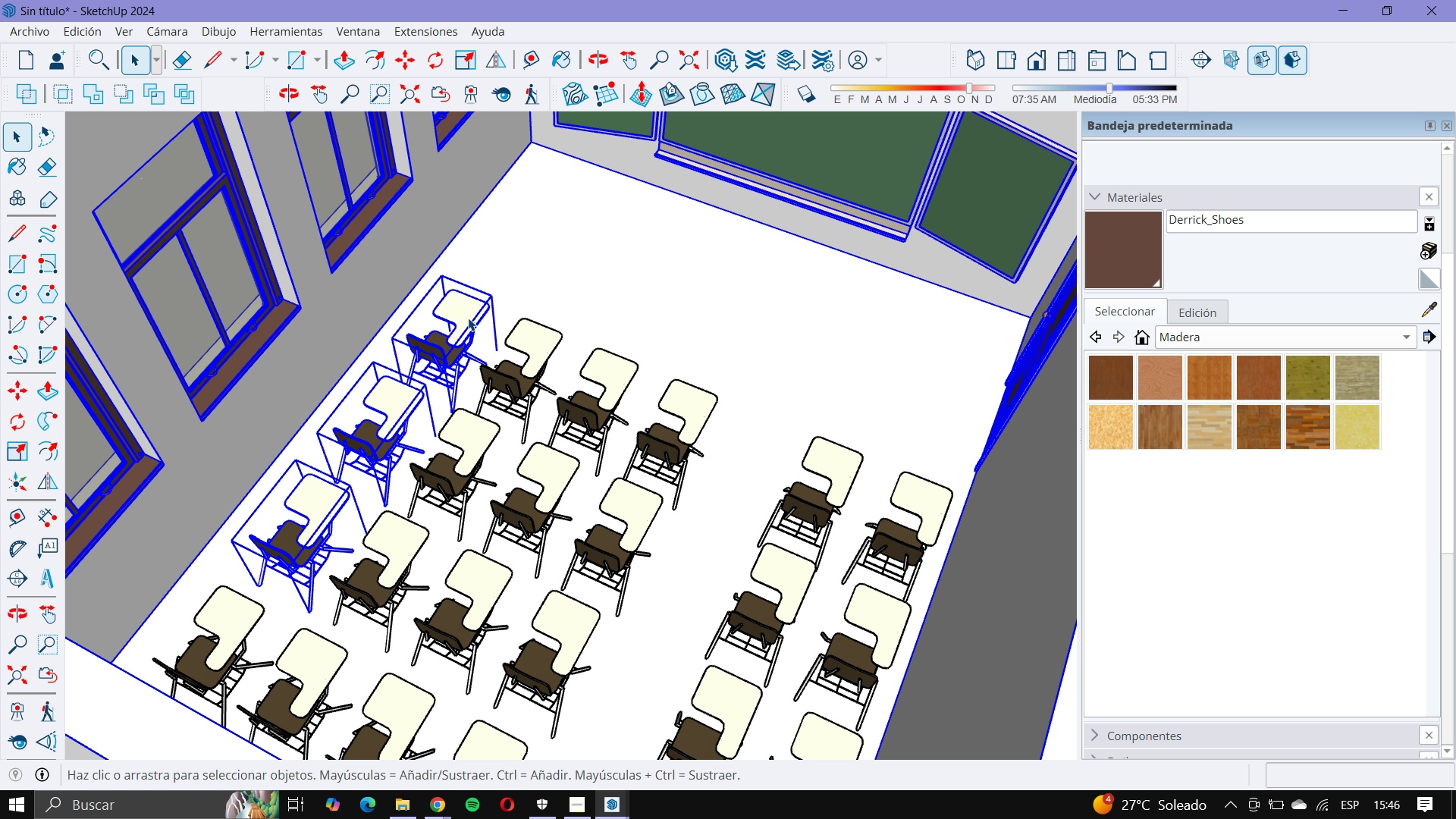 
left_click([468, 318])
 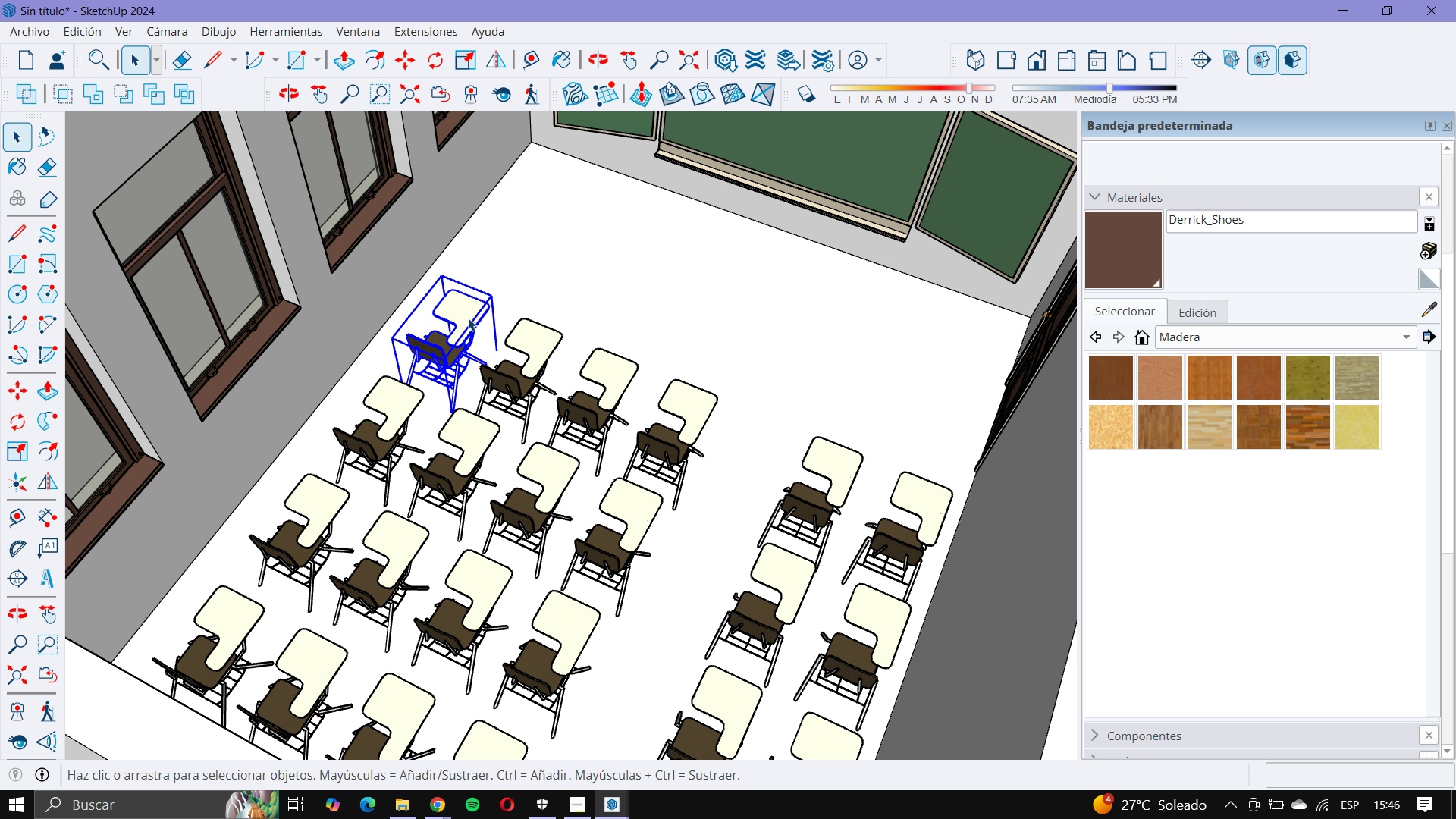 
hold_key(key=ShiftLeft, duration=7.0)
left_click([508, 381])
 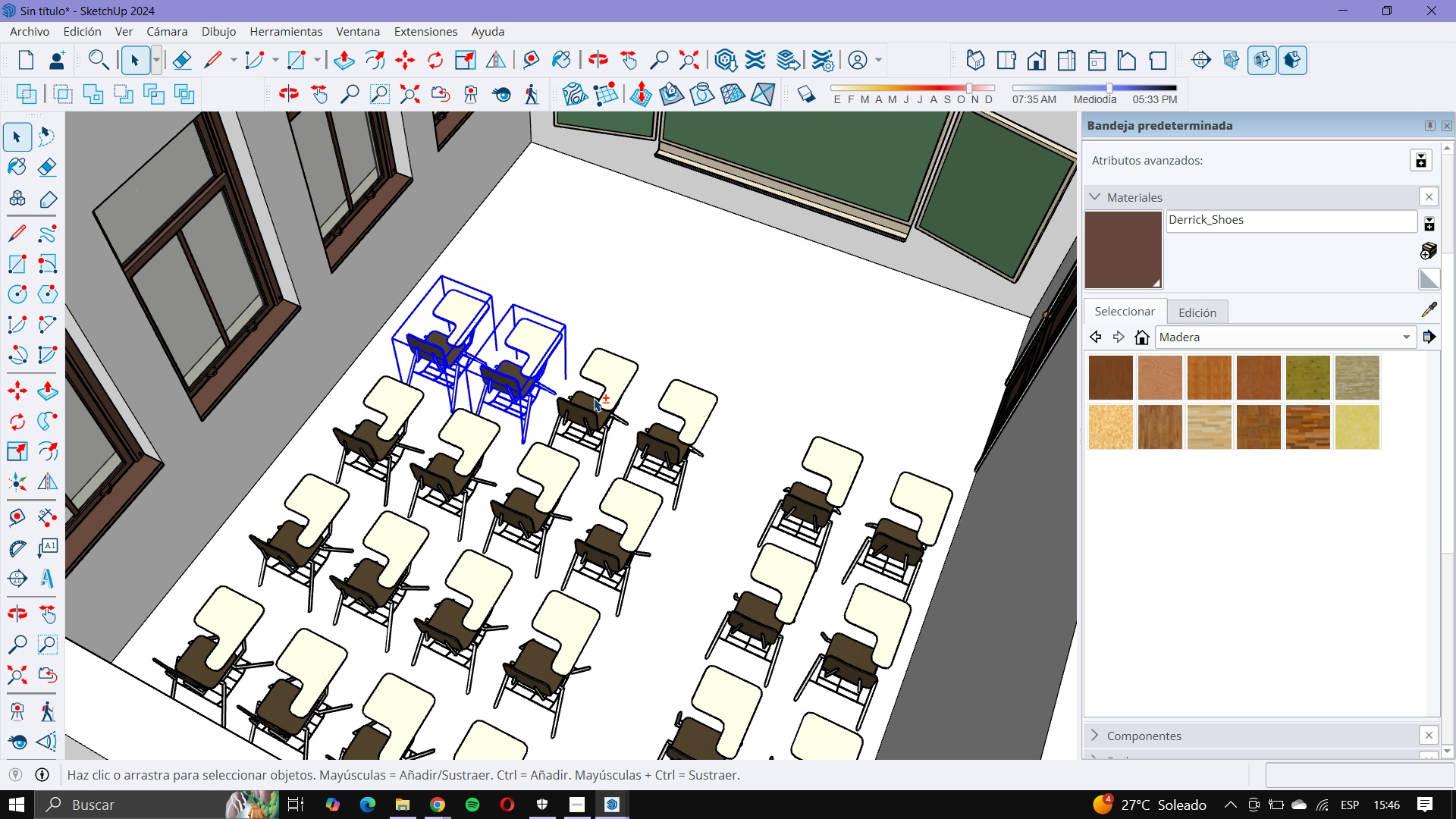 
left_click([595, 398])
 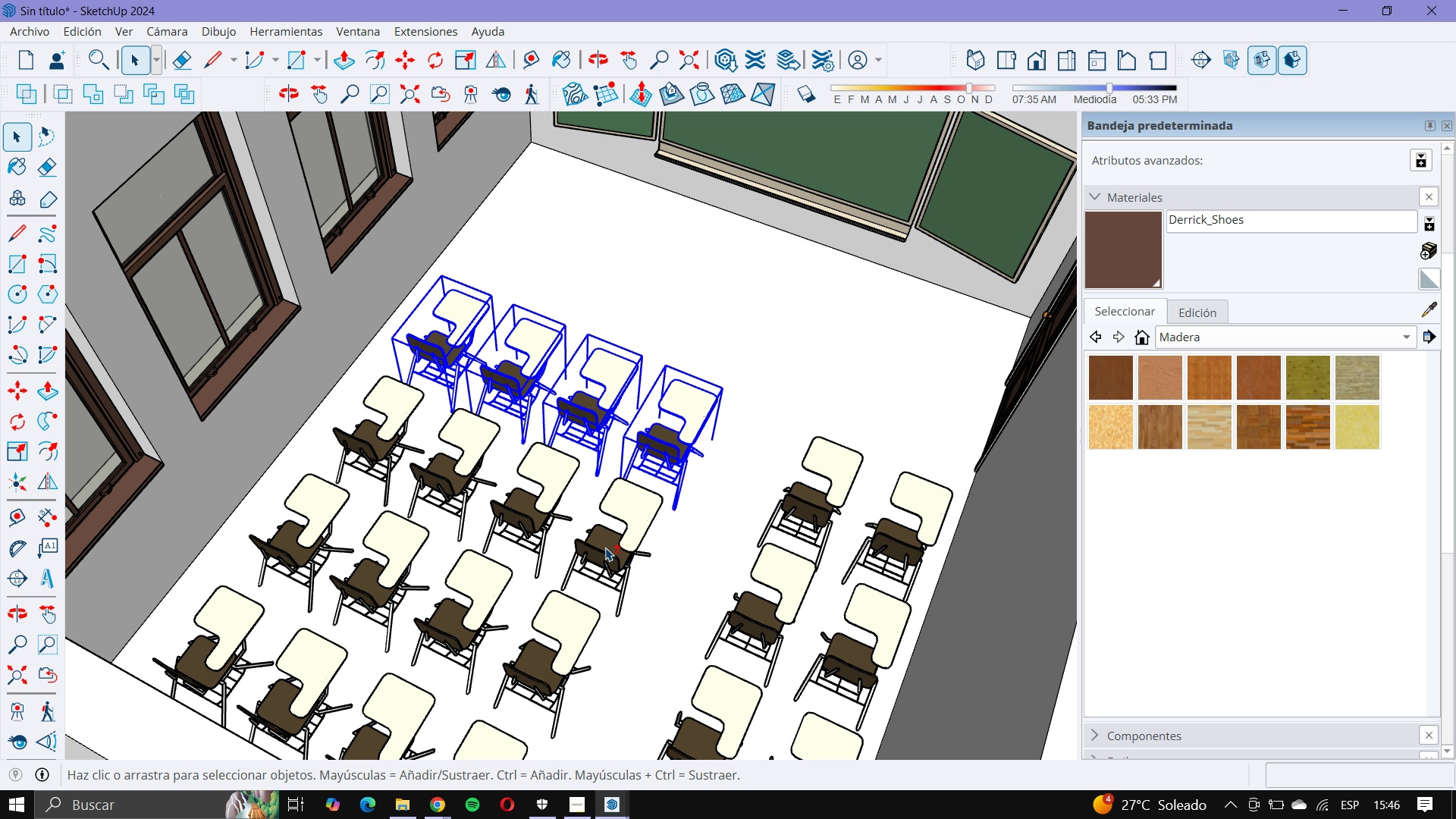 
double_click([604, 549])
 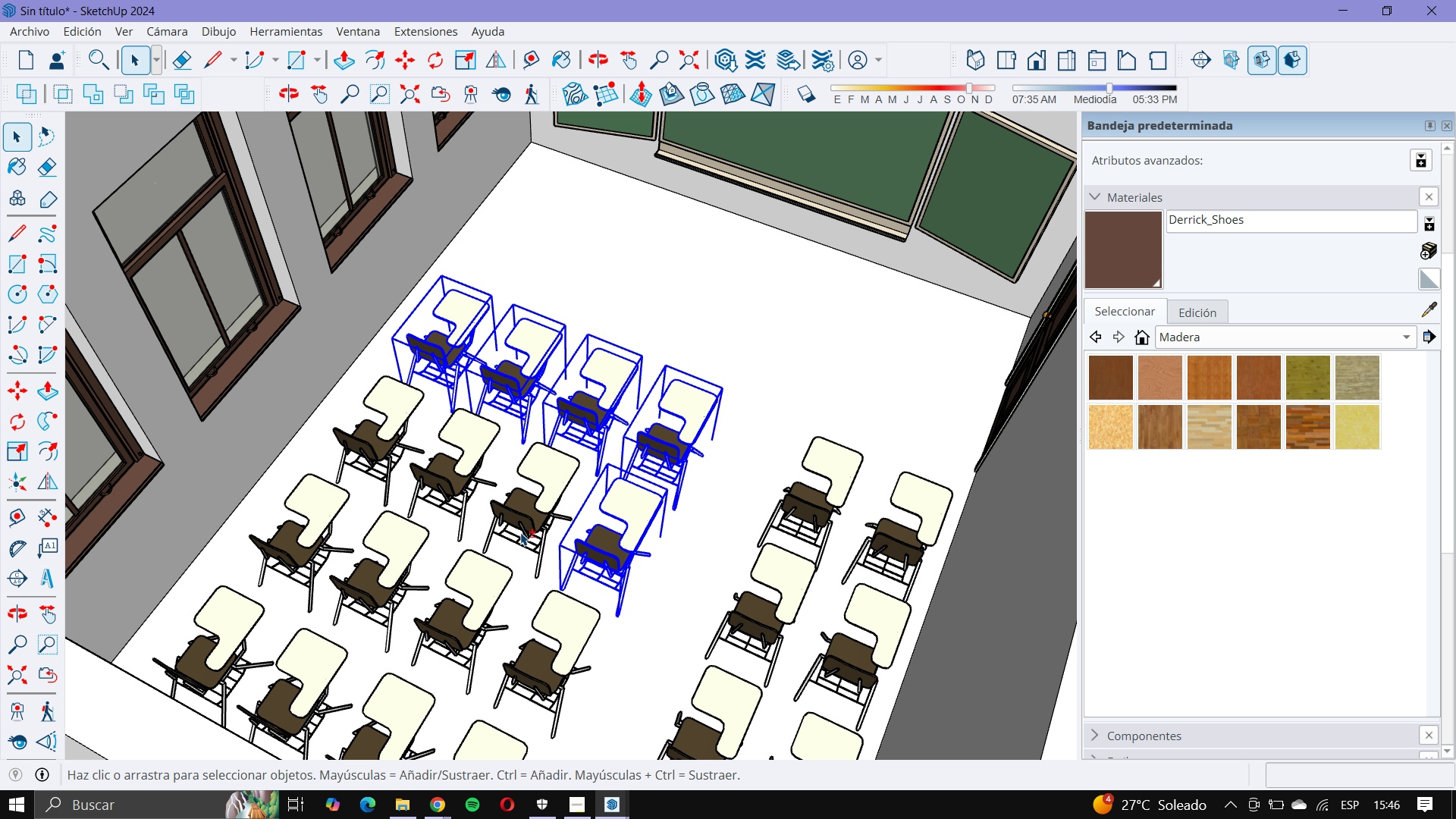 
triple_click([520, 532])
 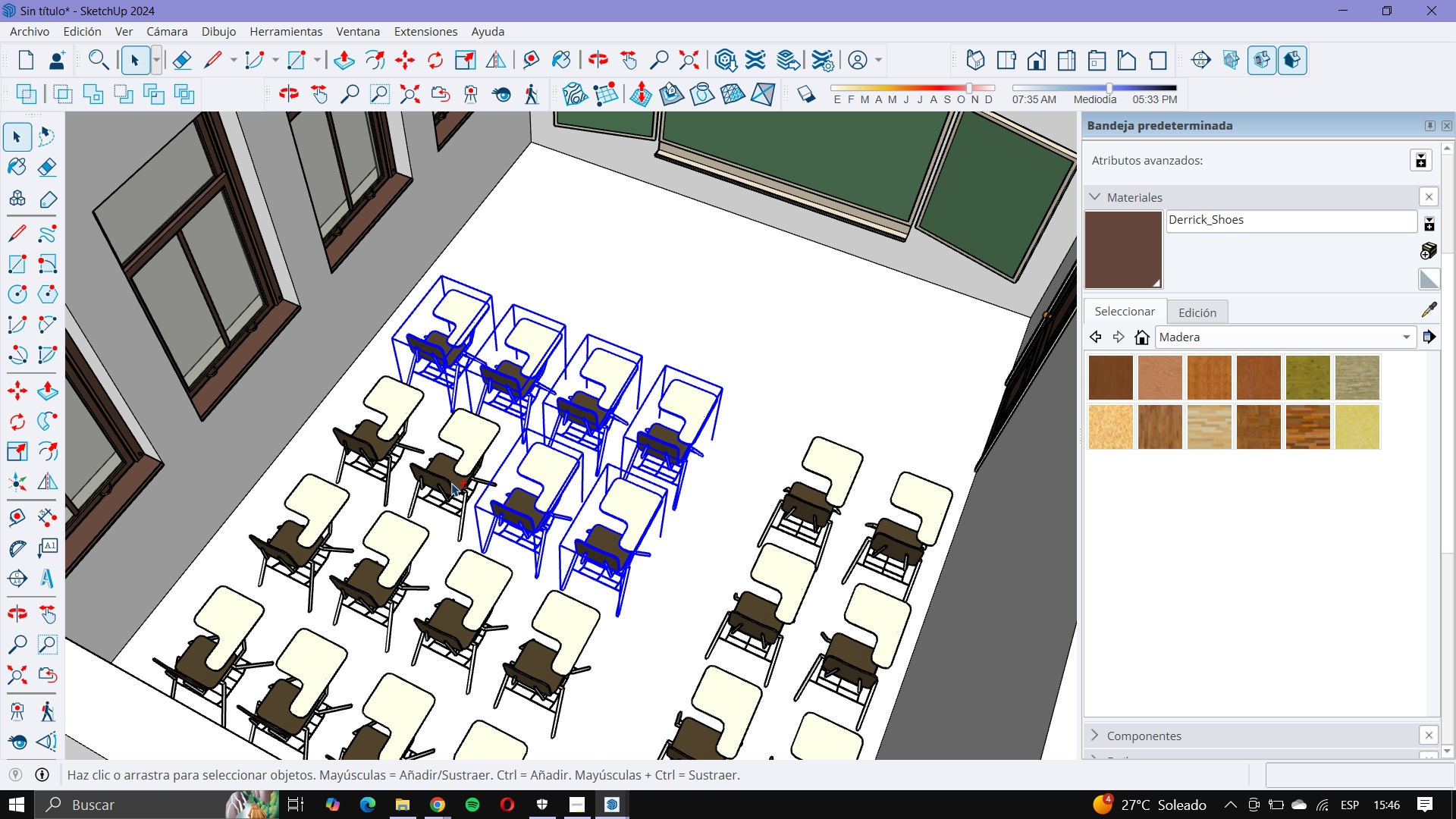 
left_click([449, 477])
 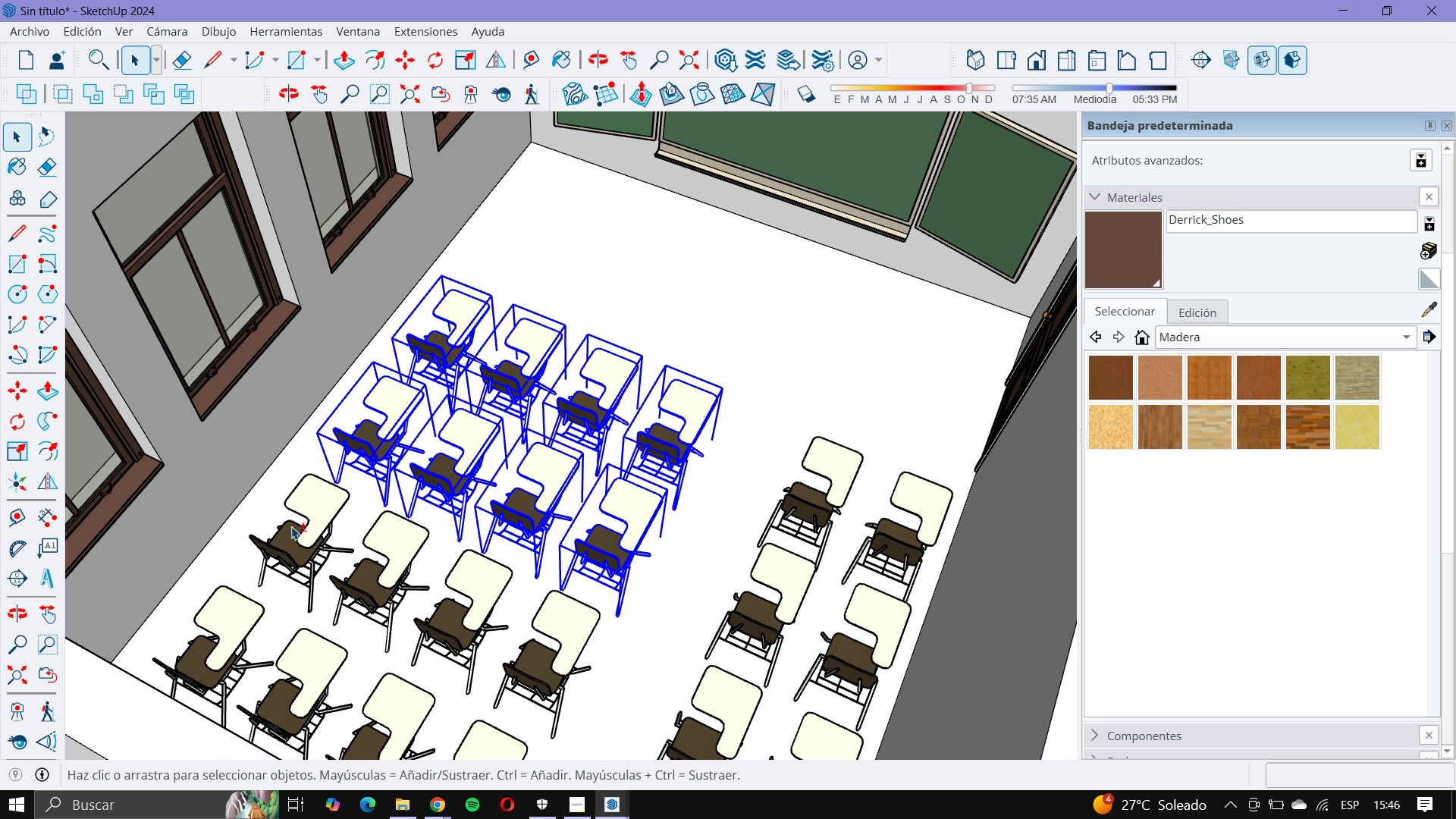 
double_click([291, 526])
 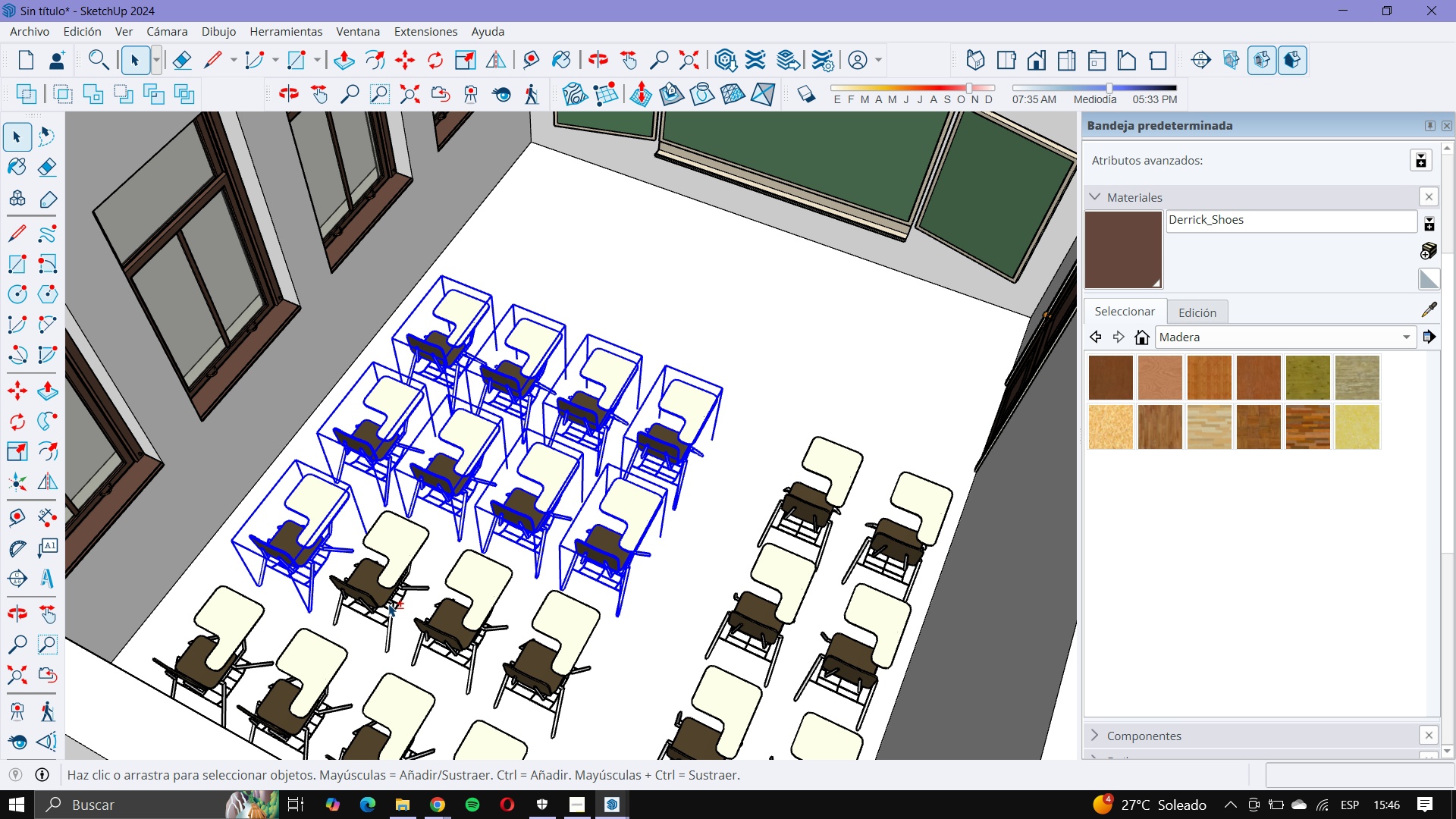 
left_click([388, 604])
 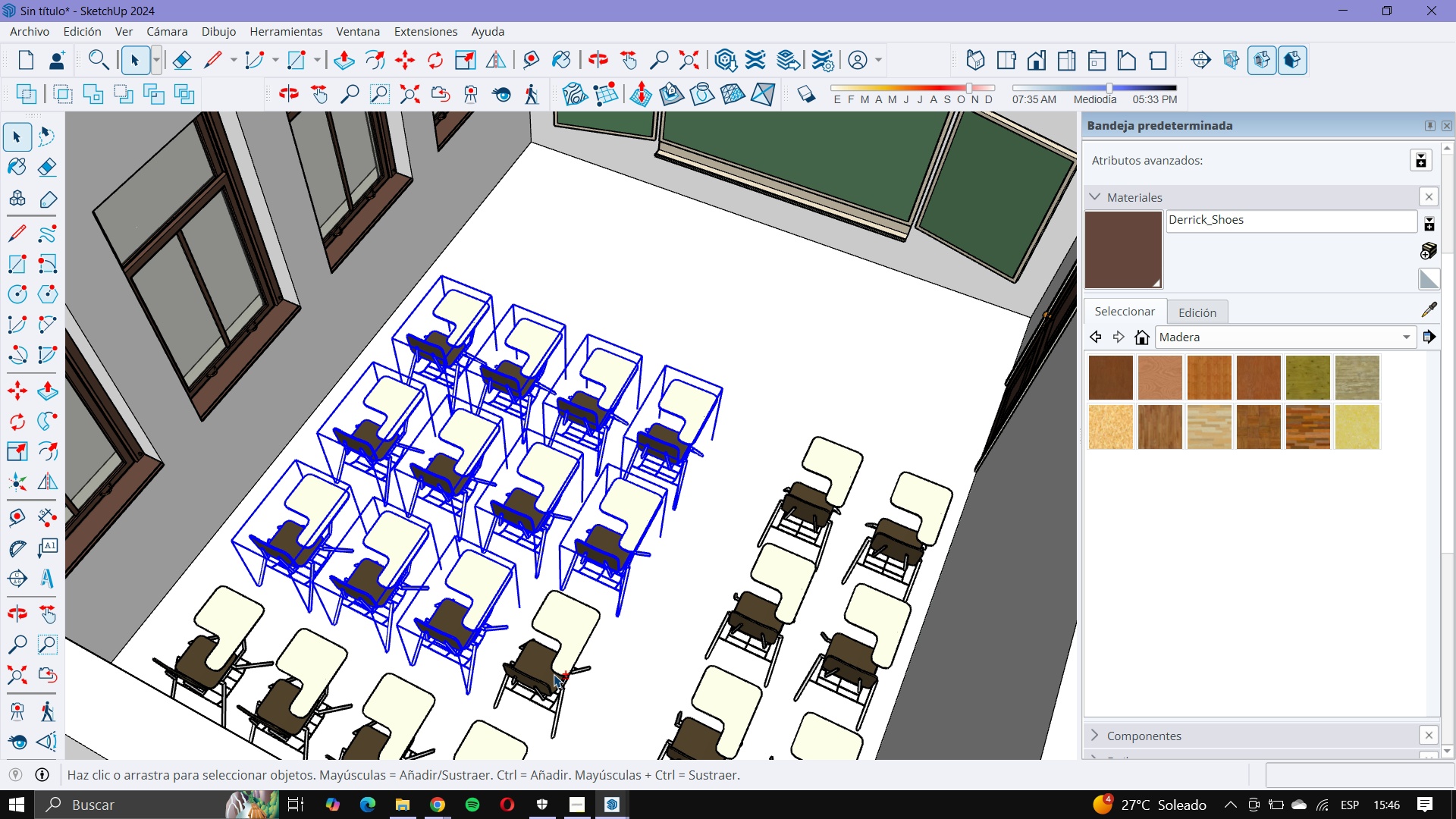 
left_click([565, 676])
 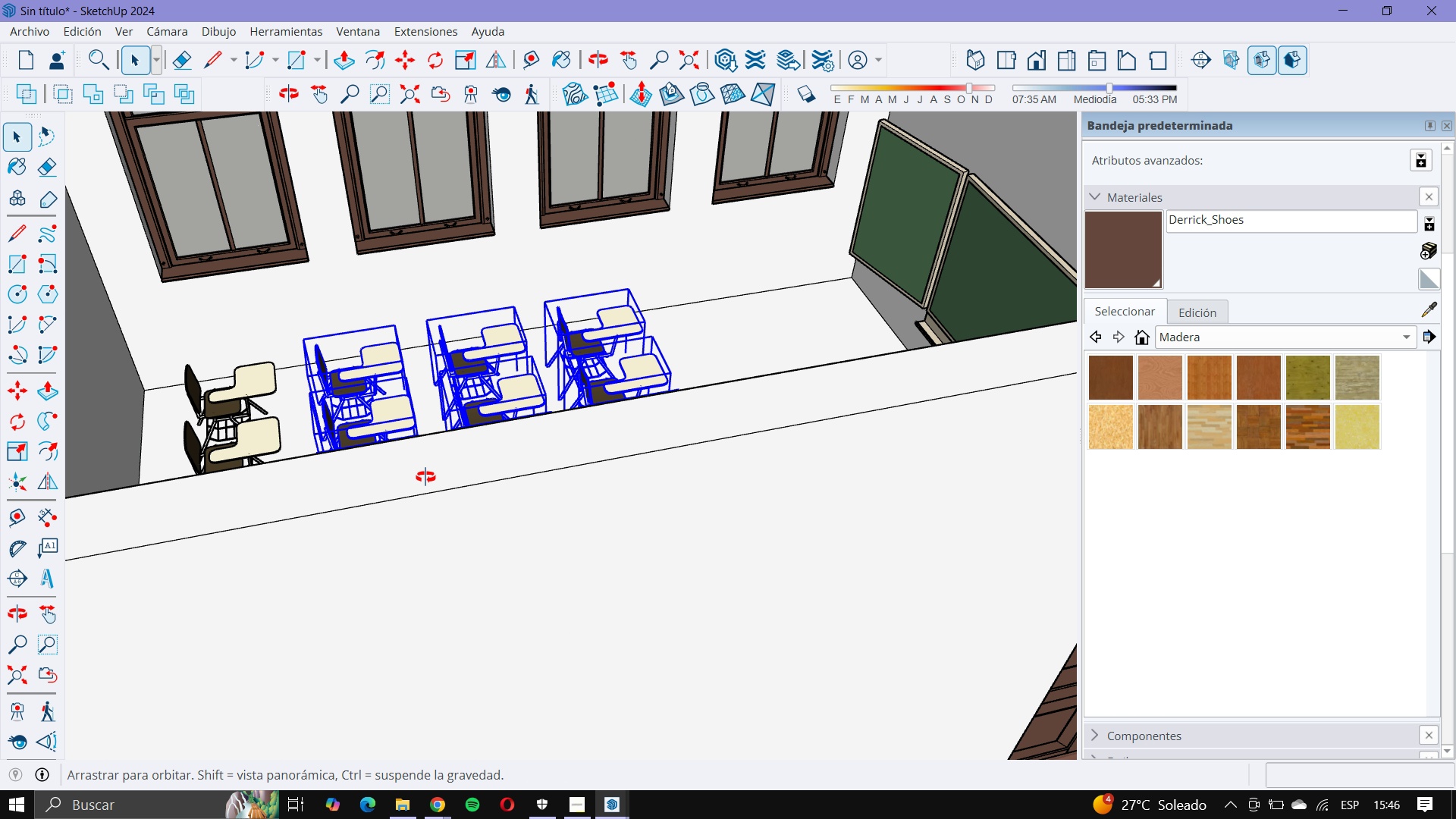 
hold_key(key=ShiftLeft, duration=2.2)
left_click([271, 462])
 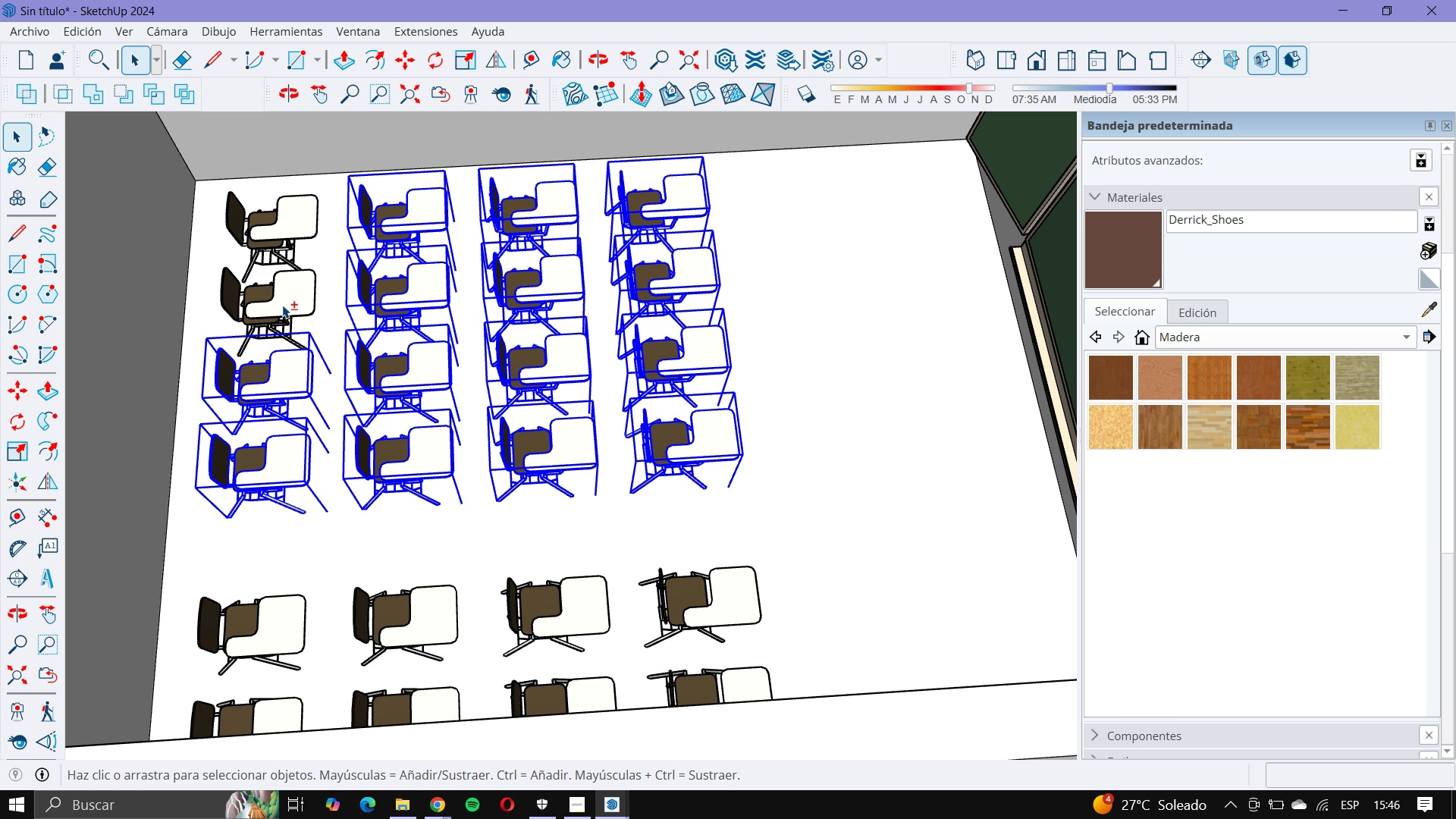 
triple_click([282, 305])
 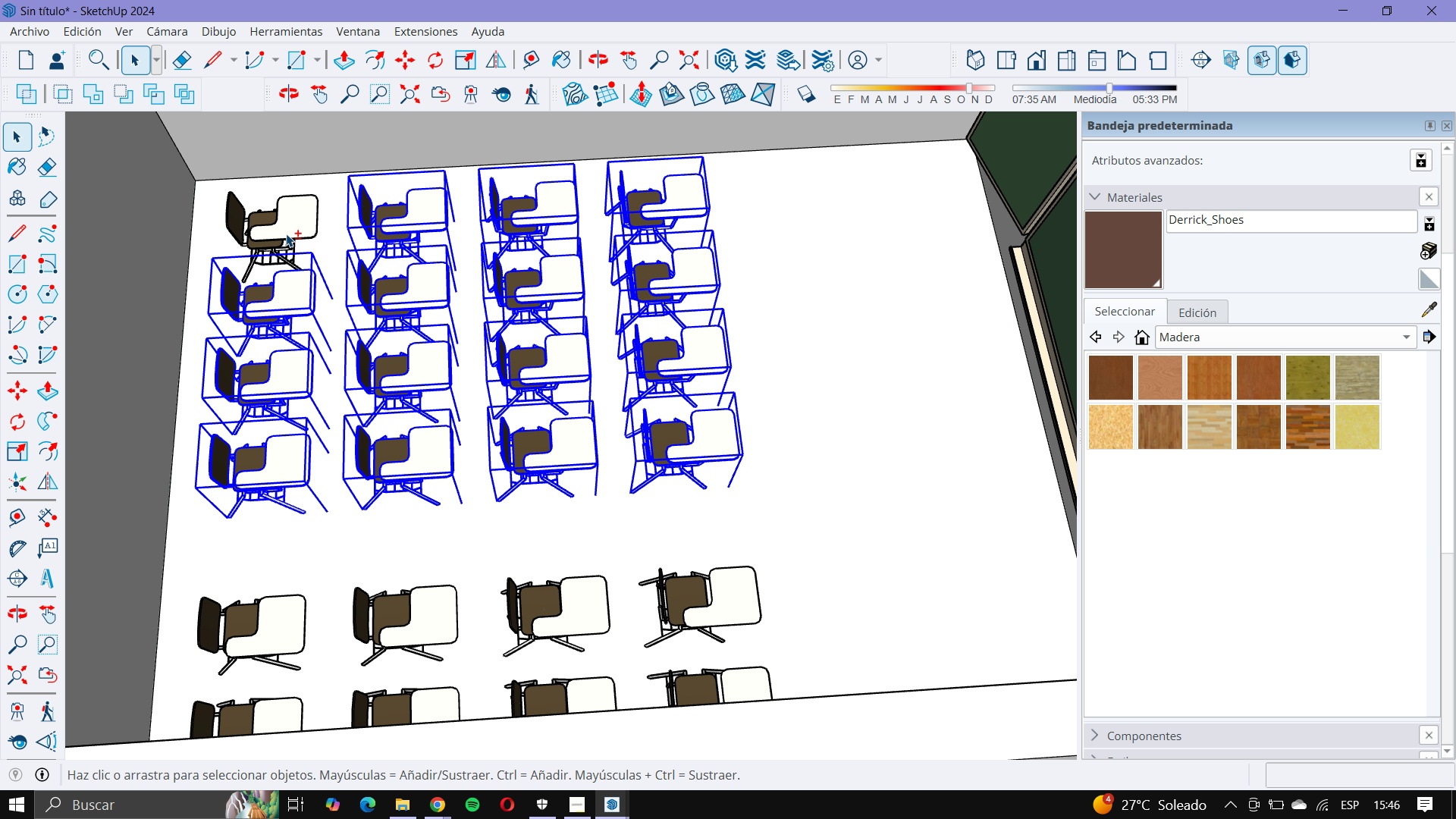 
triple_click([286, 234])
 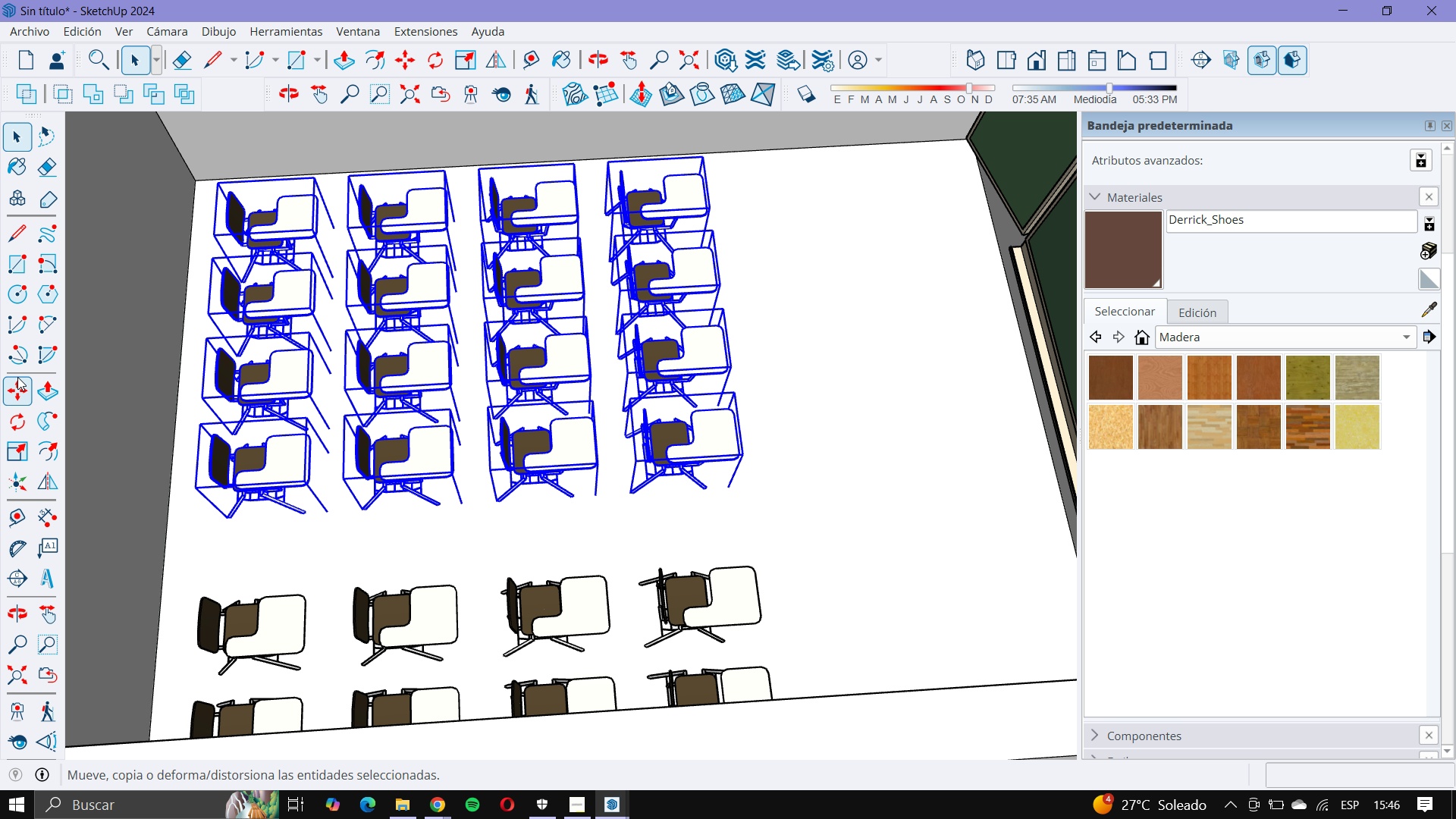 
left_click([17, 377])
 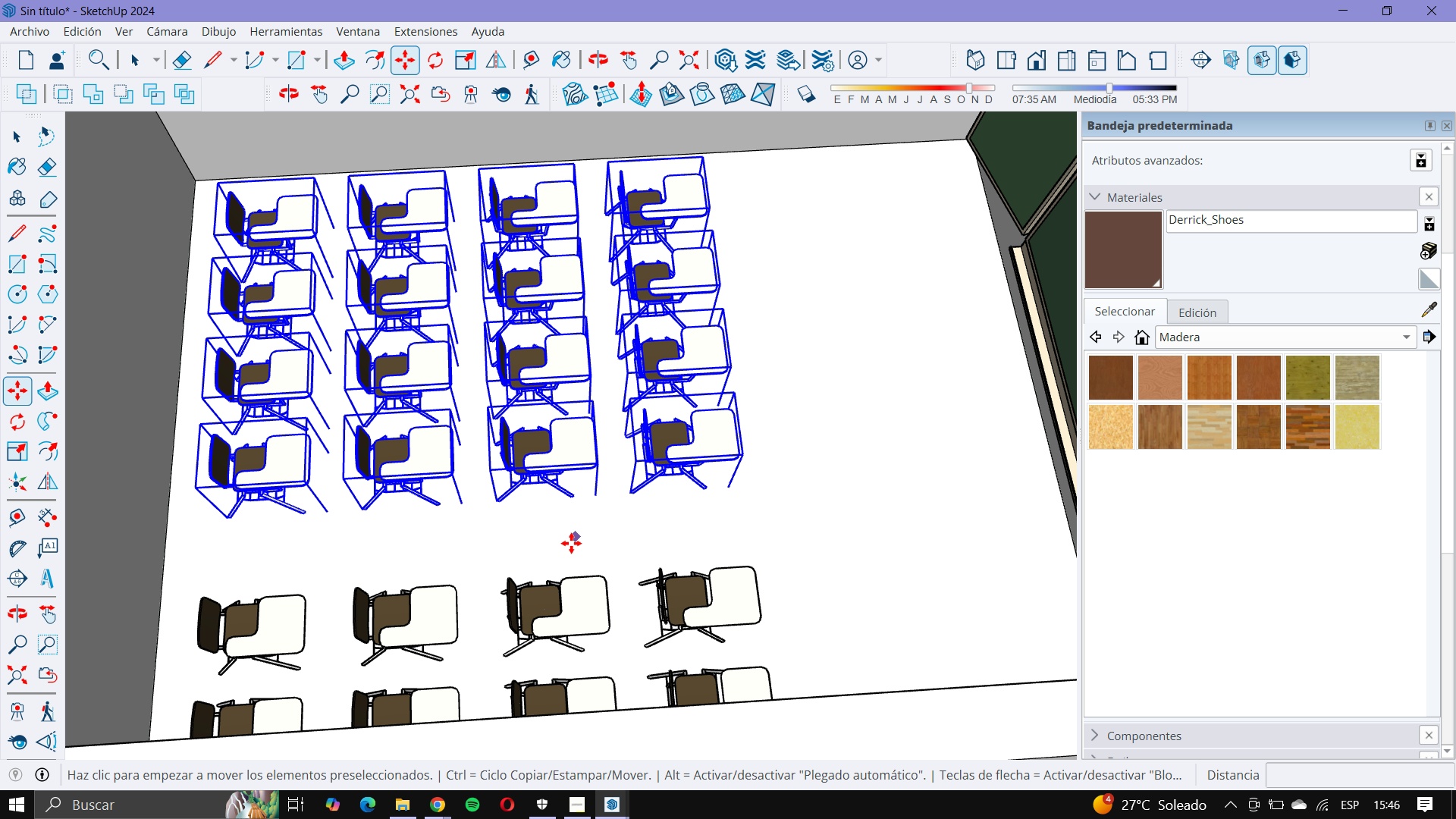 
left_click([571, 543])
 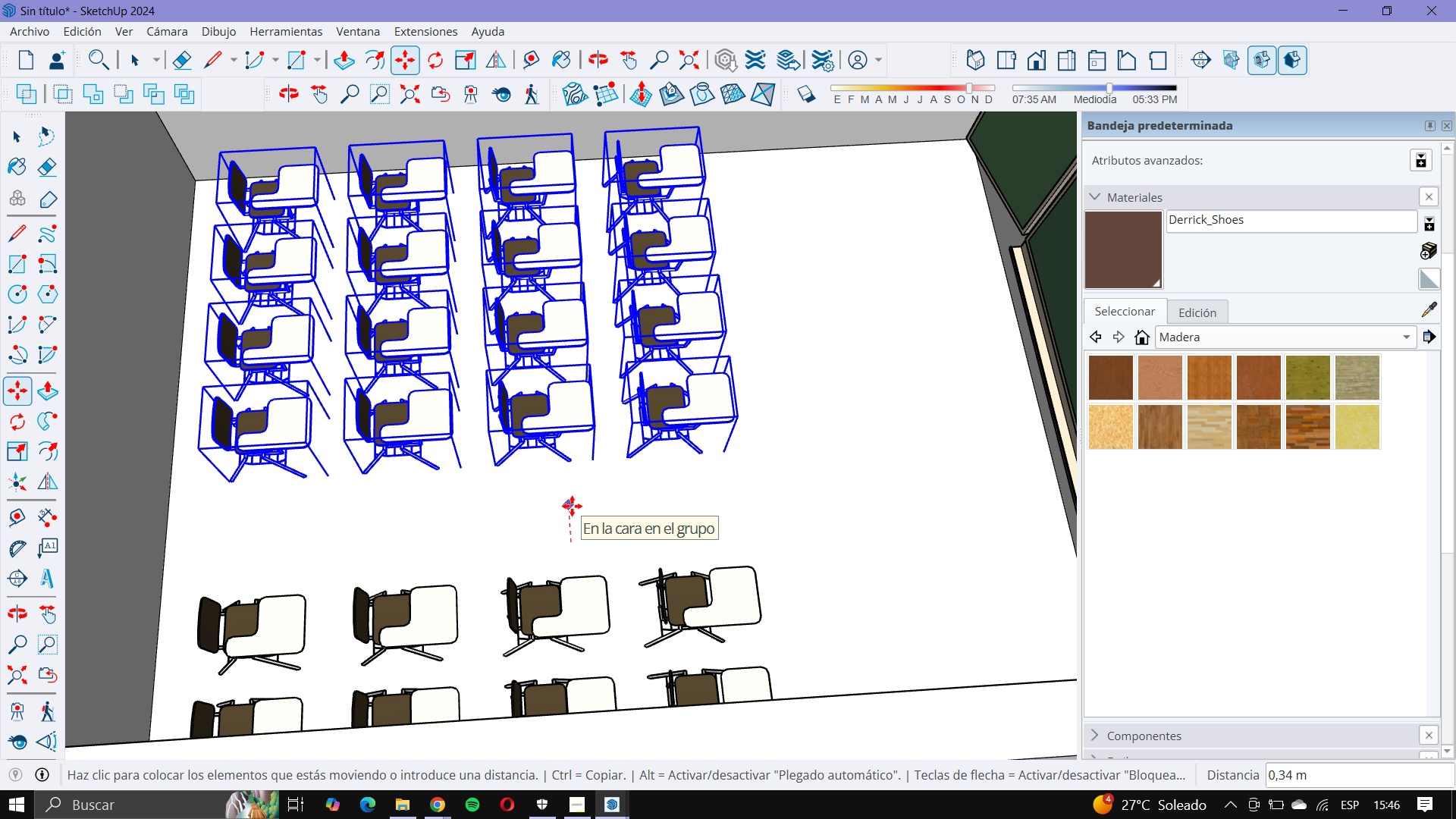 
left_click([571, 500])
 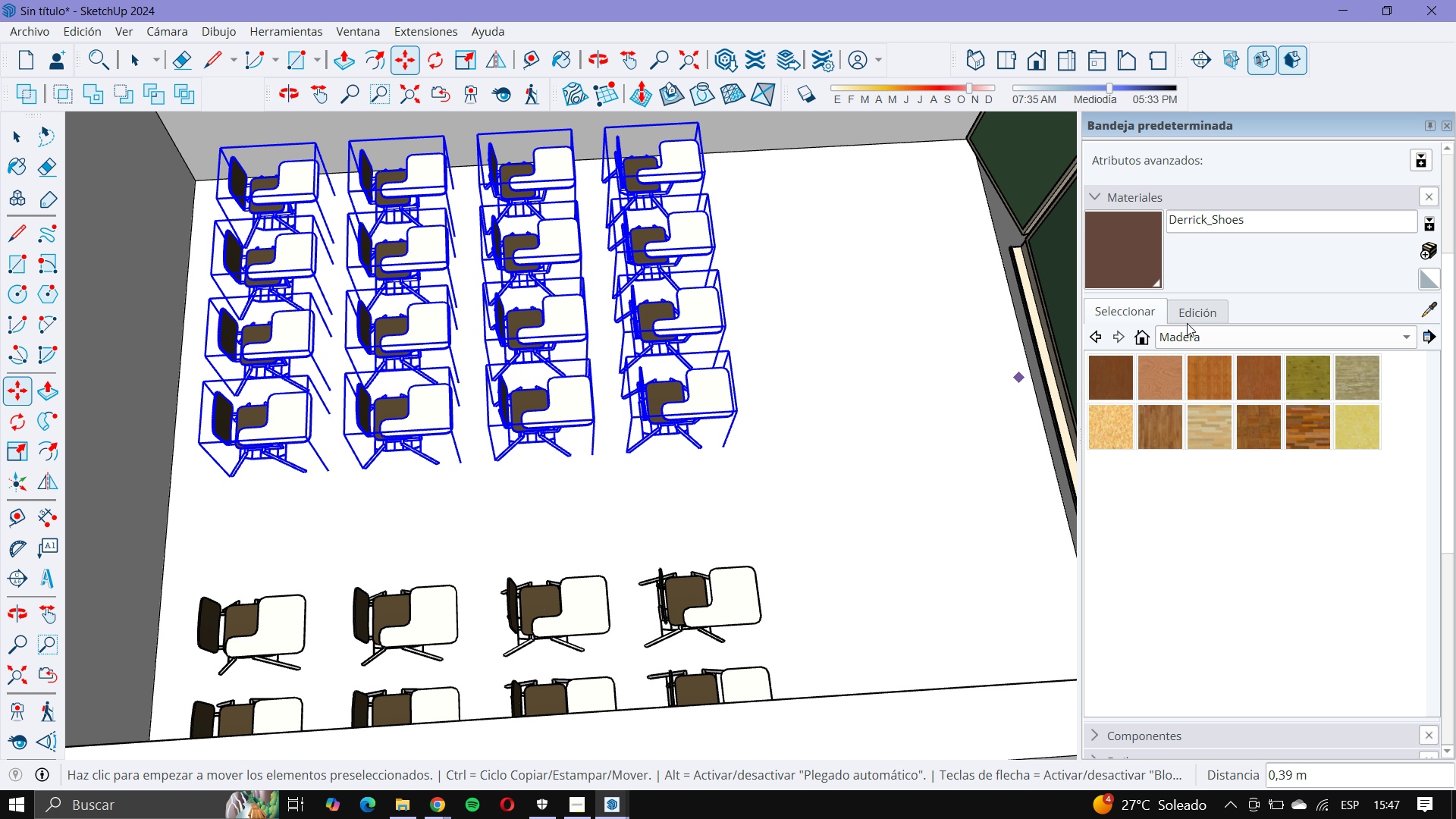 
left_click([1188, 331])
 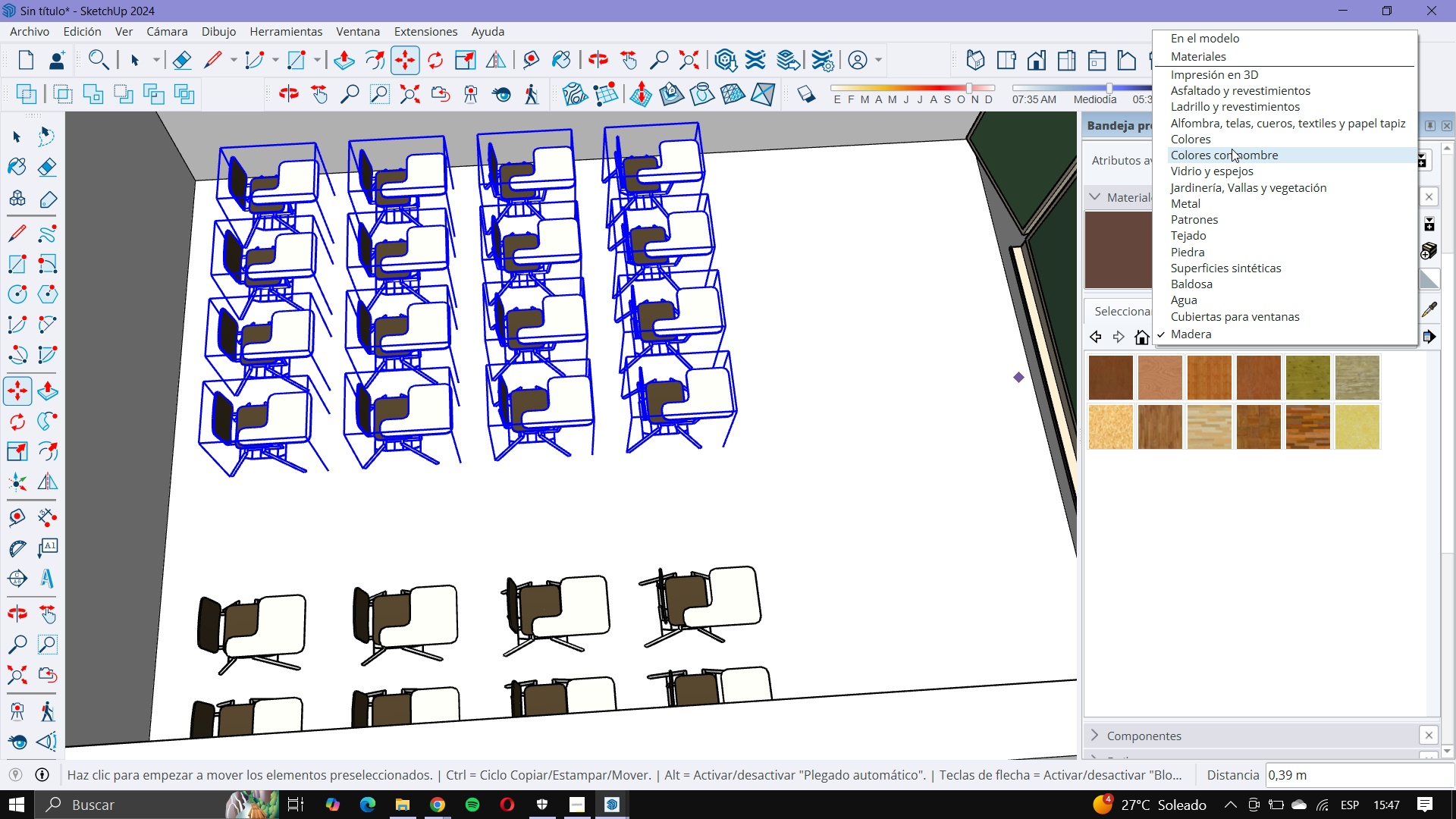 
wait(7.2)
 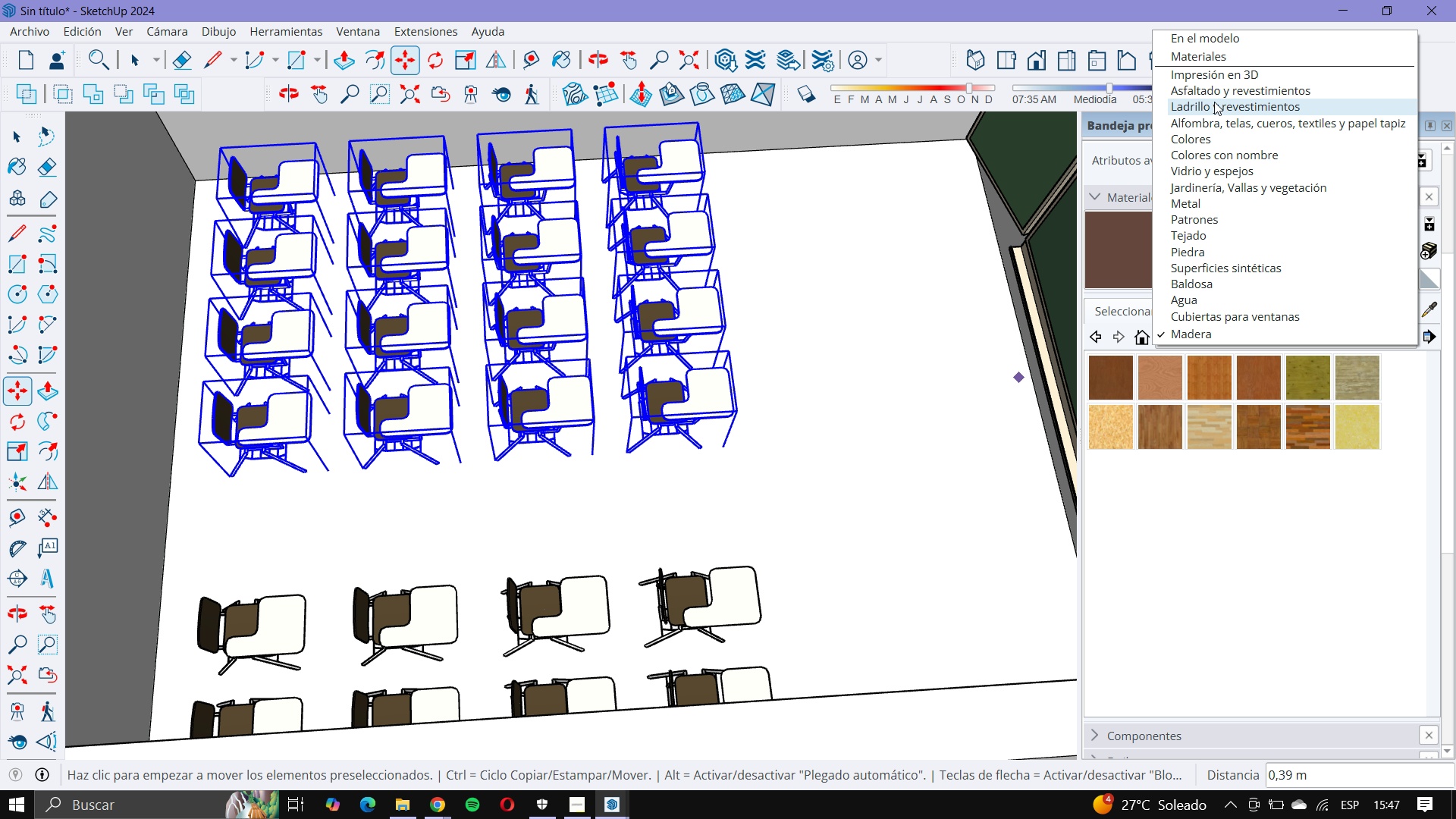 
left_click([1233, 110])
 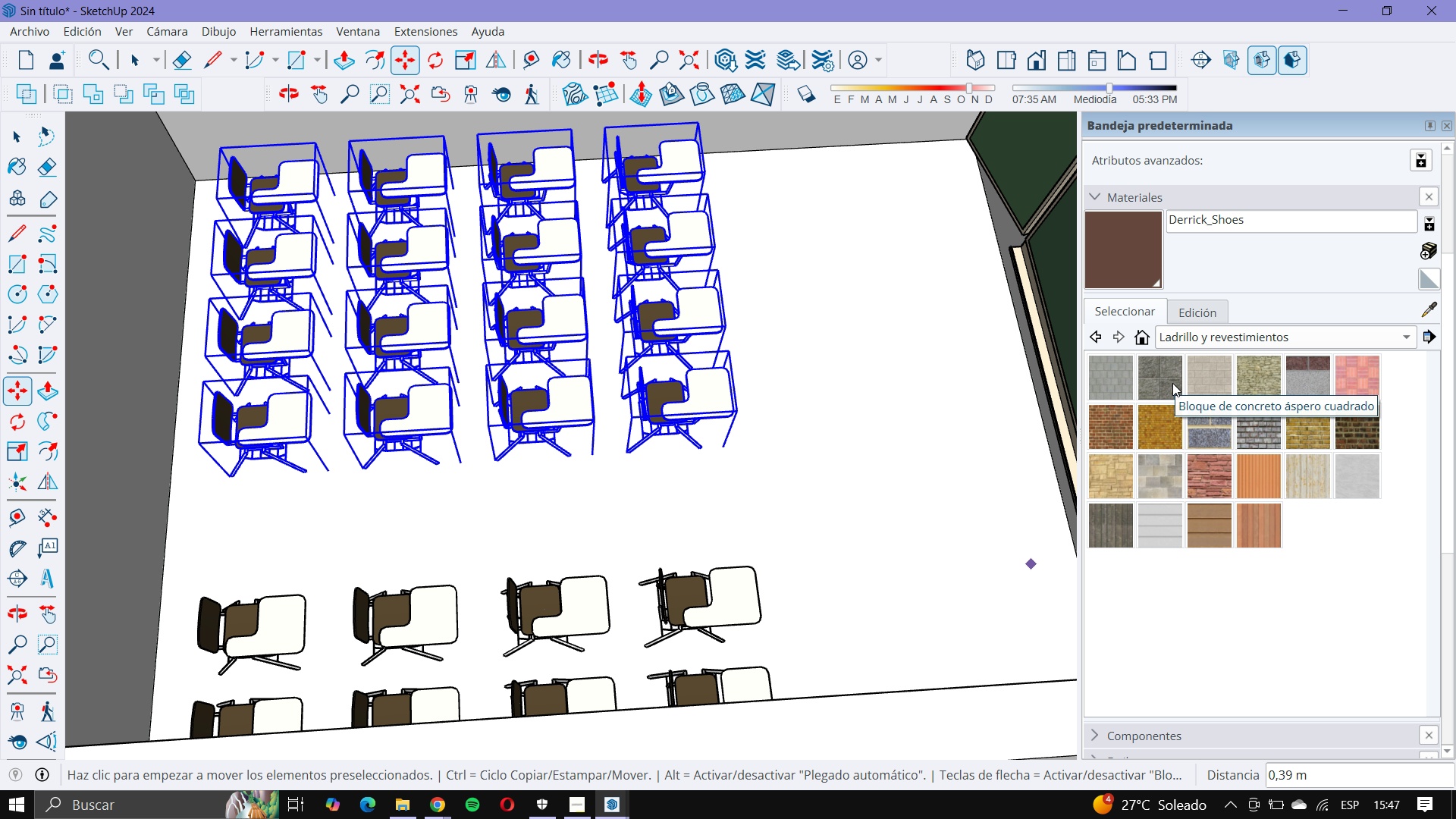 
wait(7.79)
 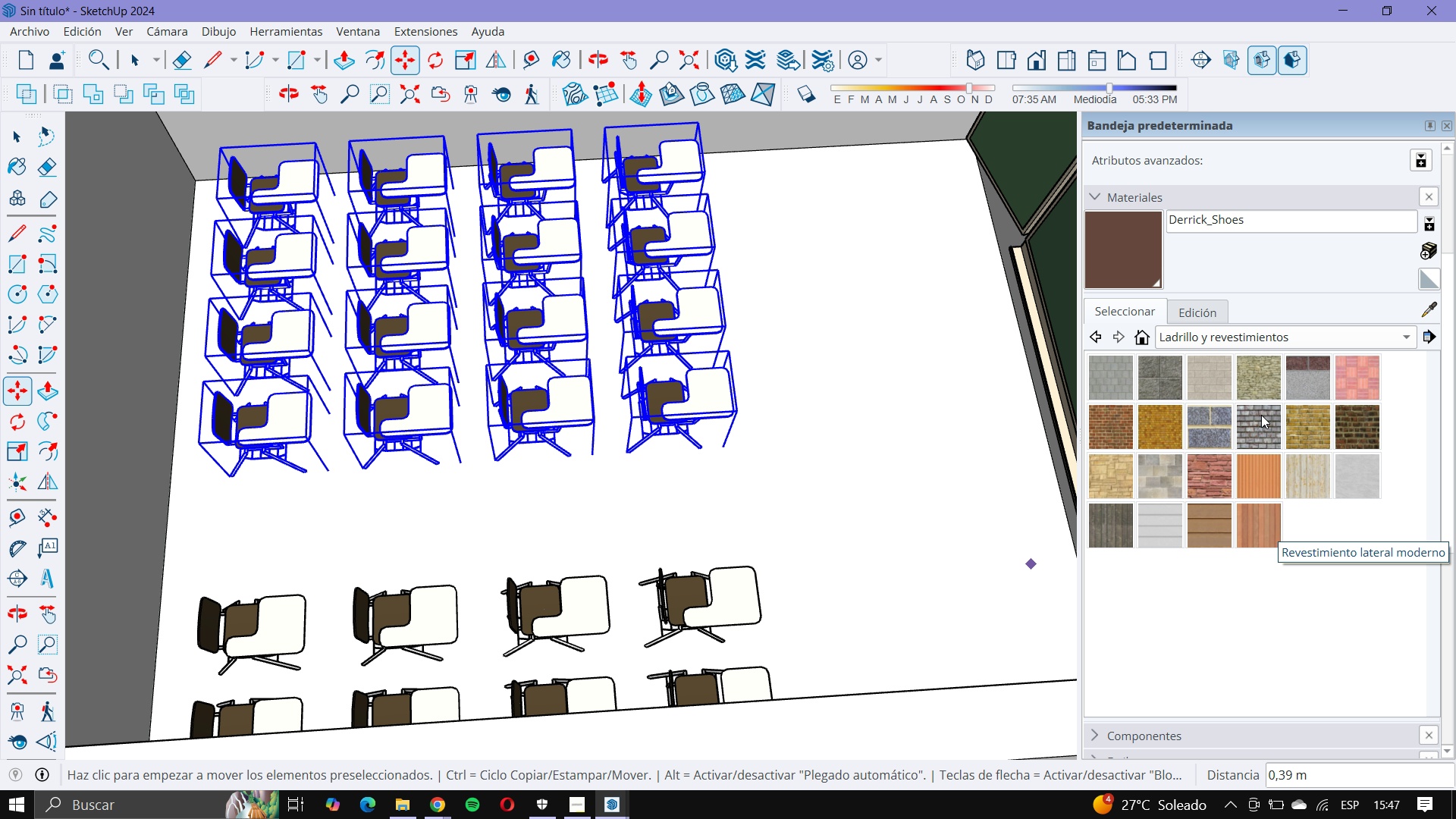 
left_click([1172, 383])
 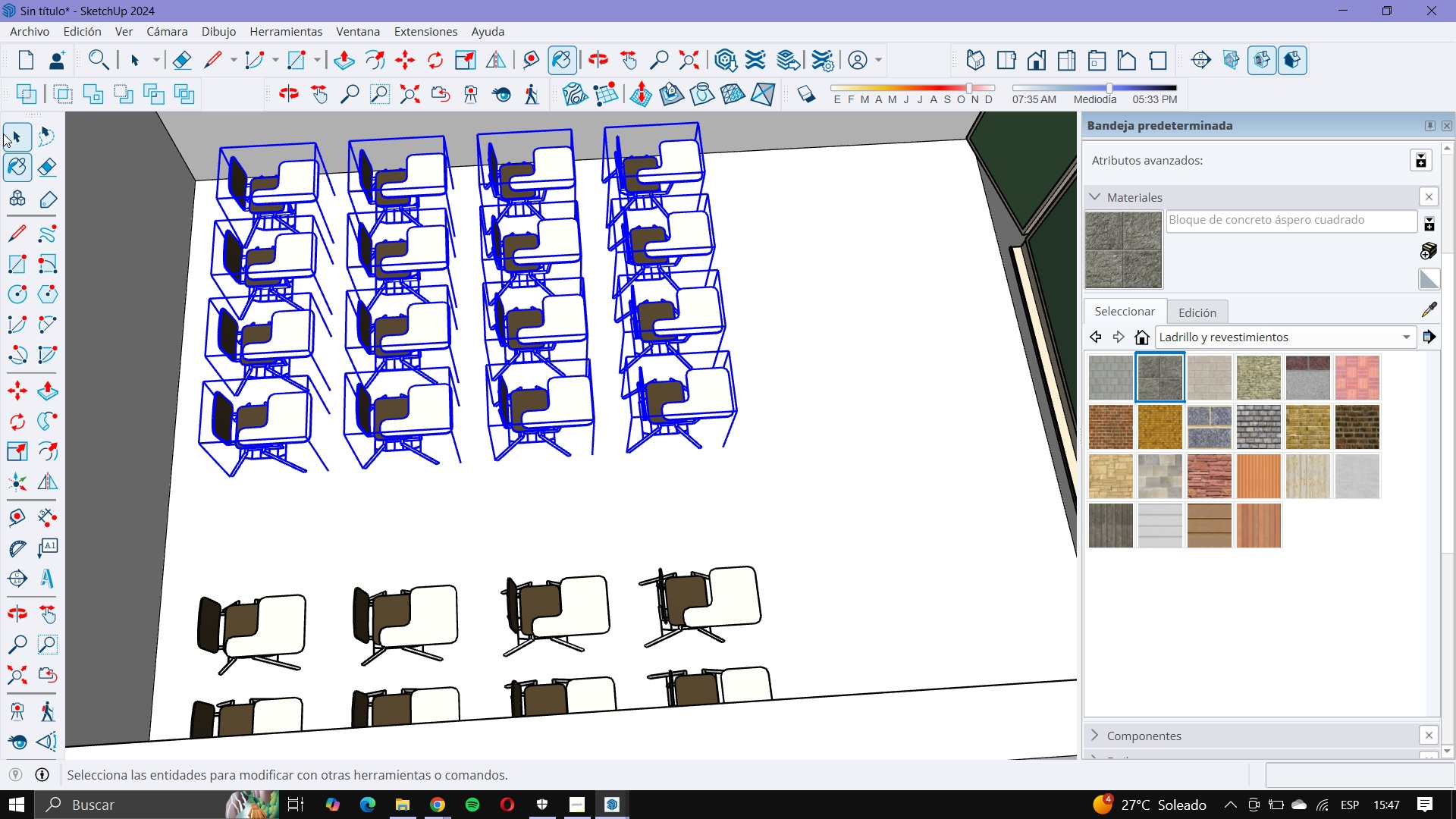 
double_click([908, 490])
 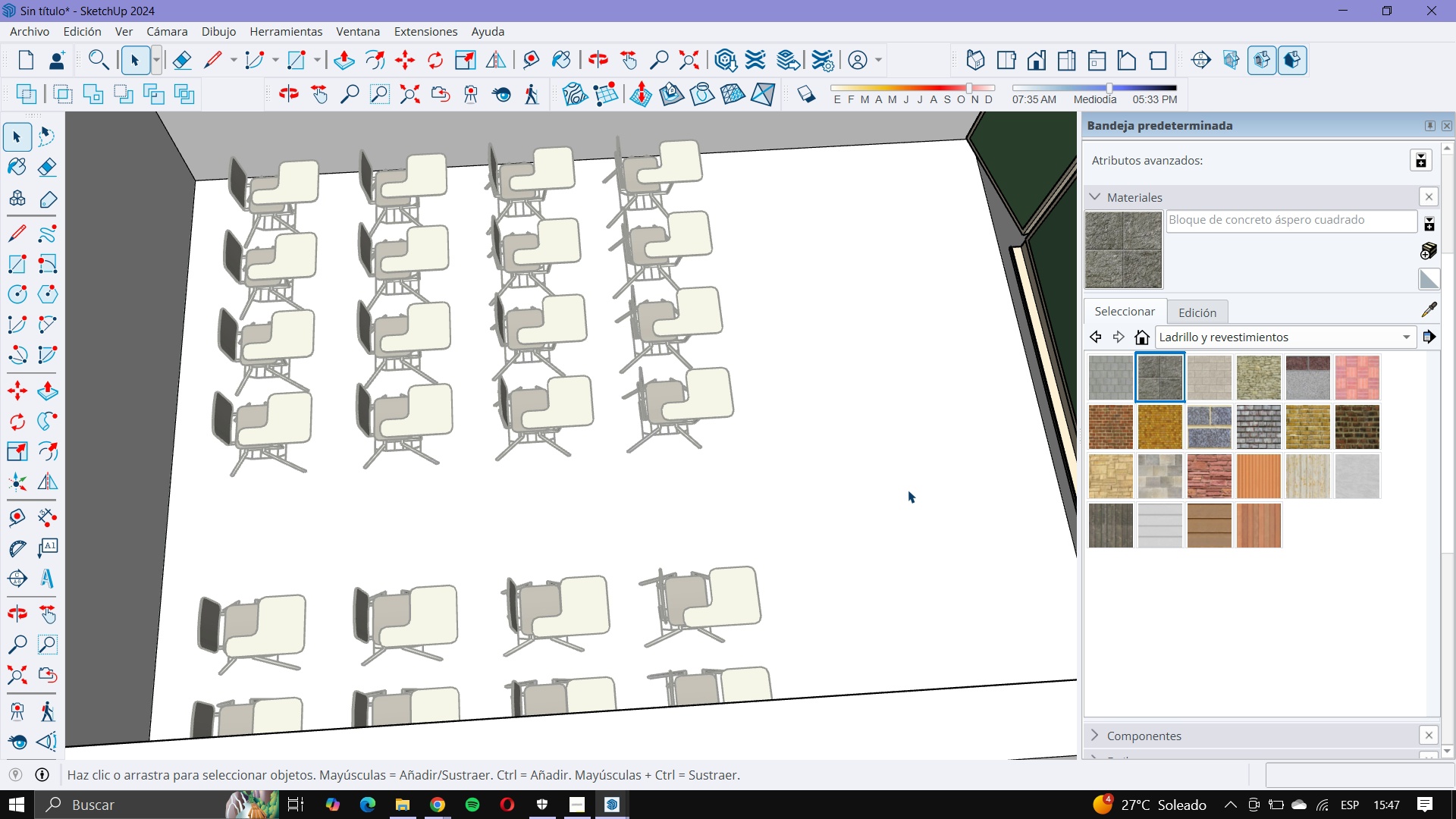 
triple_click([908, 490])
 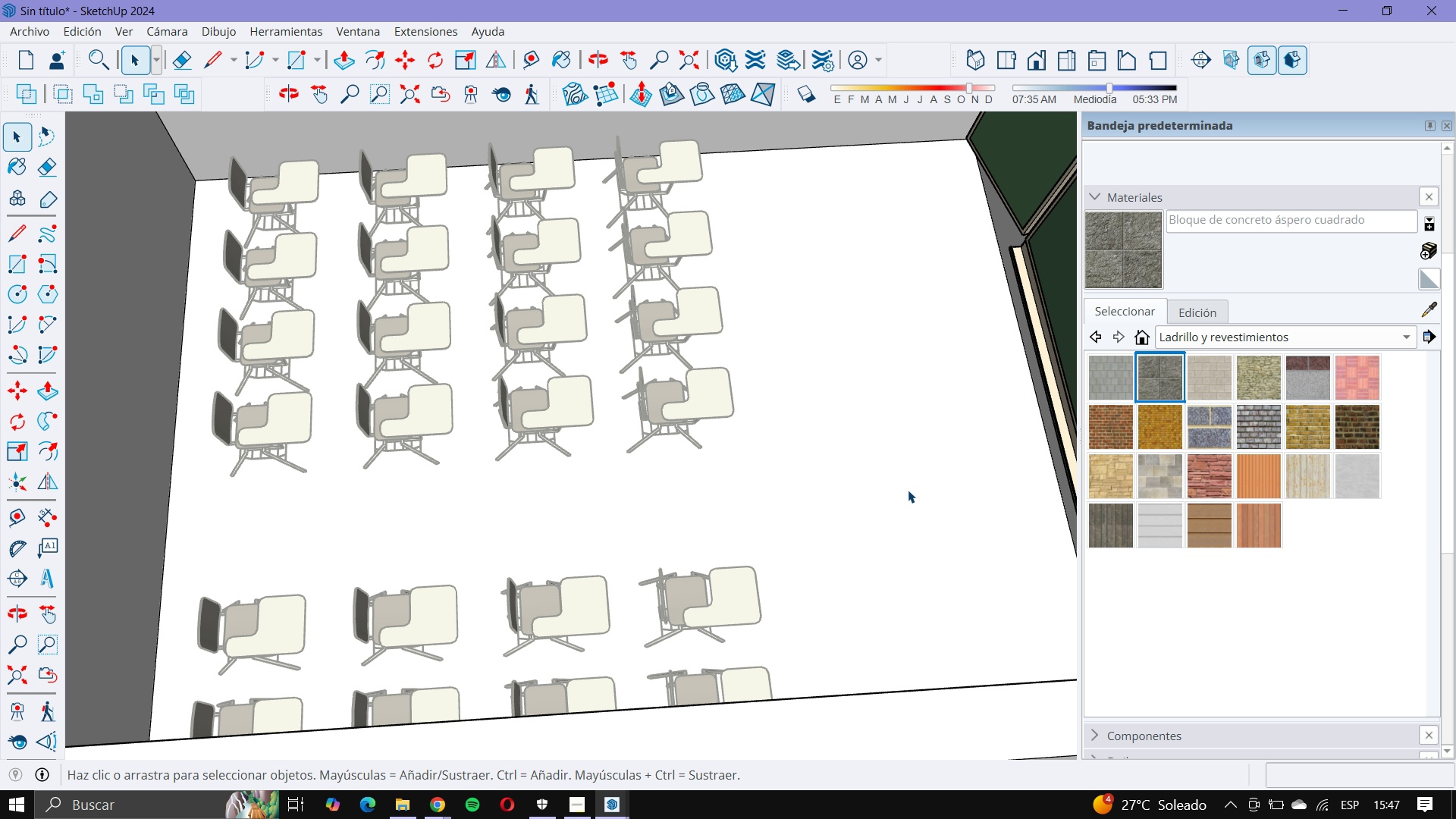 
left_click([908, 490])
 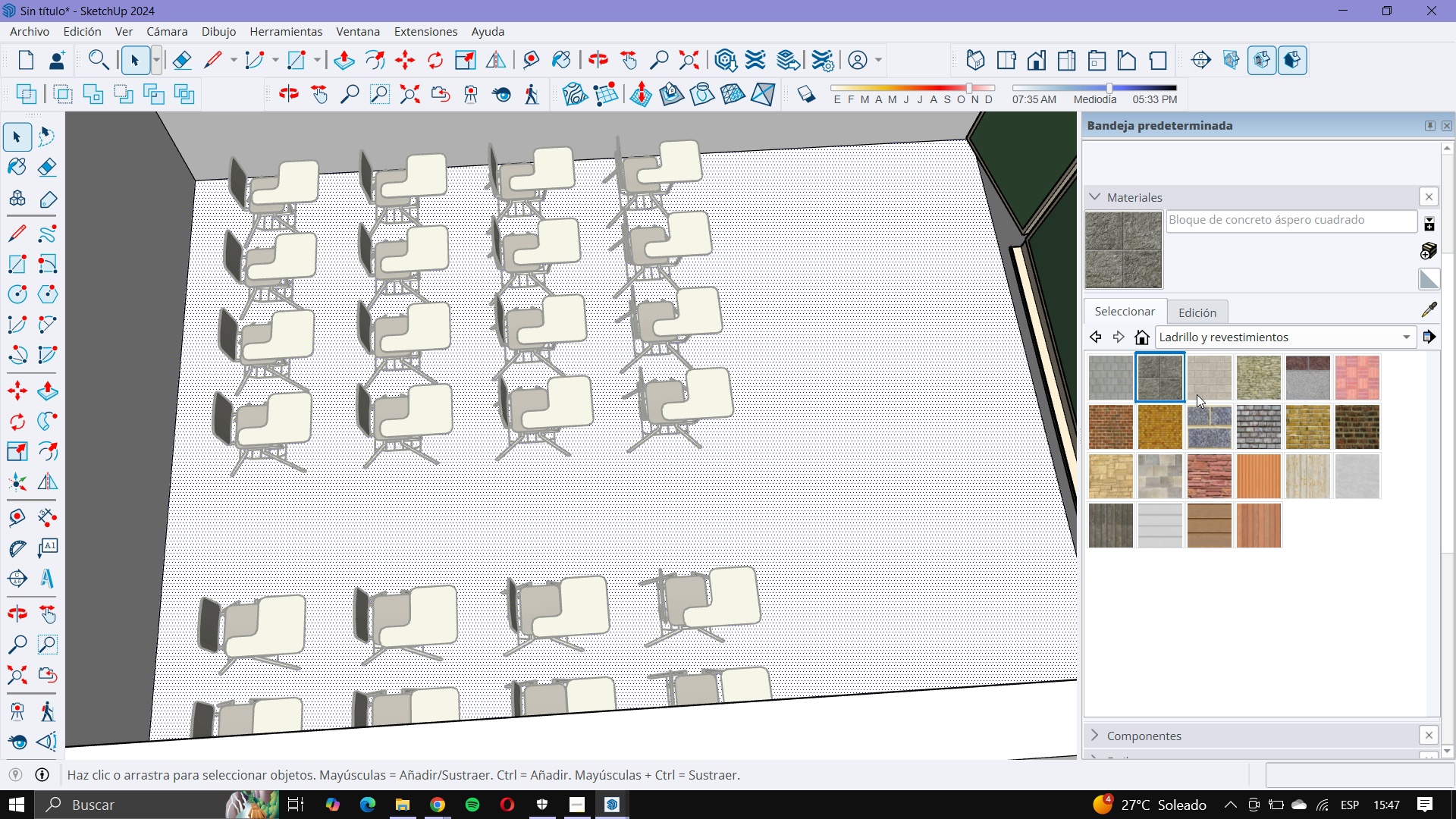 
left_click([1169, 384])
 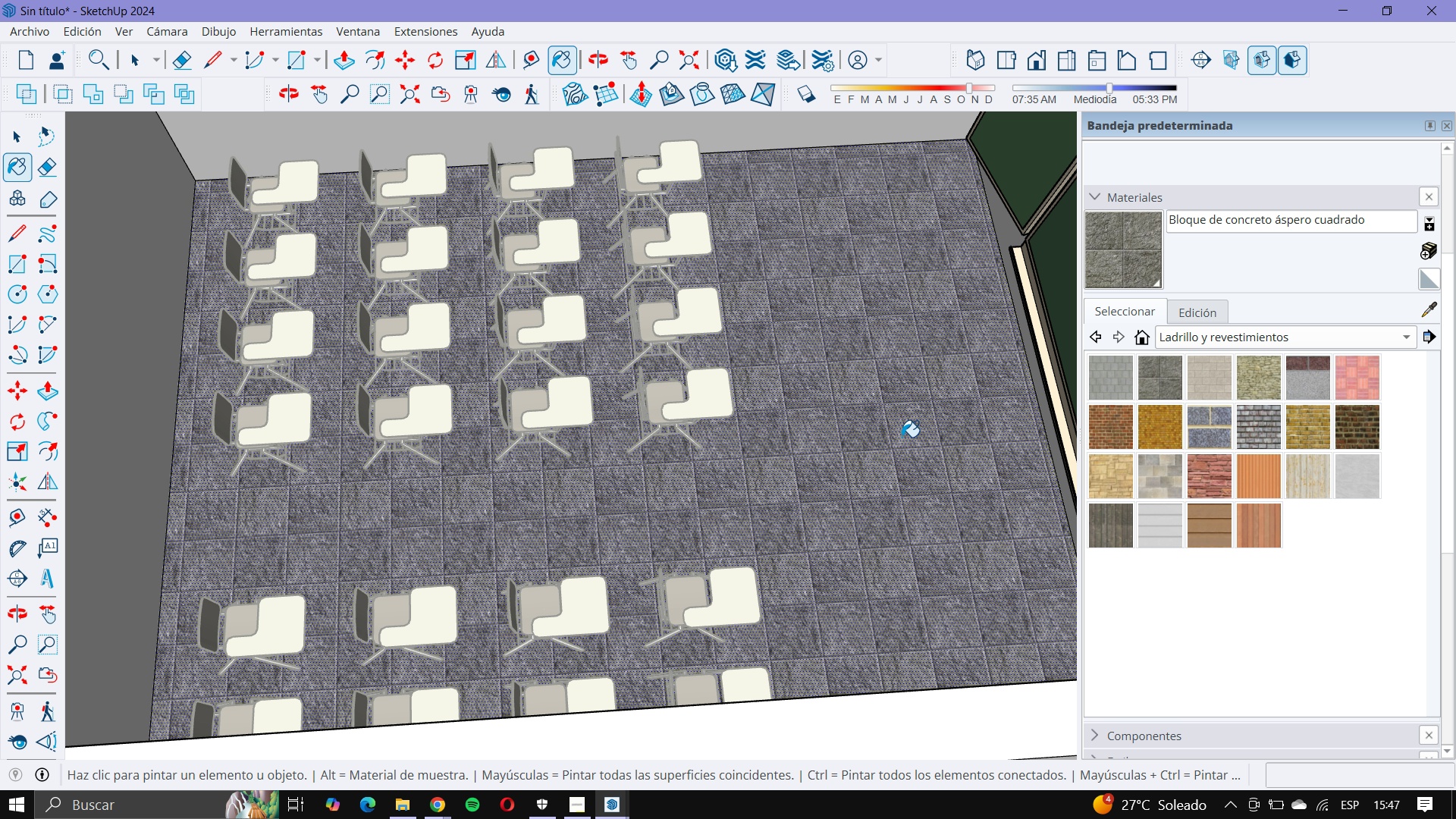 
scroll: coordinate [902, 437], scroll_direction: up, amount: 2.0
 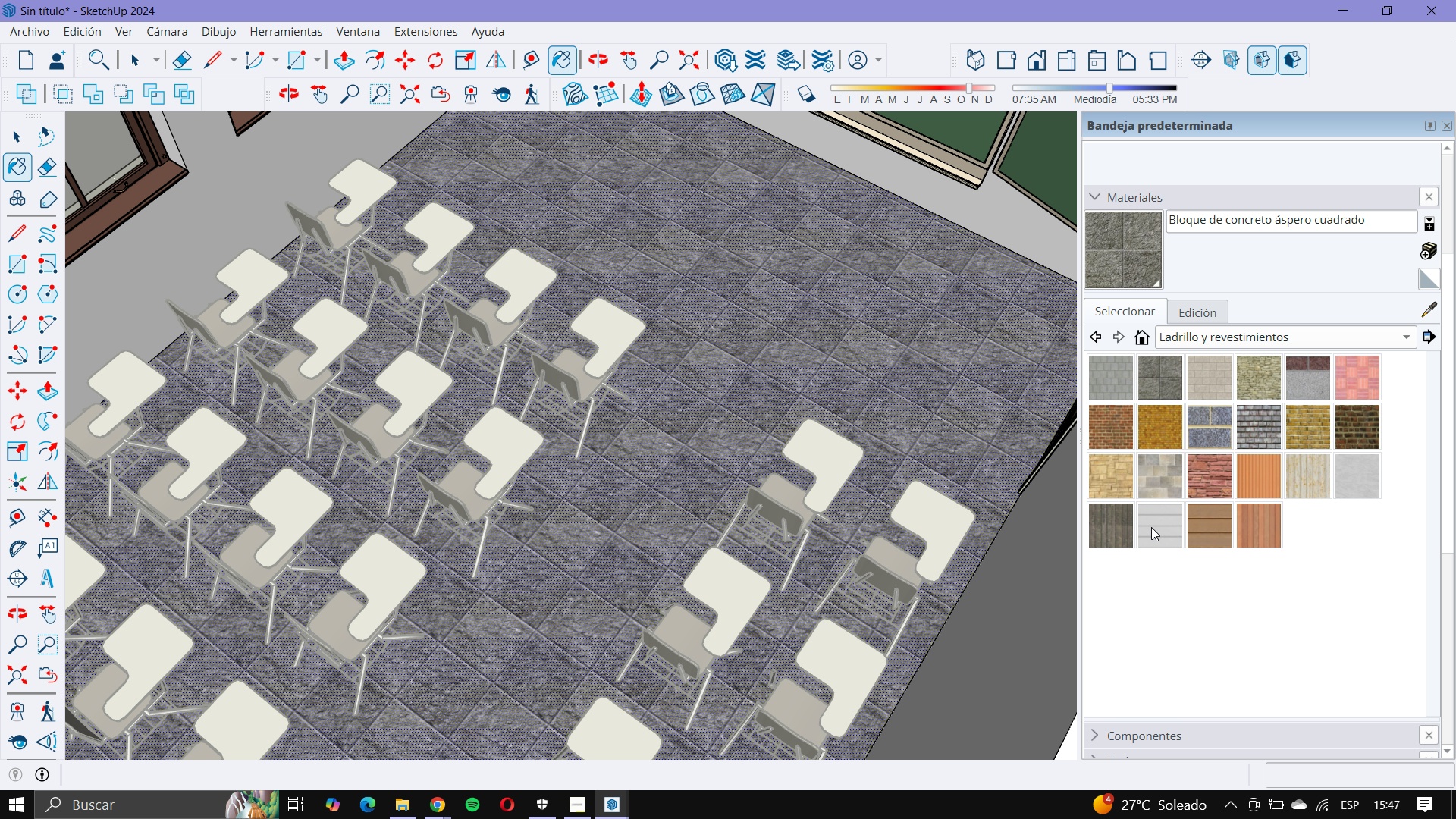 
left_click([1362, 350])
 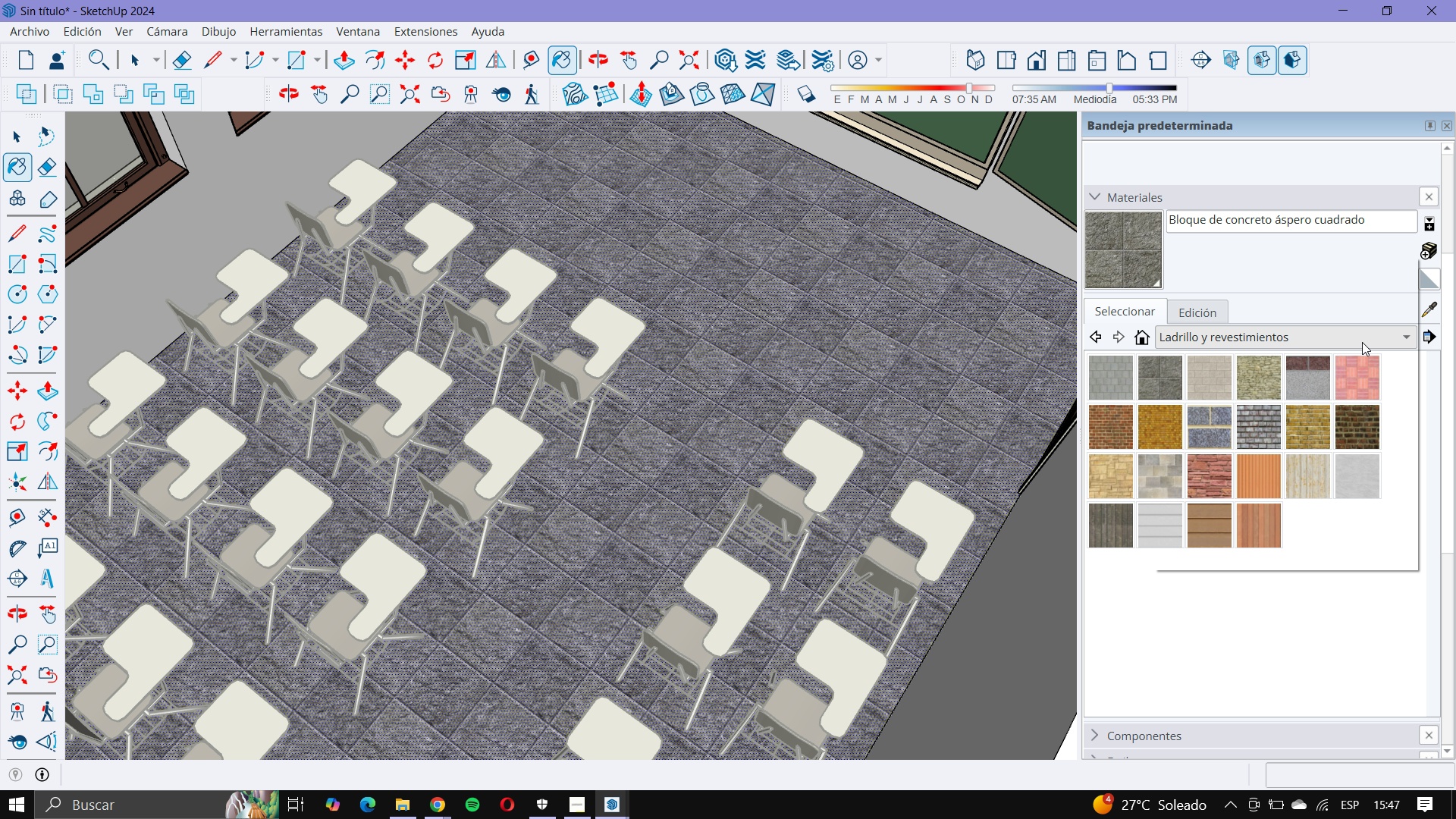 
double_click([1362, 342])
 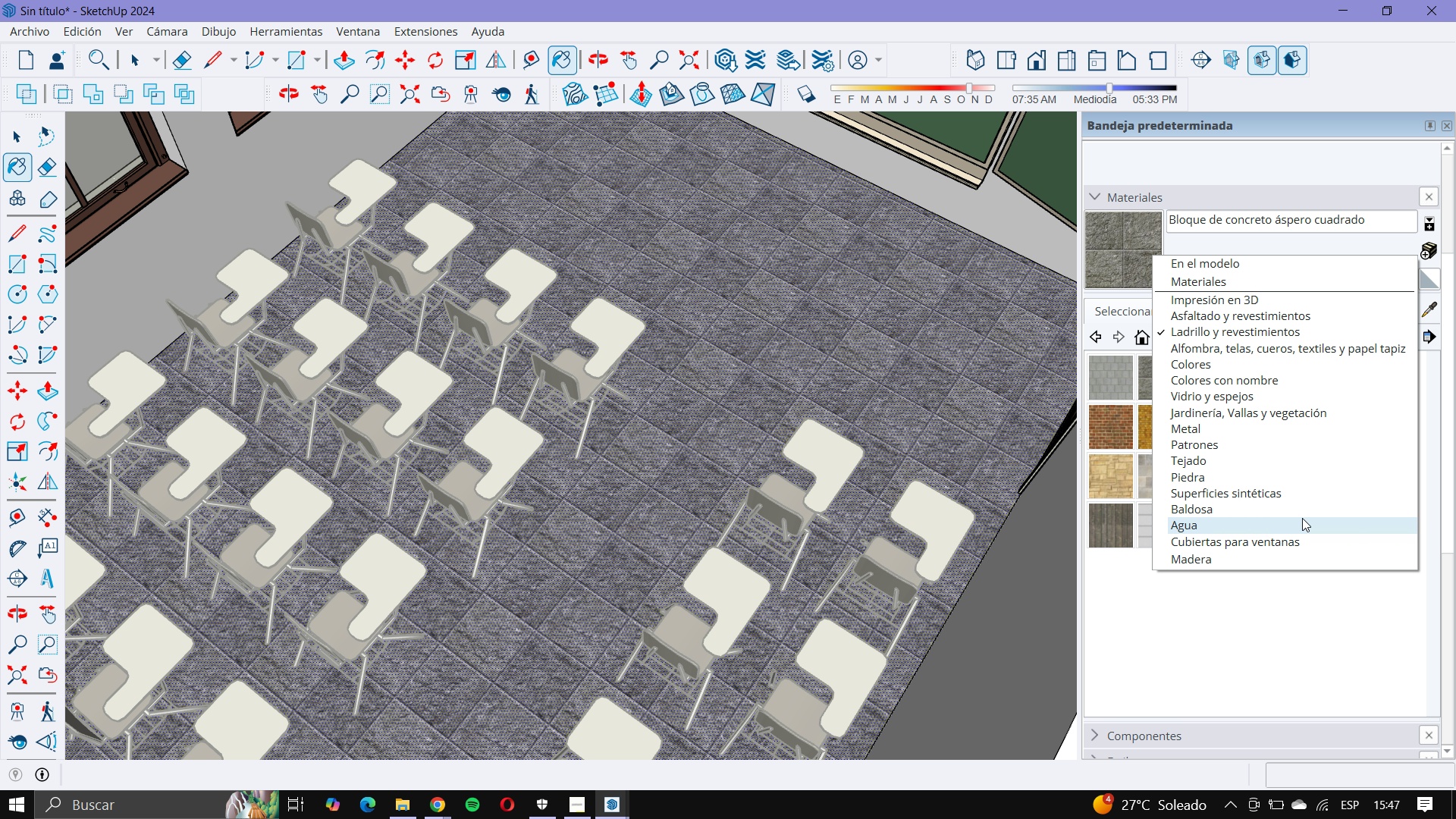 
scroll: coordinate [1294, 546], scroll_direction: up, amount: 1.0
 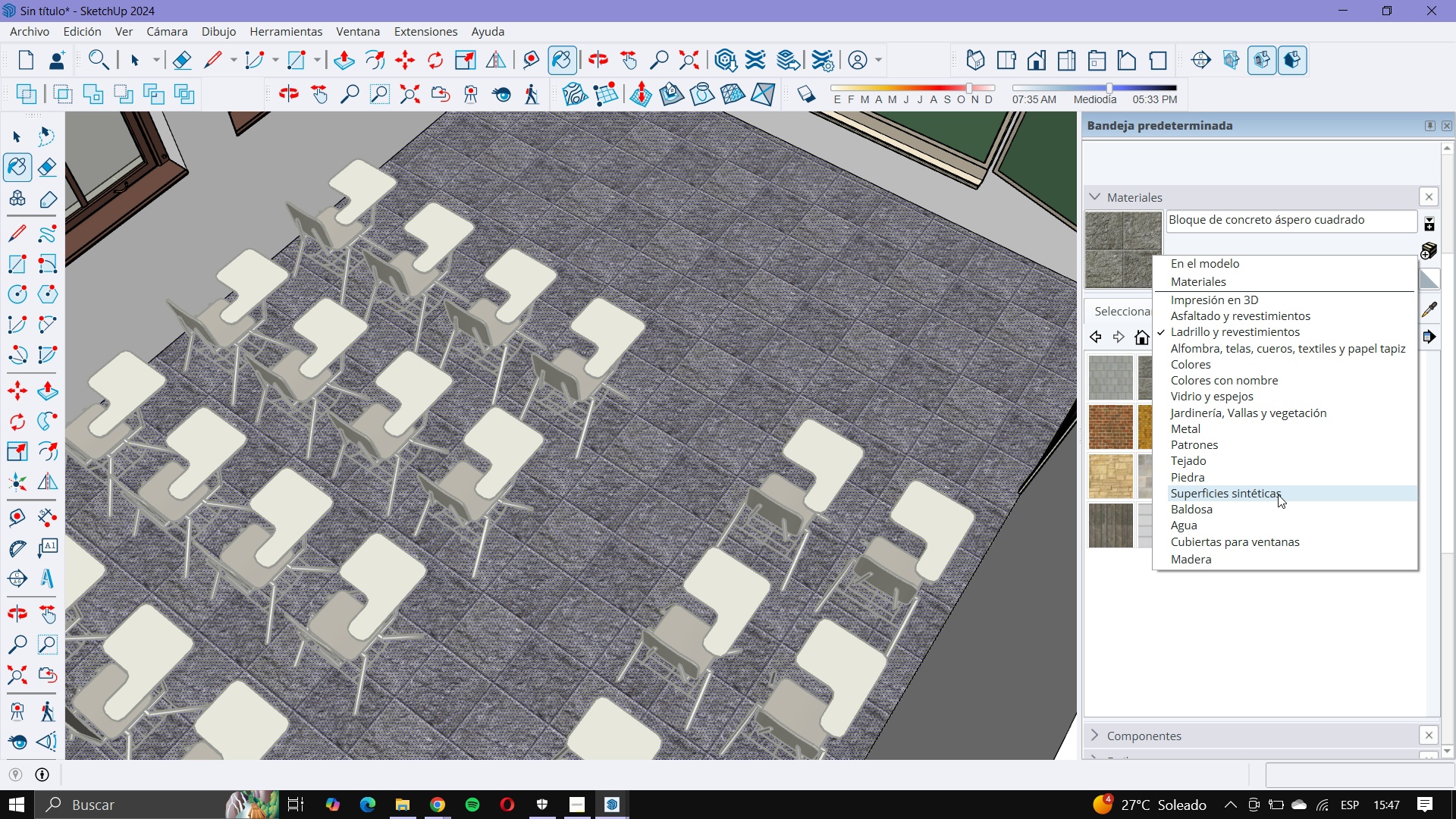 
left_click([1267, 511])
 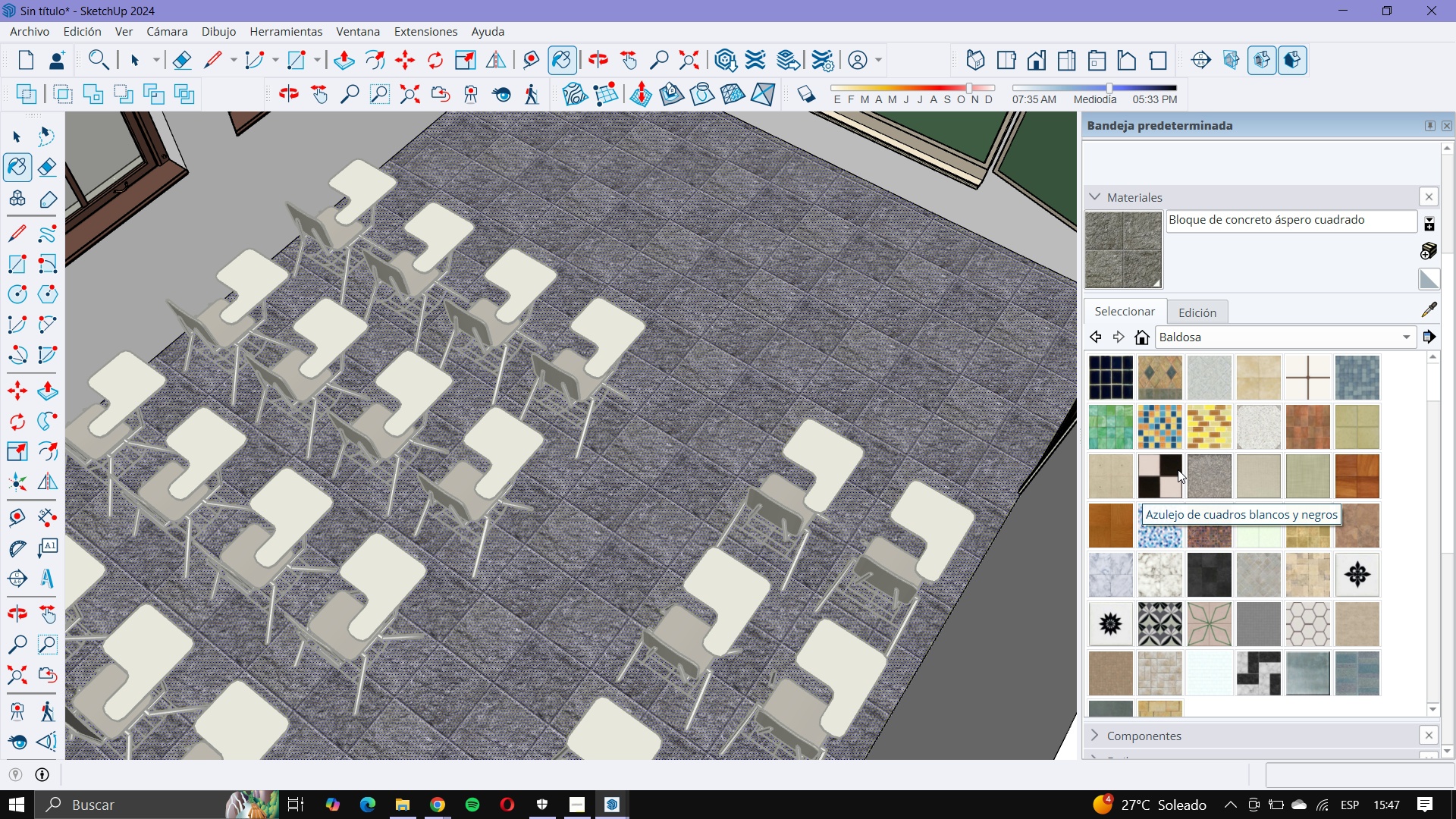 
scroll: coordinate [1228, 629], scroll_direction: down, amount: 2.0
 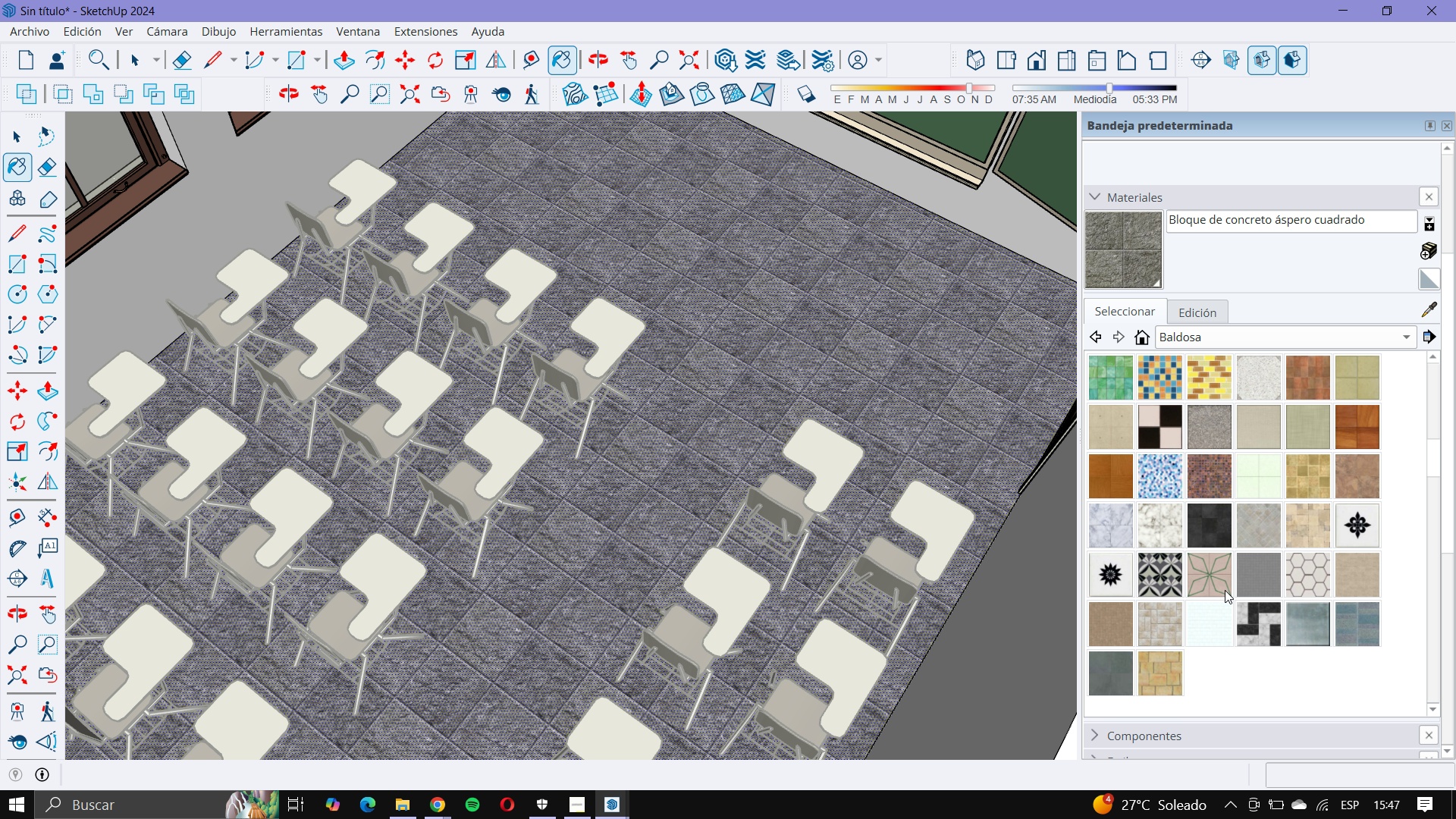 
left_click([1225, 590])
 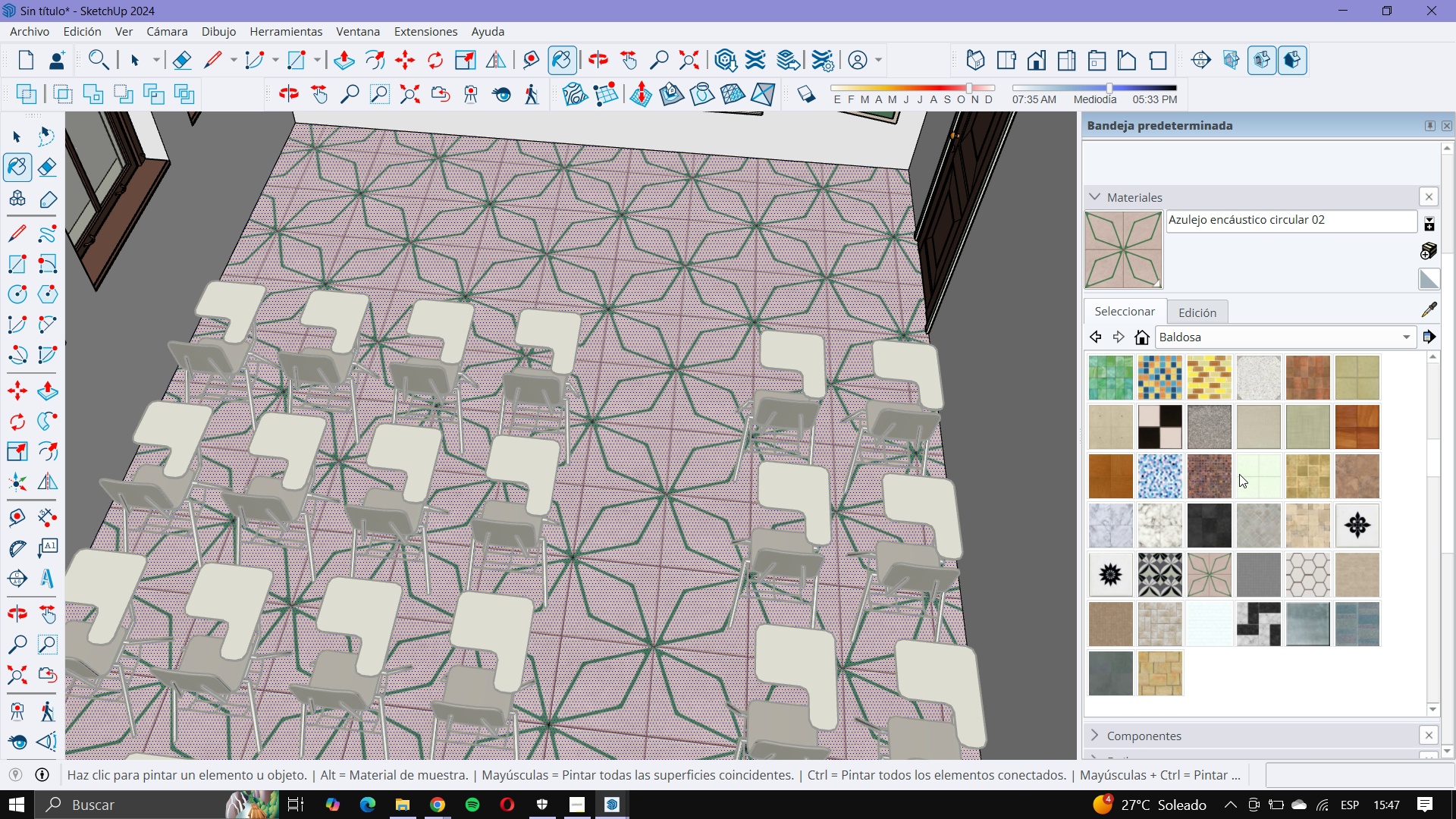 
double_click([654, 304])
 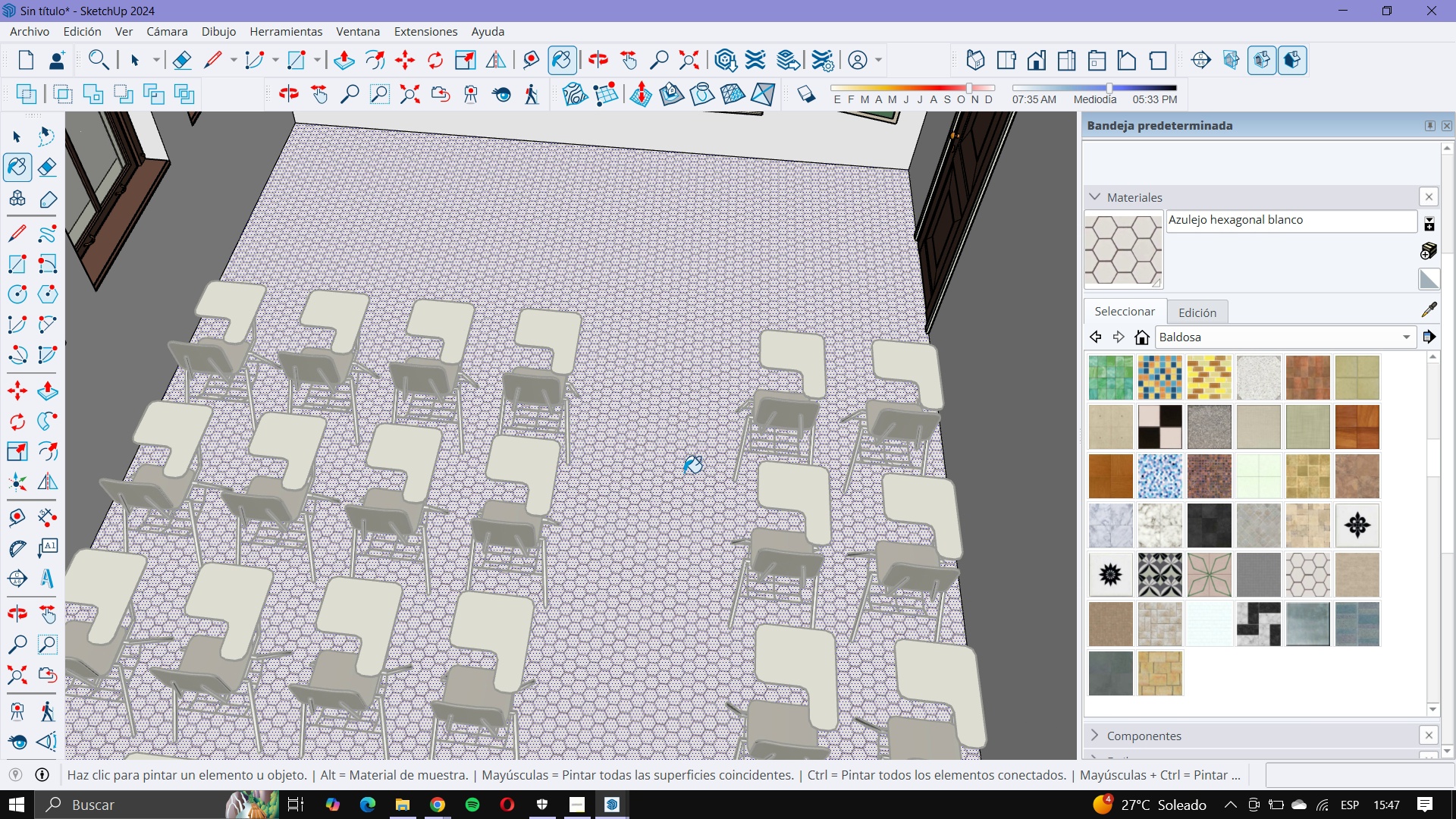 
scroll: coordinate [684, 472], scroll_direction: up, amount: 2.0
 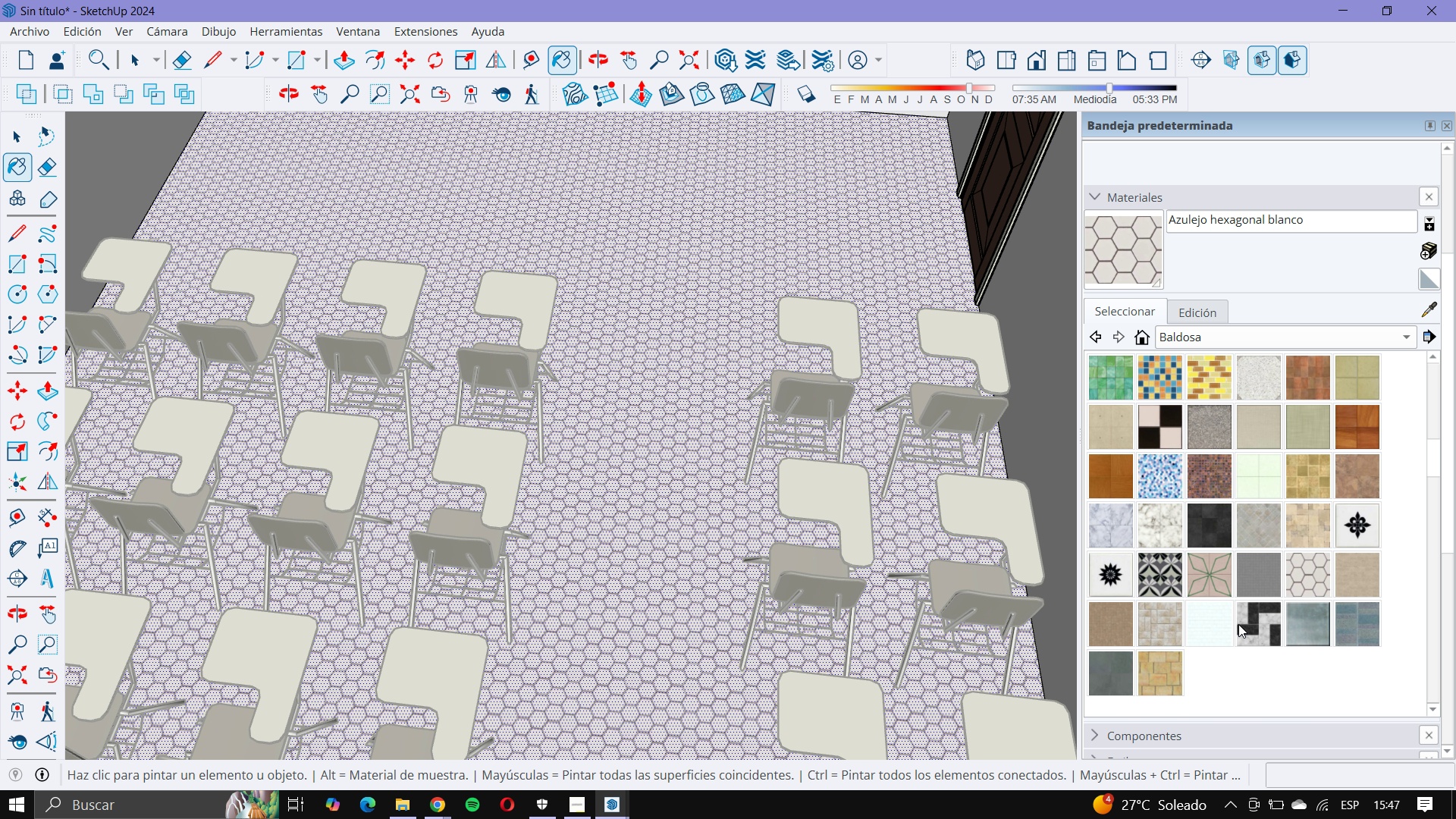 
scroll: coordinate [1259, 629], scroll_direction: down, amount: 1.0
 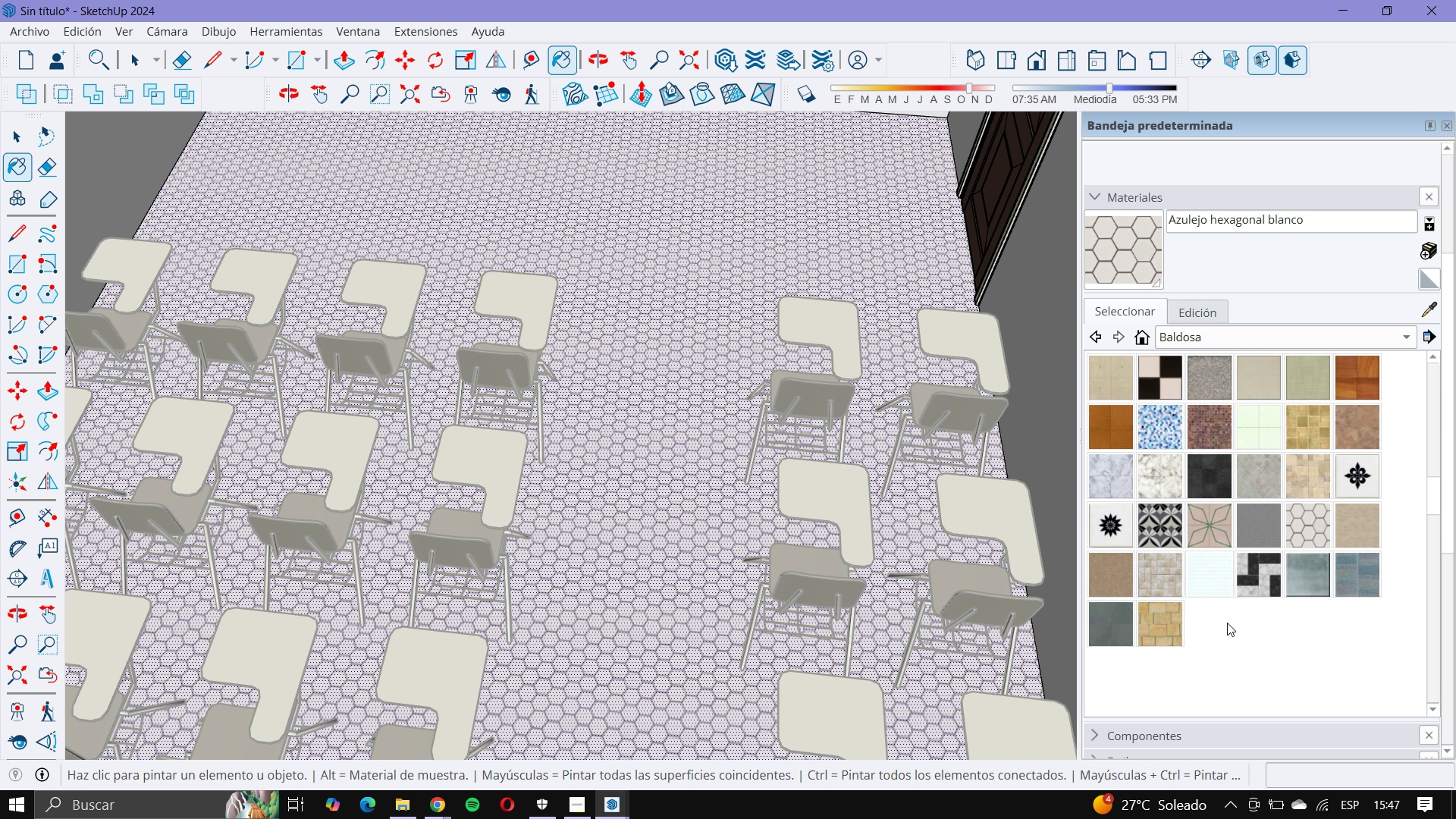 
scroll: coordinate [1244, 623], scroll_direction: up, amount: 3.0
 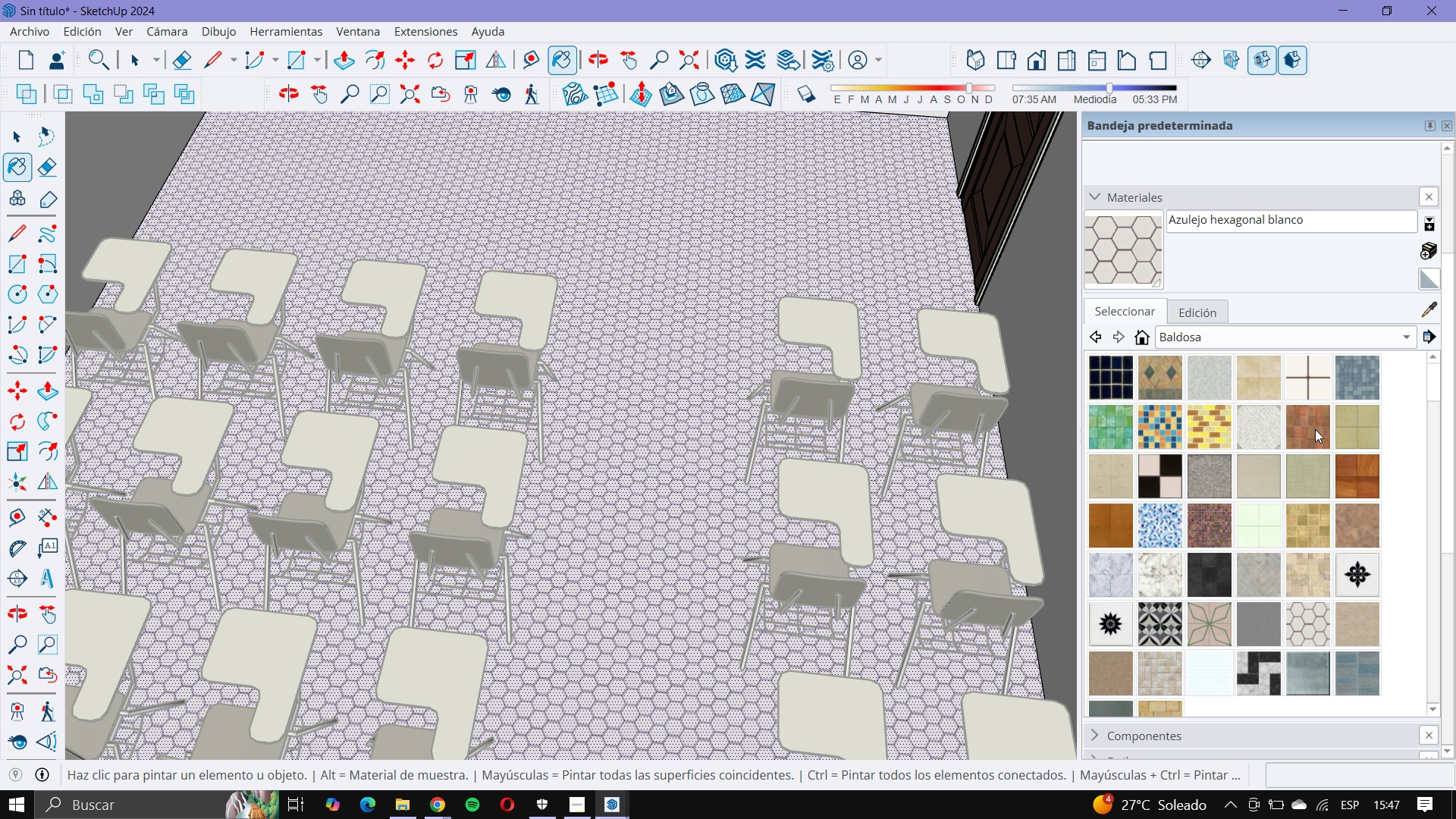 
left_click([1315, 429])
 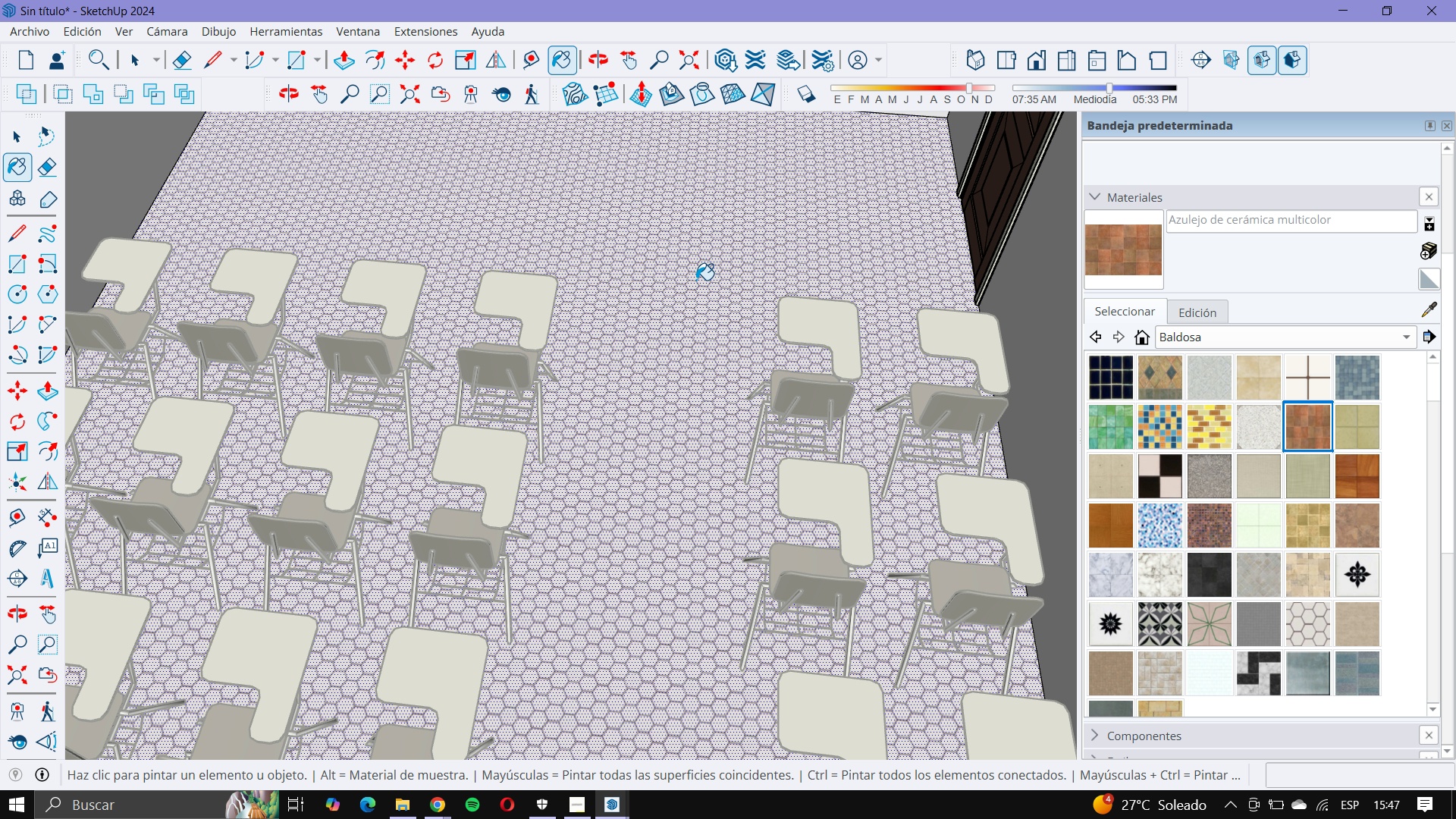 
left_click([696, 280])
 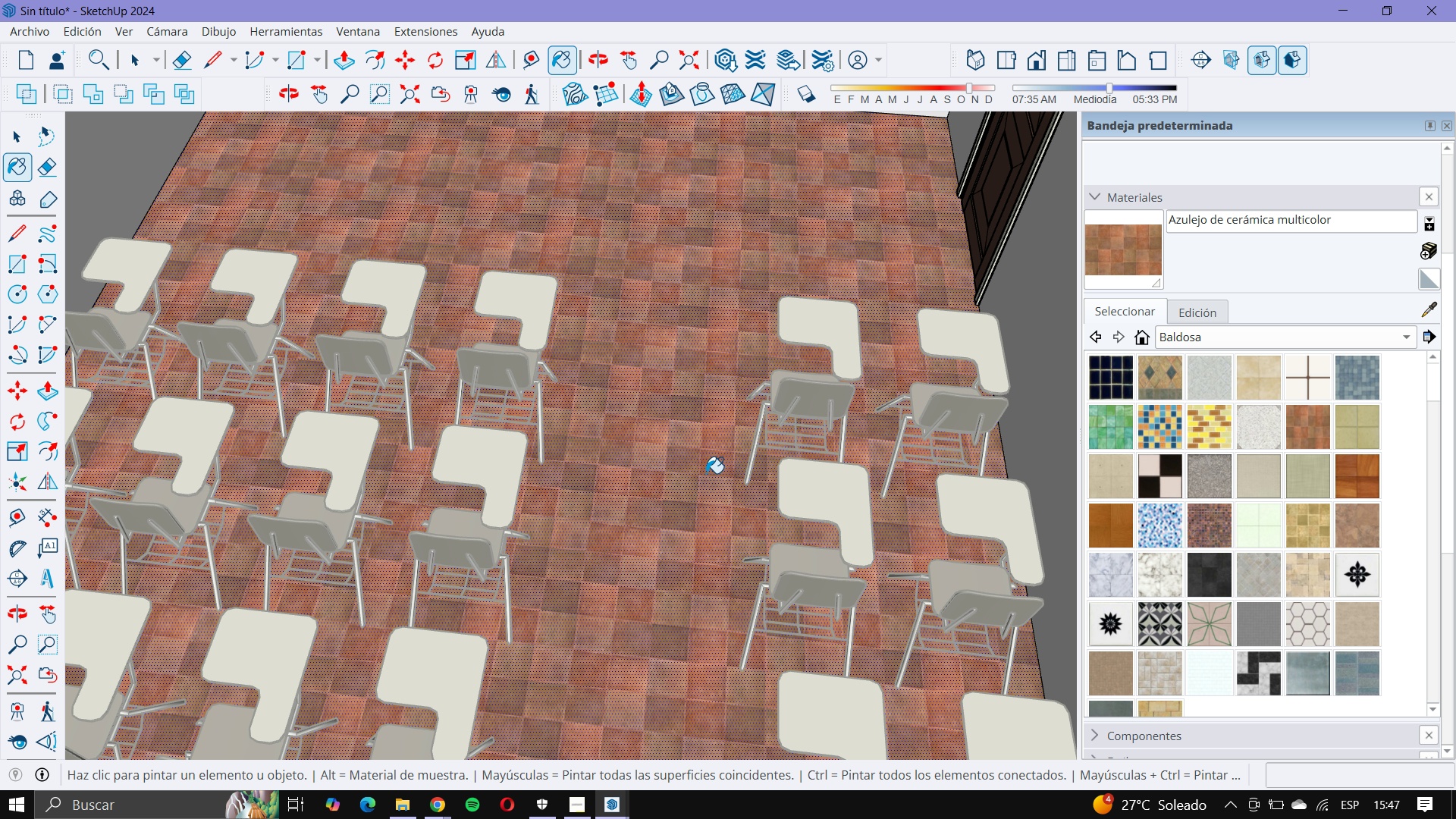 
scroll: coordinate [714, 455], scroll_direction: up, amount: 3.0
 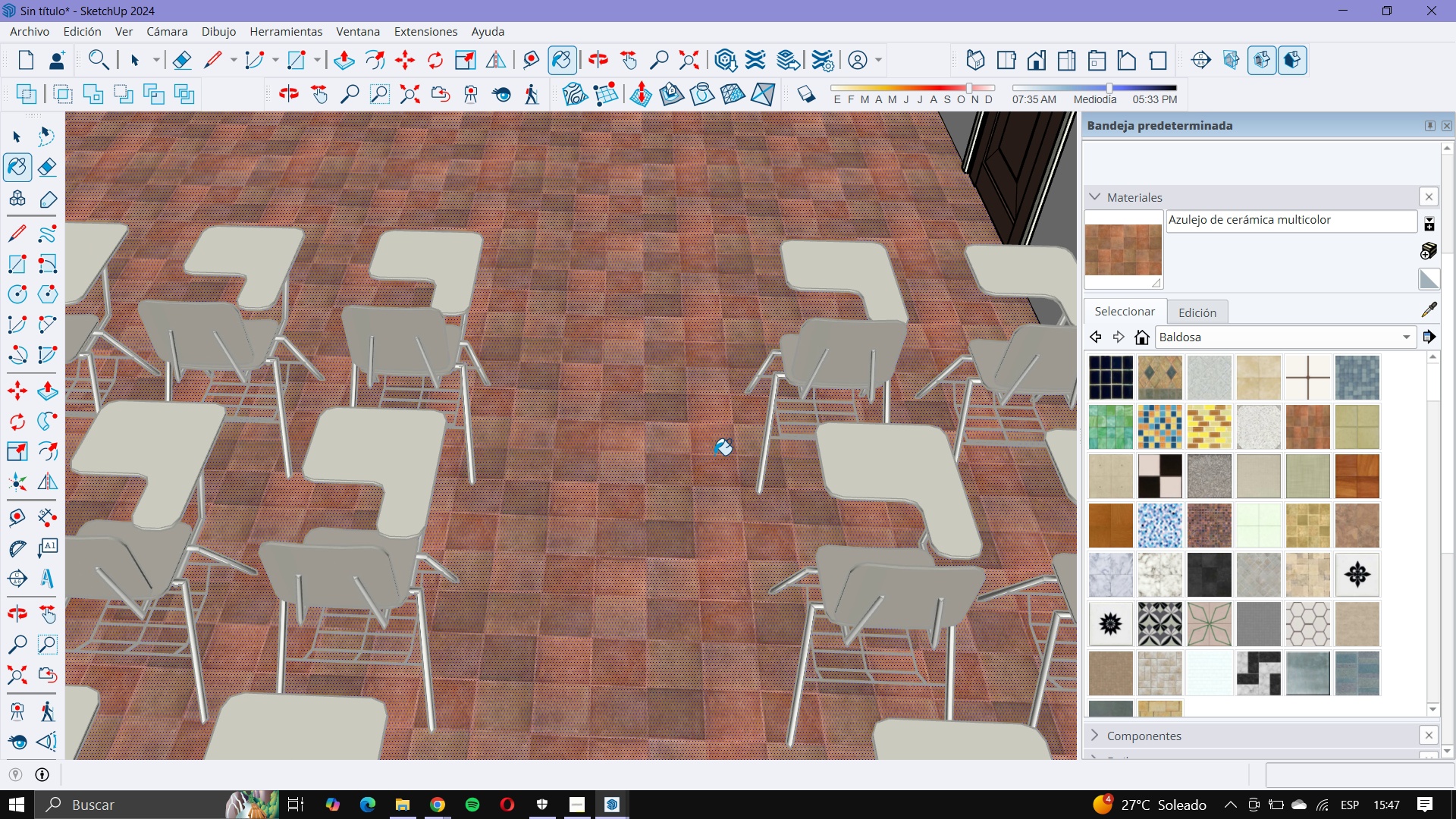 
key(Escape)
 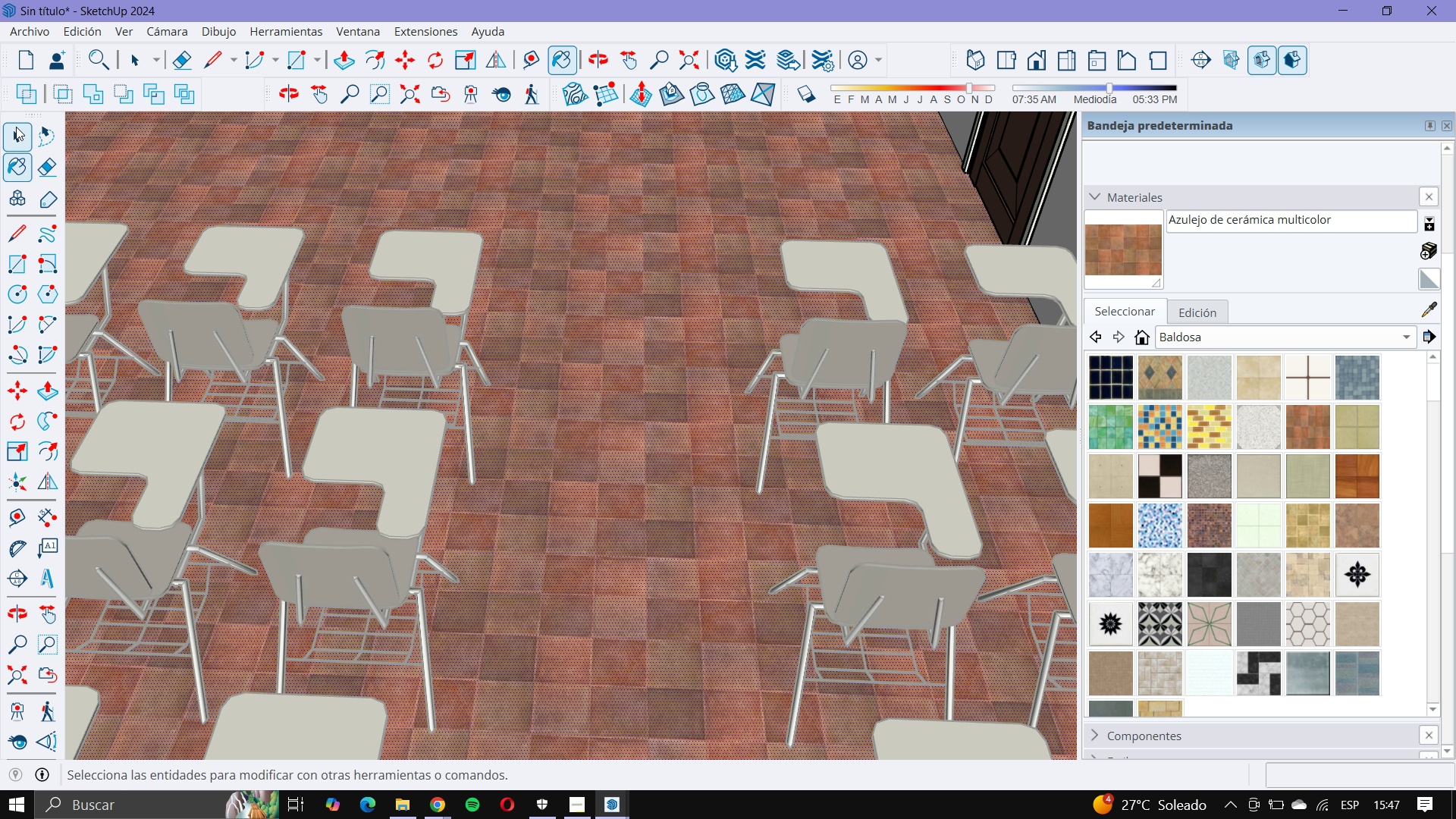 
double_click([651, 426])
 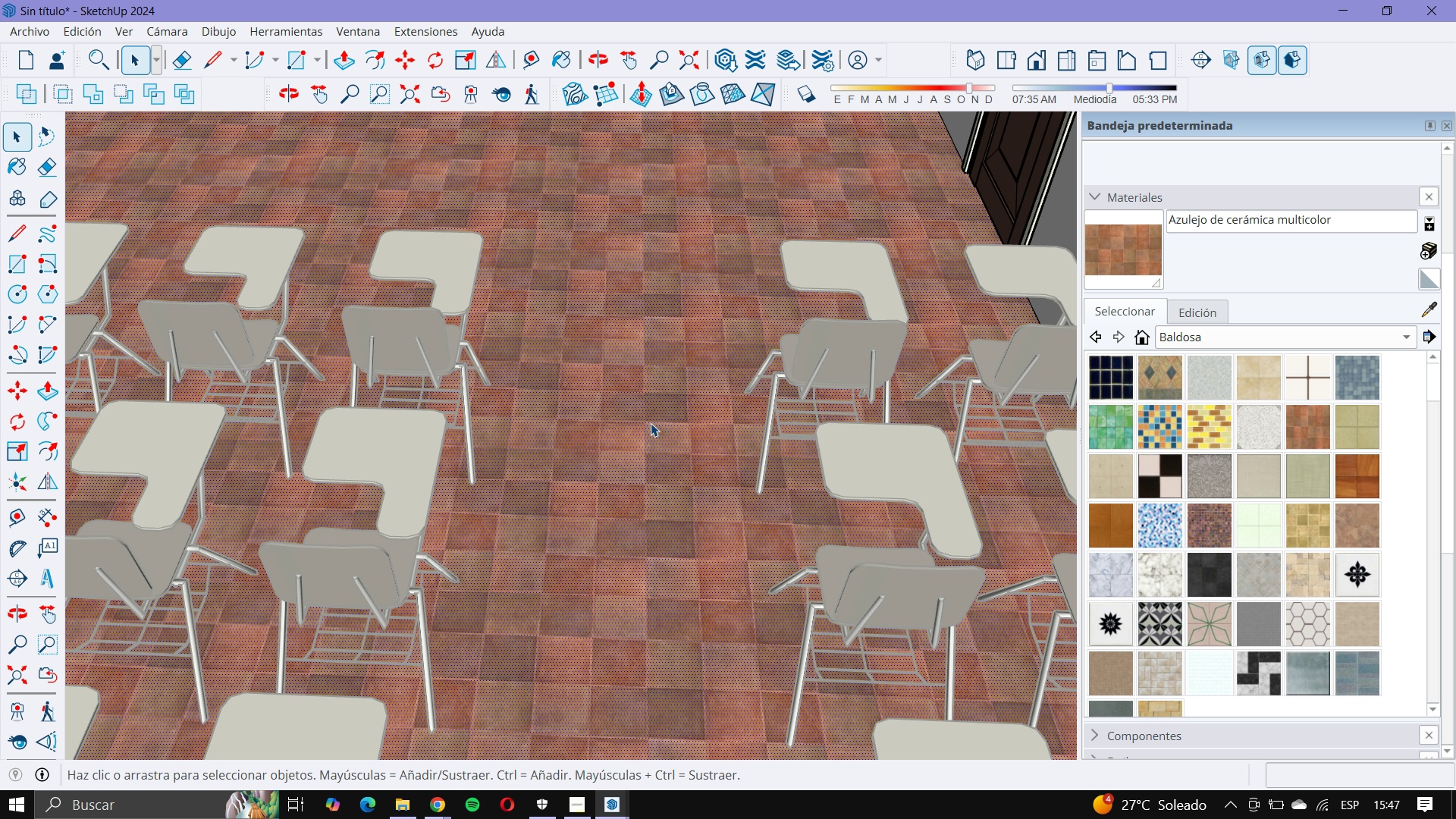 
scroll: coordinate [638, 423], scroll_direction: down, amount: 38.0
 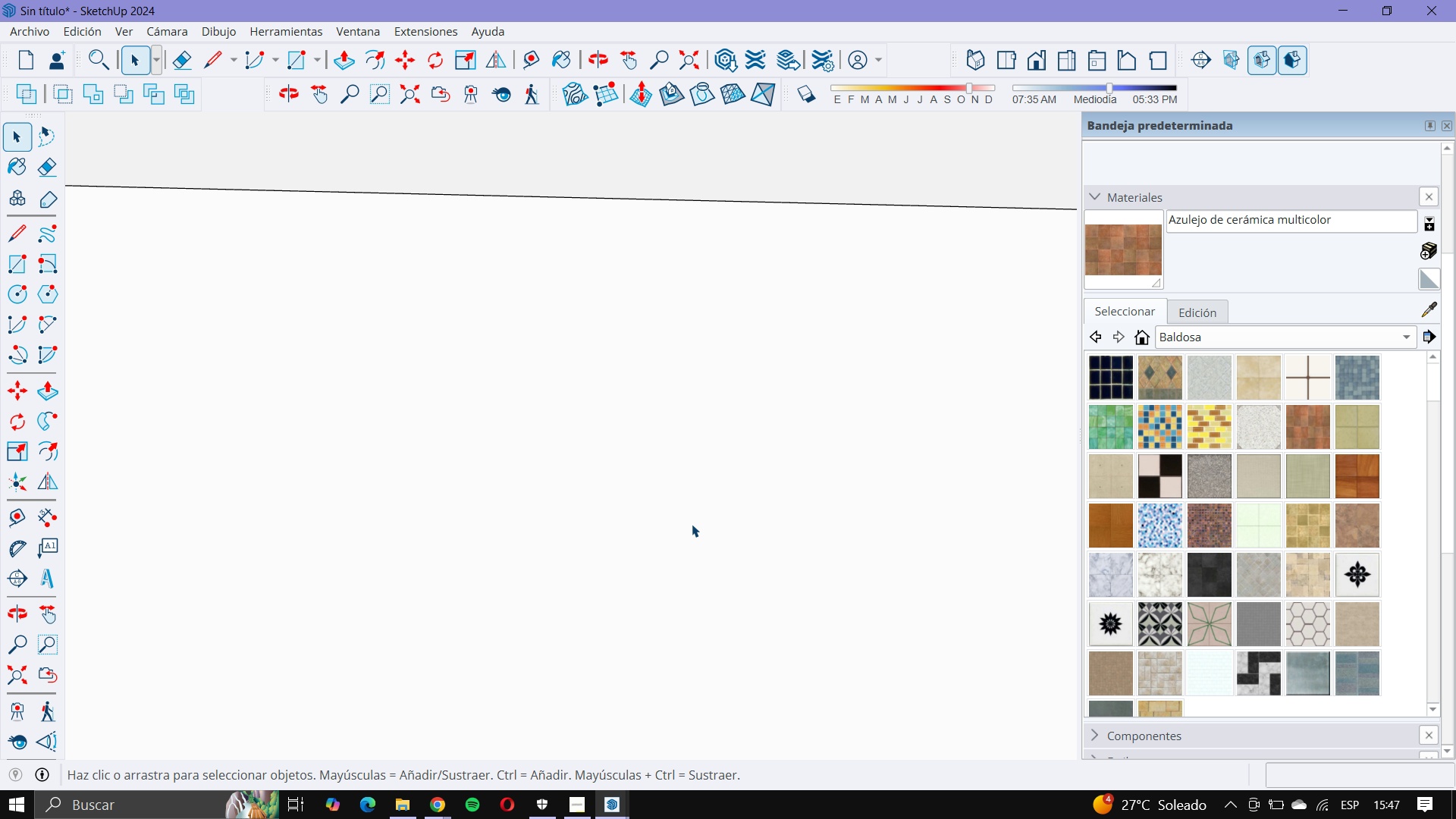 
left_click([692, 524])
 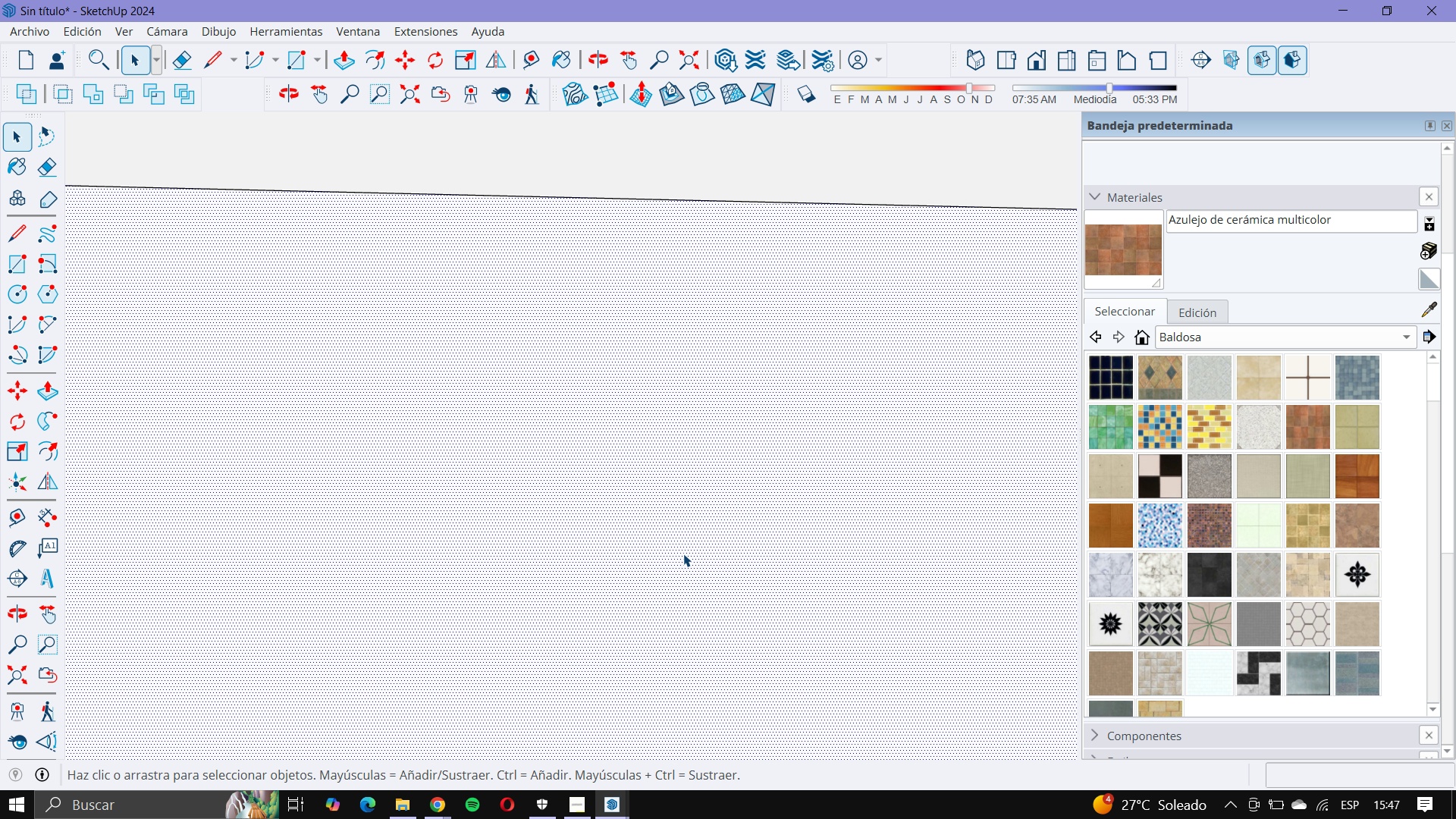 
scroll: coordinate [679, 527], scroll_direction: down, amount: 31.0
 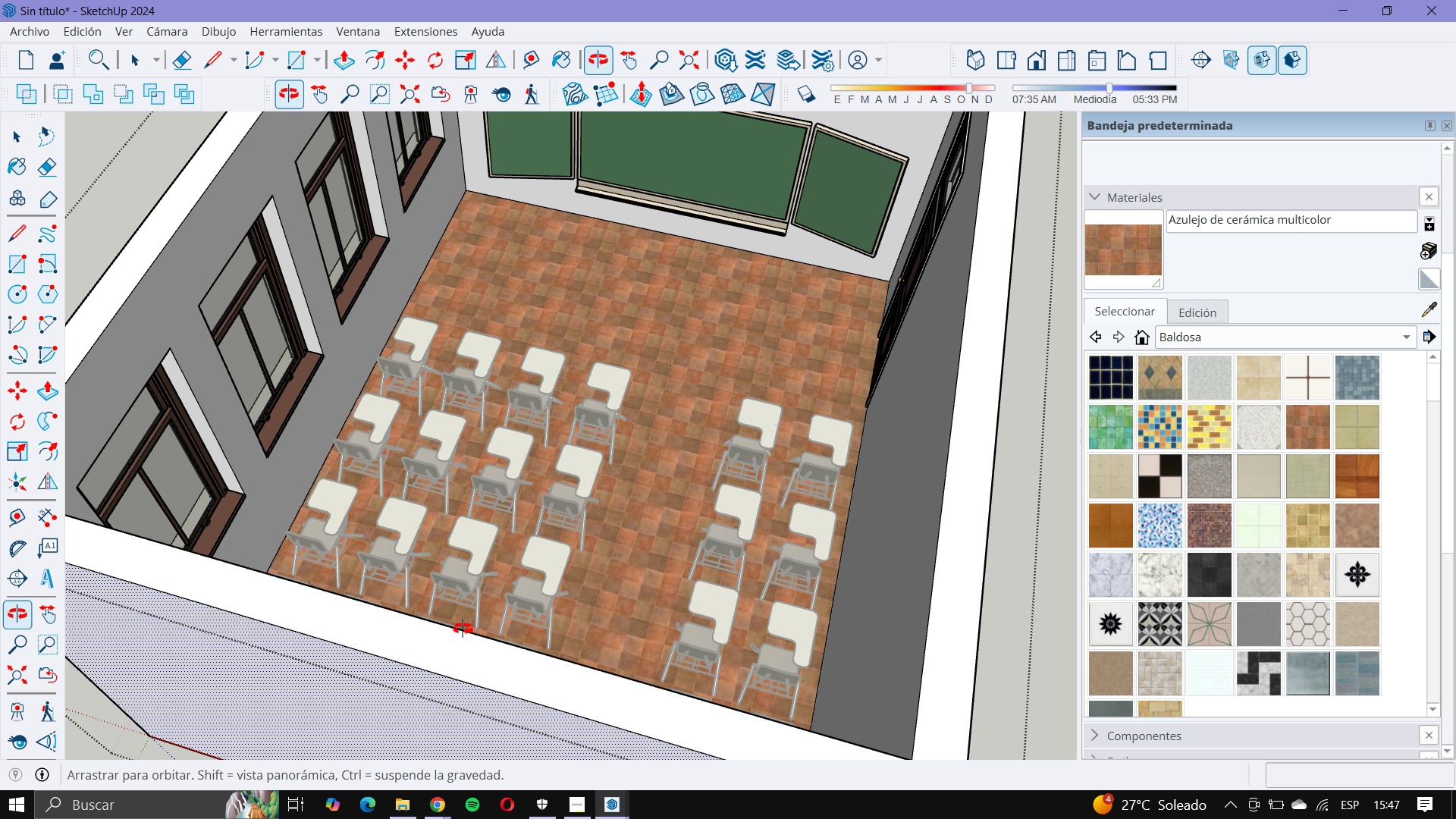 
key(Escape)
 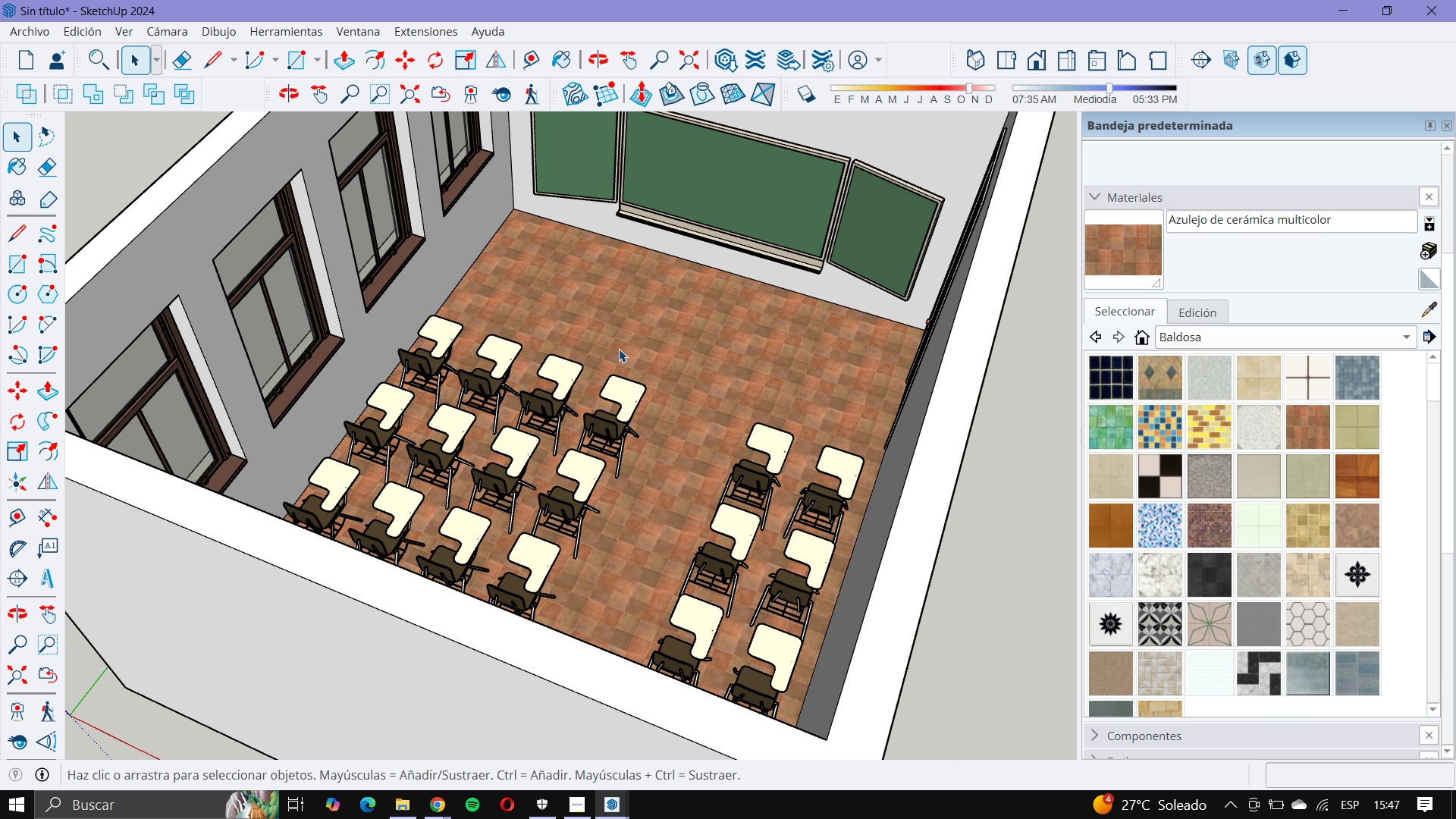 
scroll: coordinate [1215, 428], scroll_direction: up, amount: 10.0
 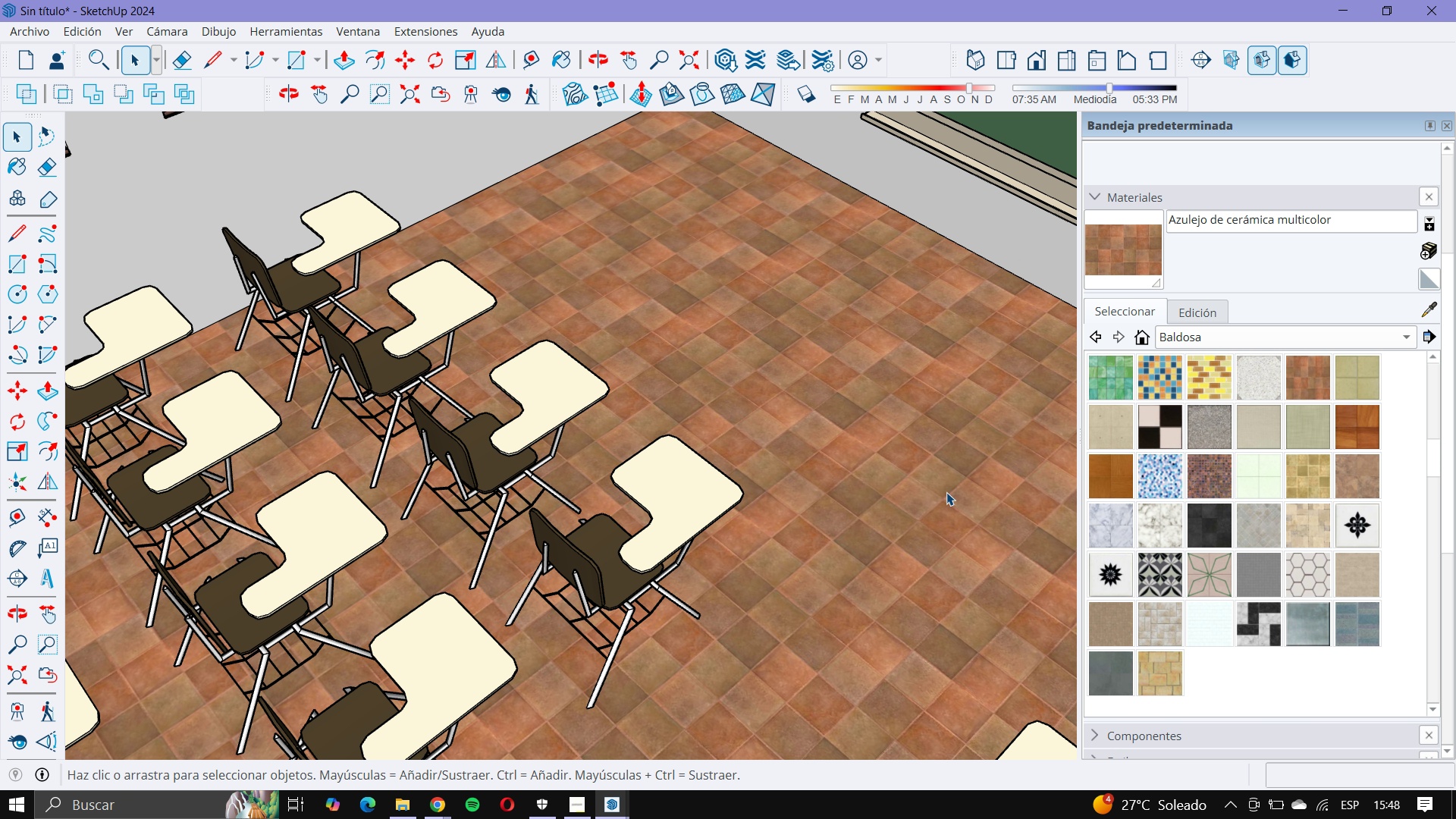 
double_click([945, 493])
 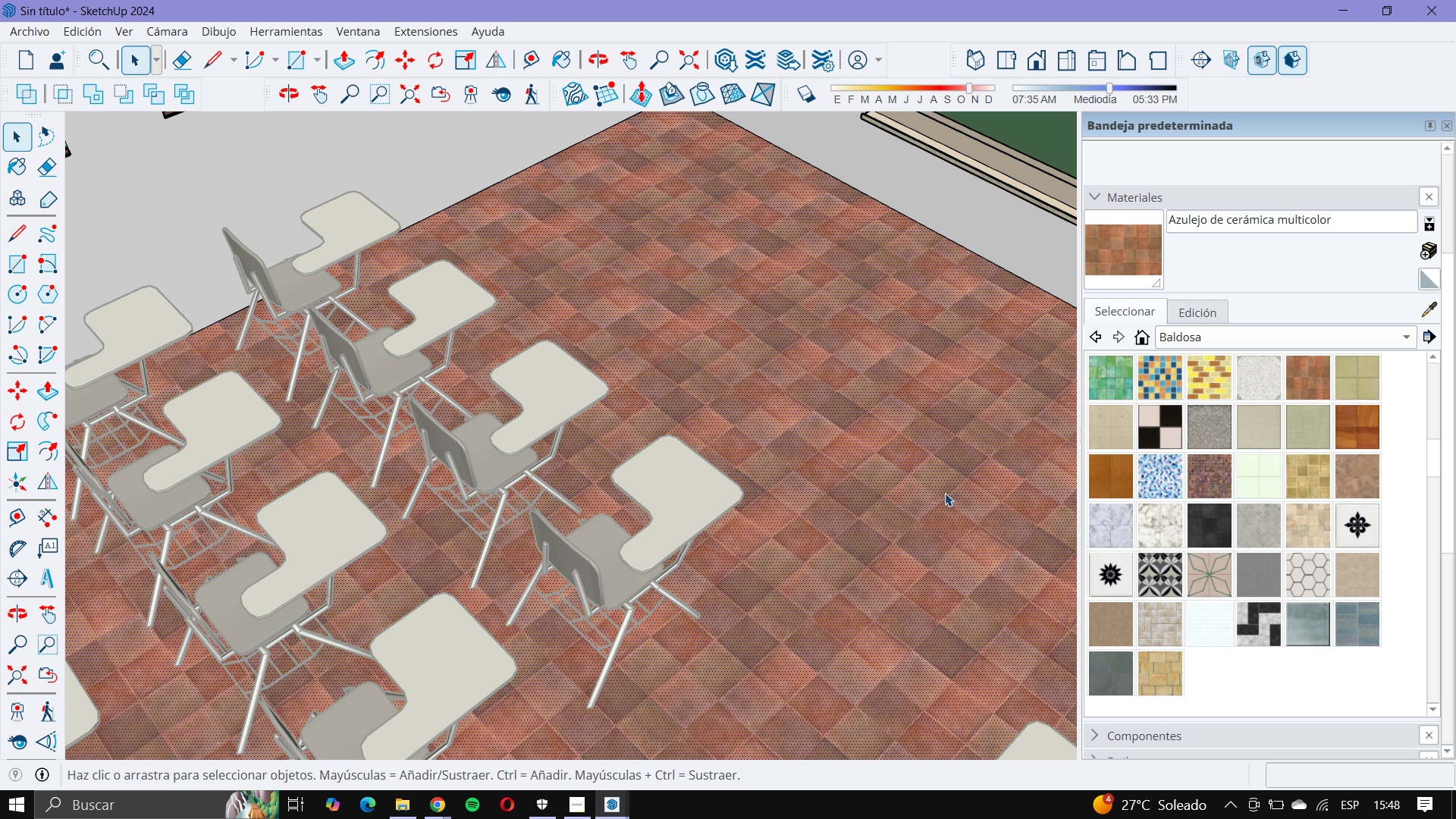 
double_click([945, 493])
 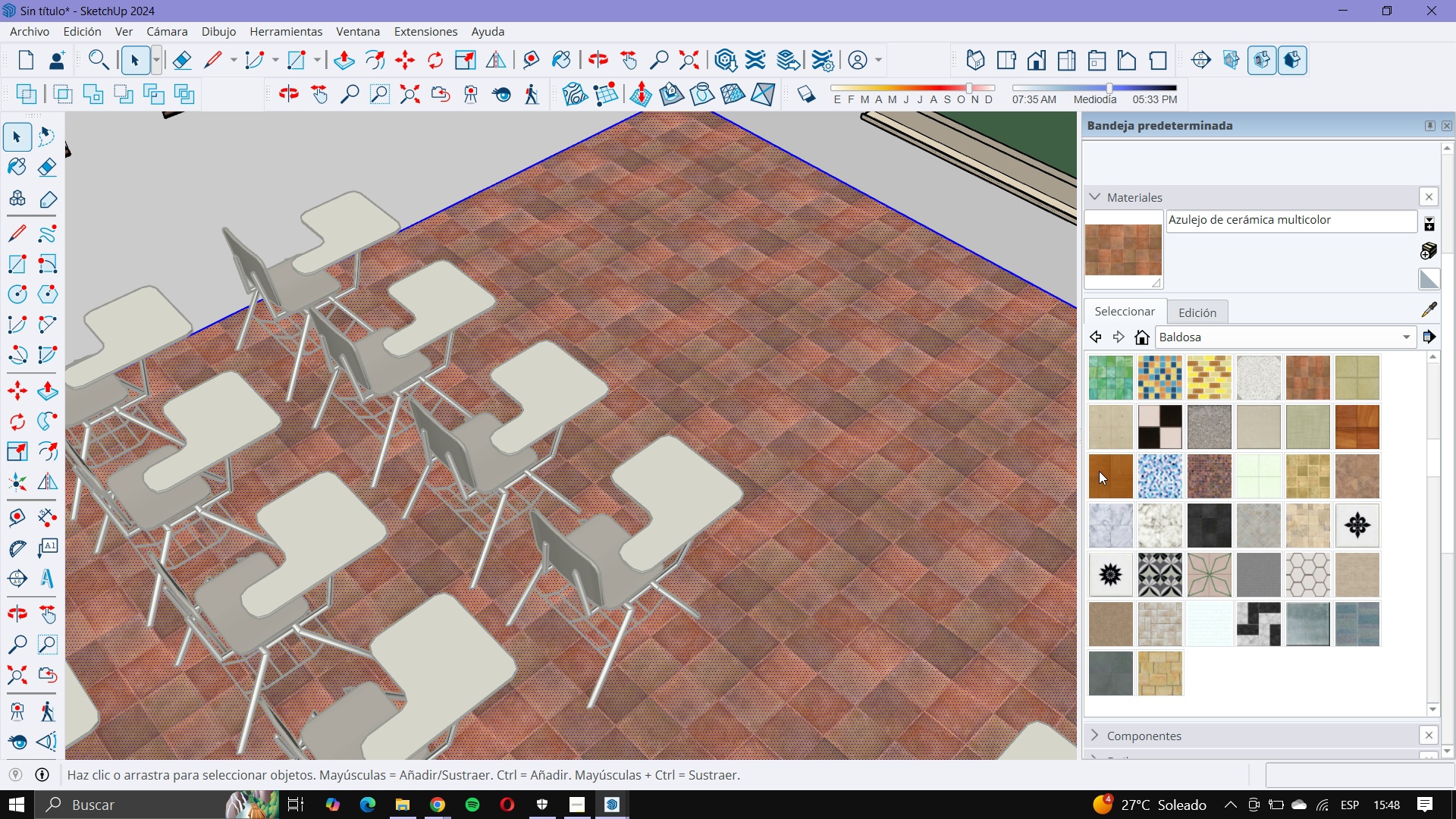 
left_click([1106, 471])
 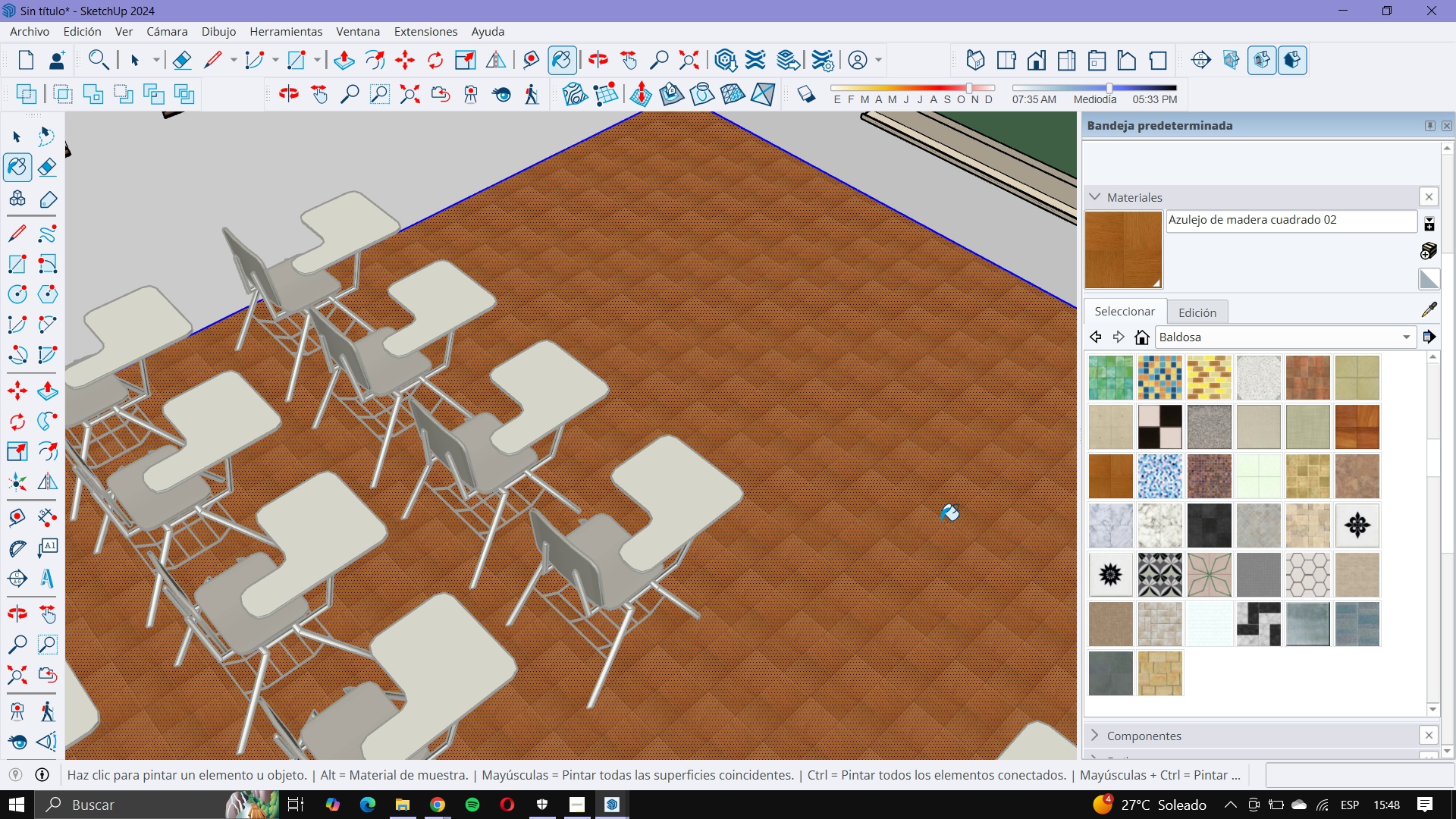 
scroll: coordinate [941, 520], scroll_direction: down, amount: 2.0
 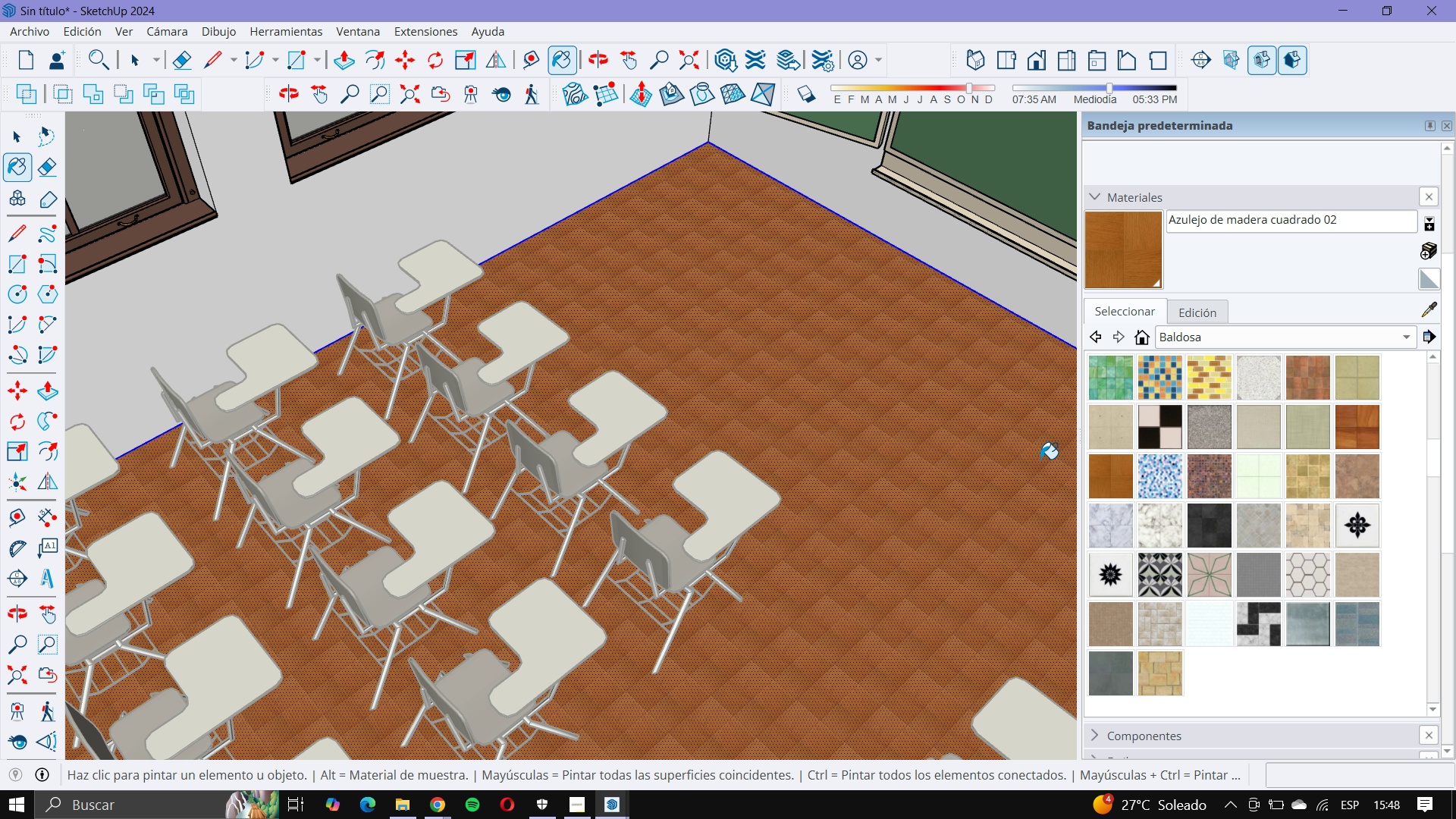 
left_click([1103, 441])
 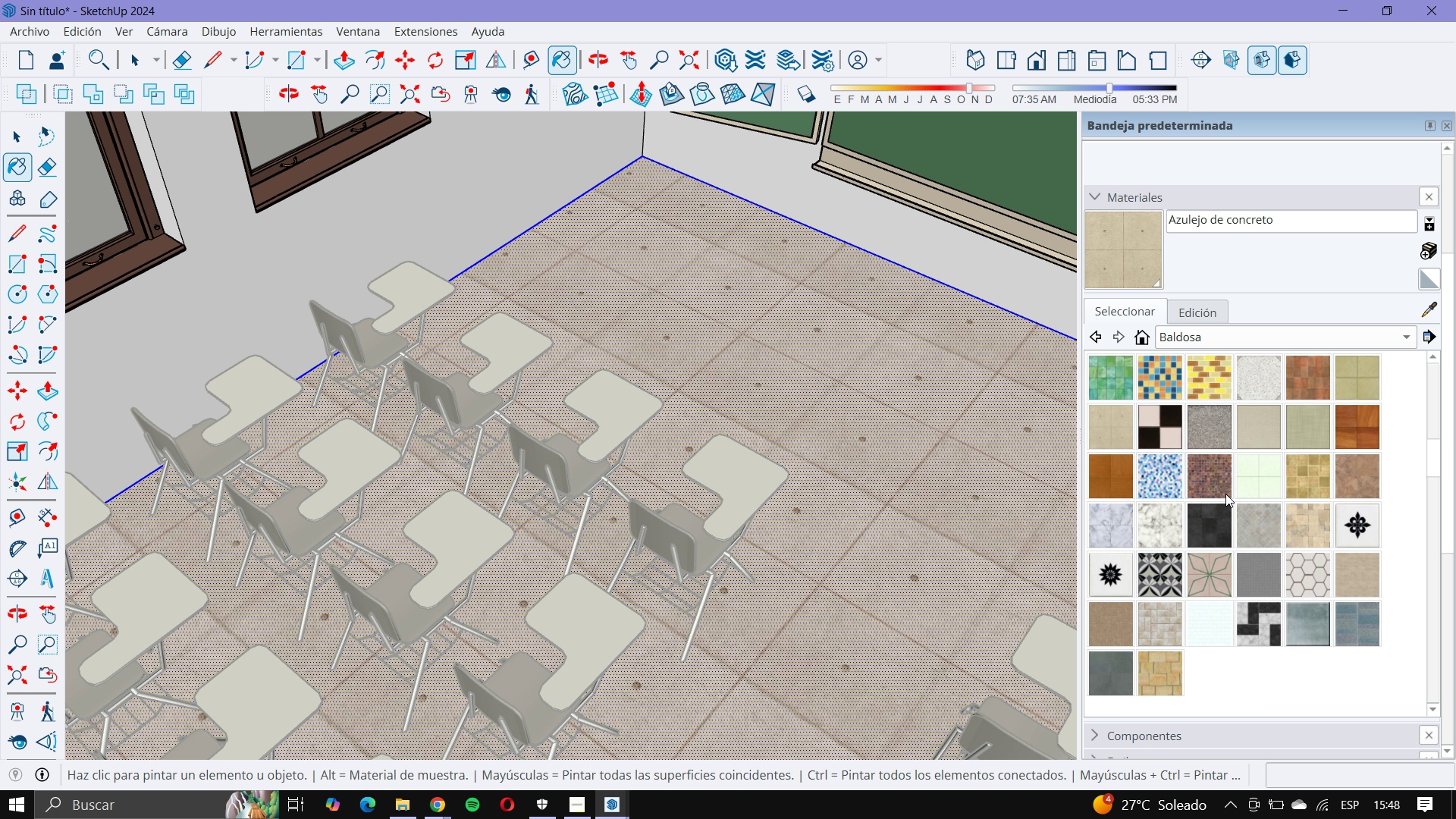 
left_click([1233, 482])
 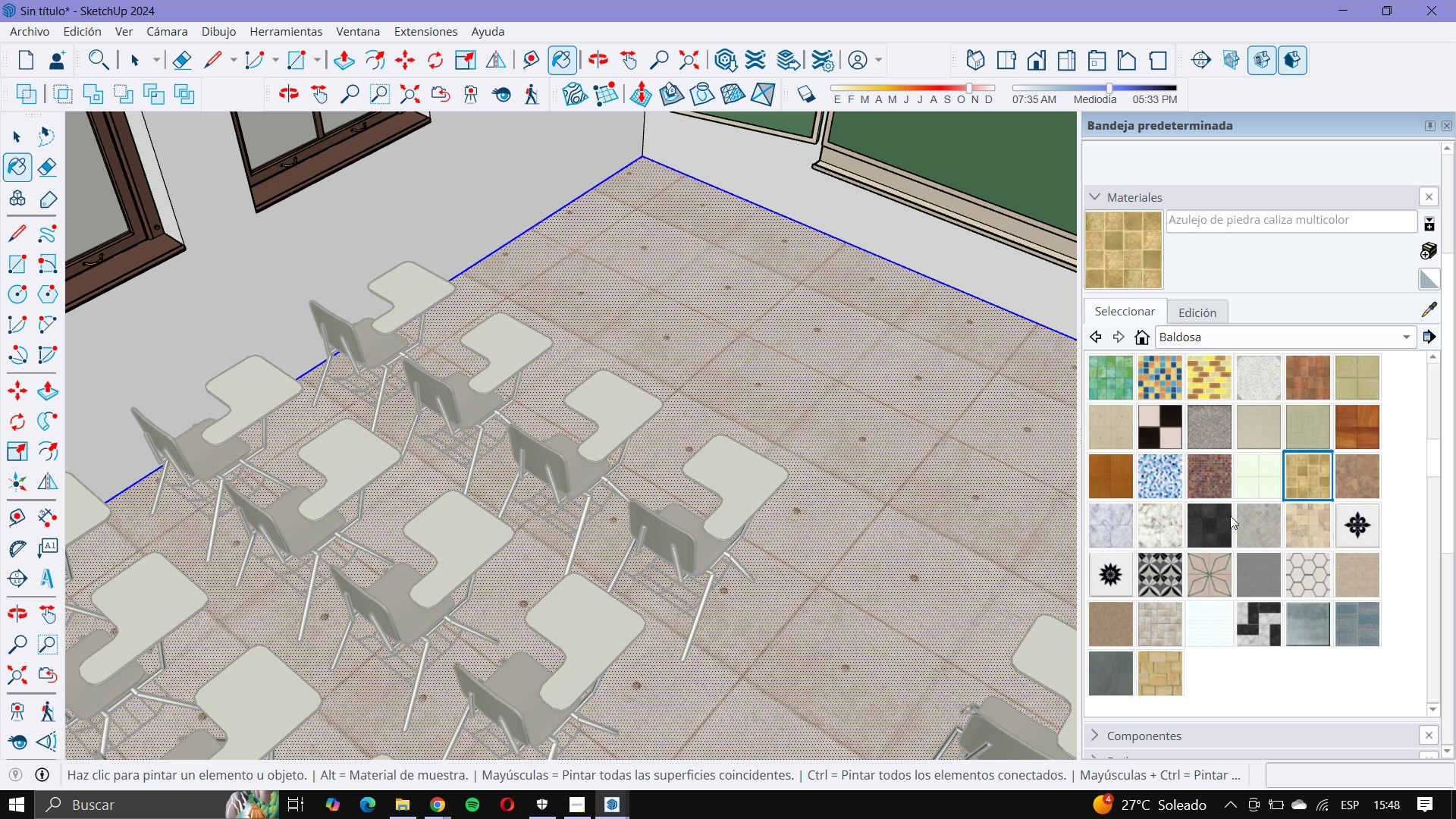 
double_click([939, 535])
 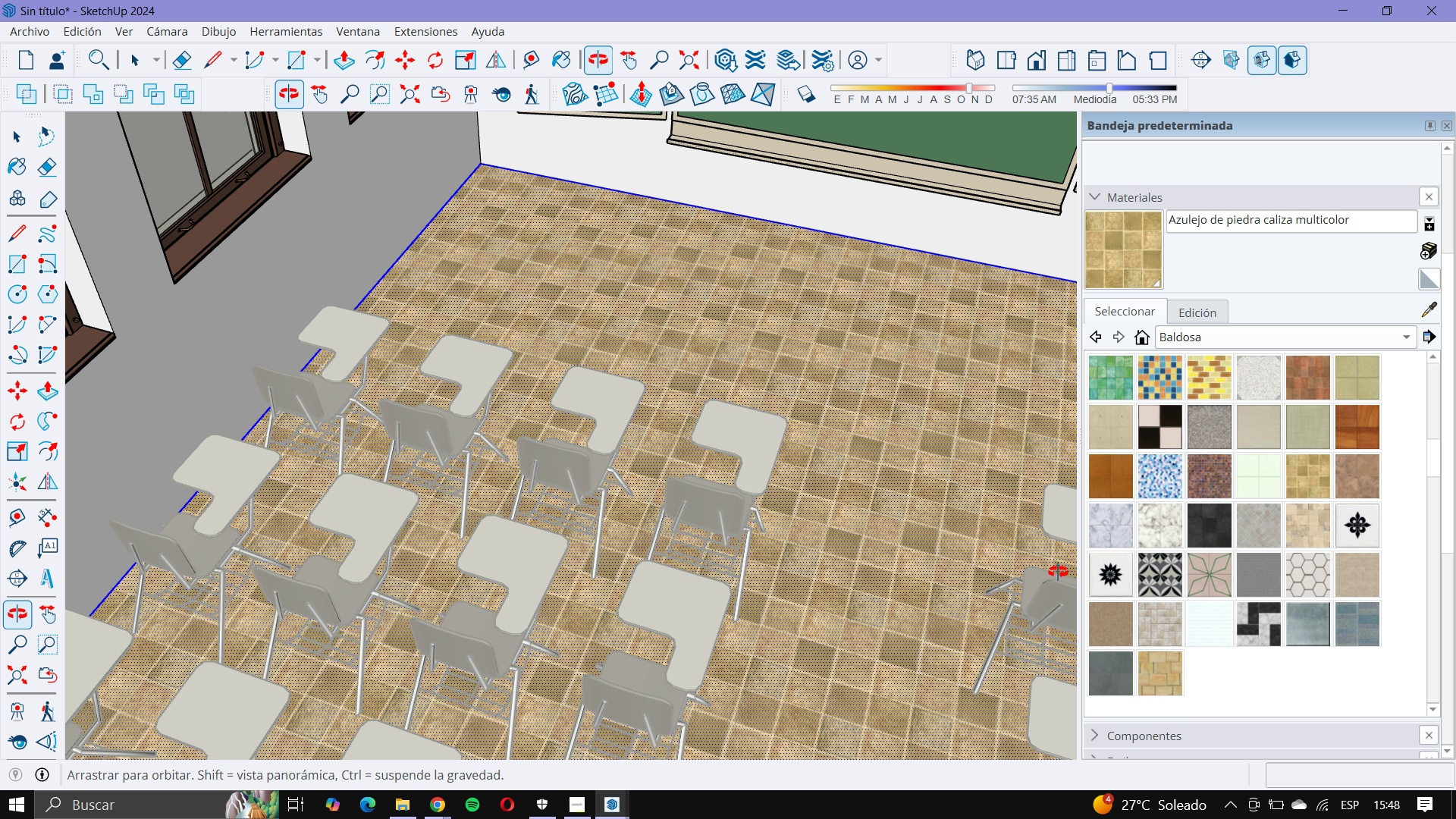 
scroll: coordinate [1353, 365], scroll_direction: up, amount: 3.0
 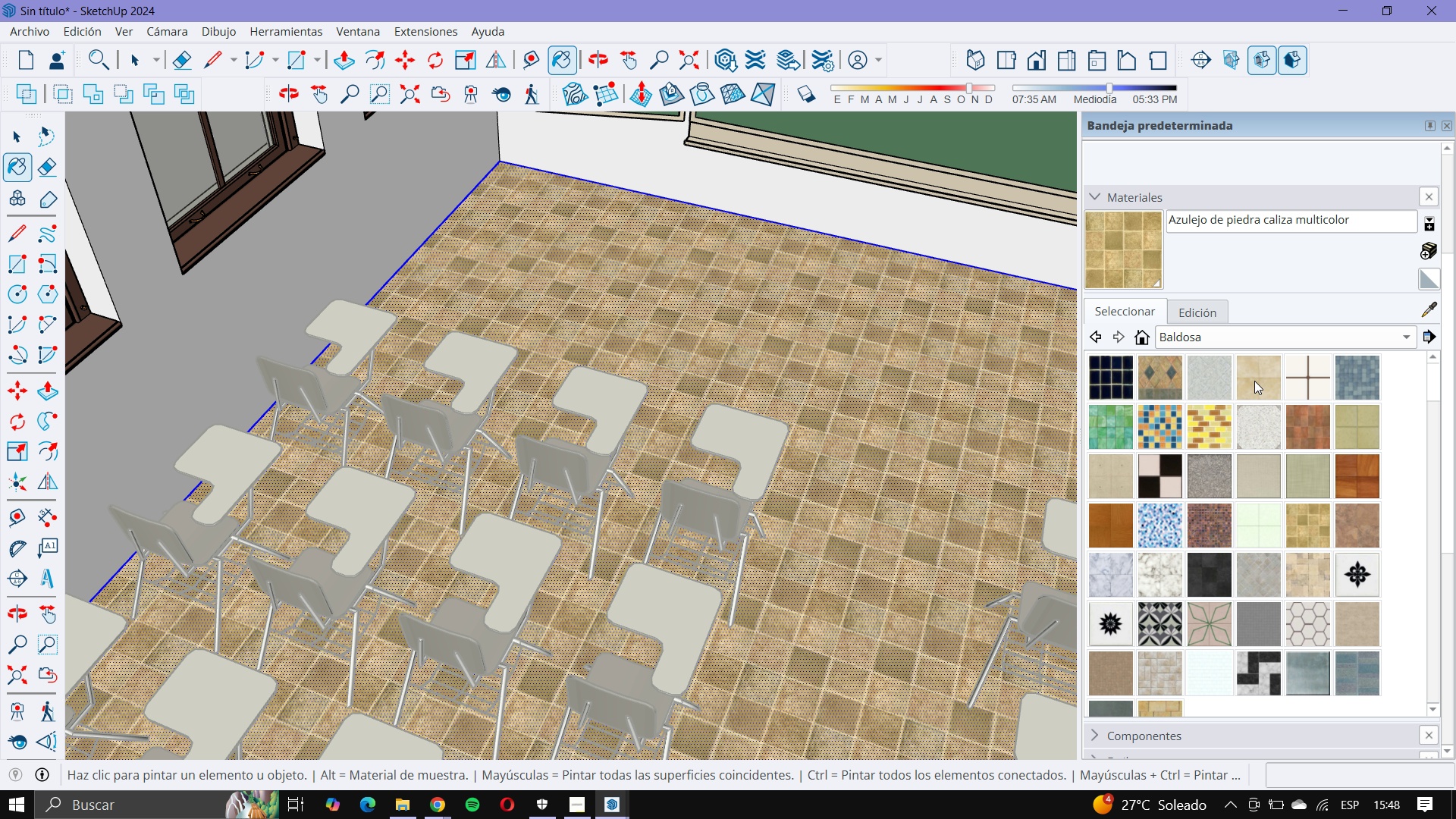 
double_click([890, 438])
 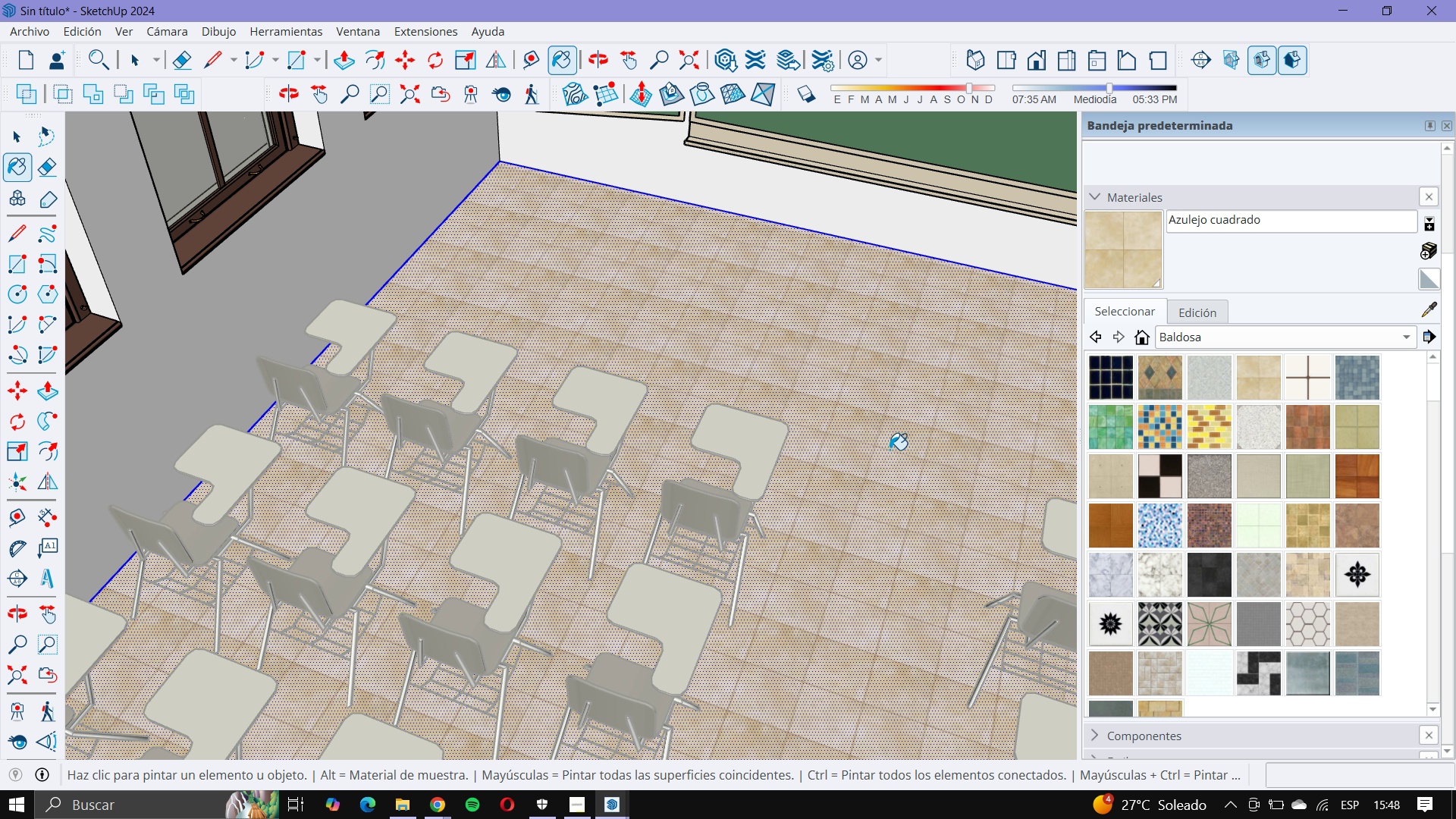 
scroll: coordinate [890, 454], scroll_direction: up, amount: 3.0
 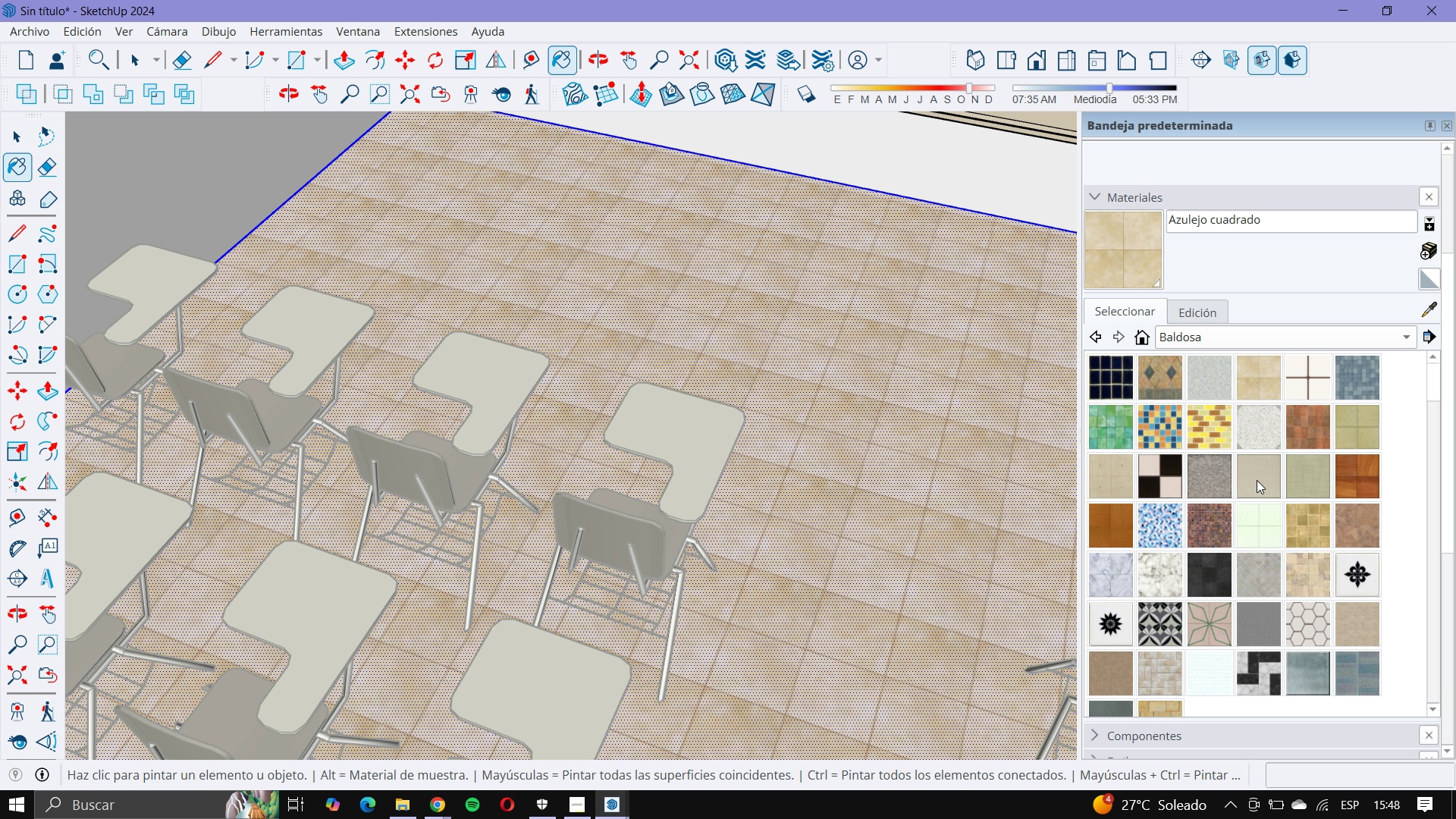 
double_click([874, 480])
 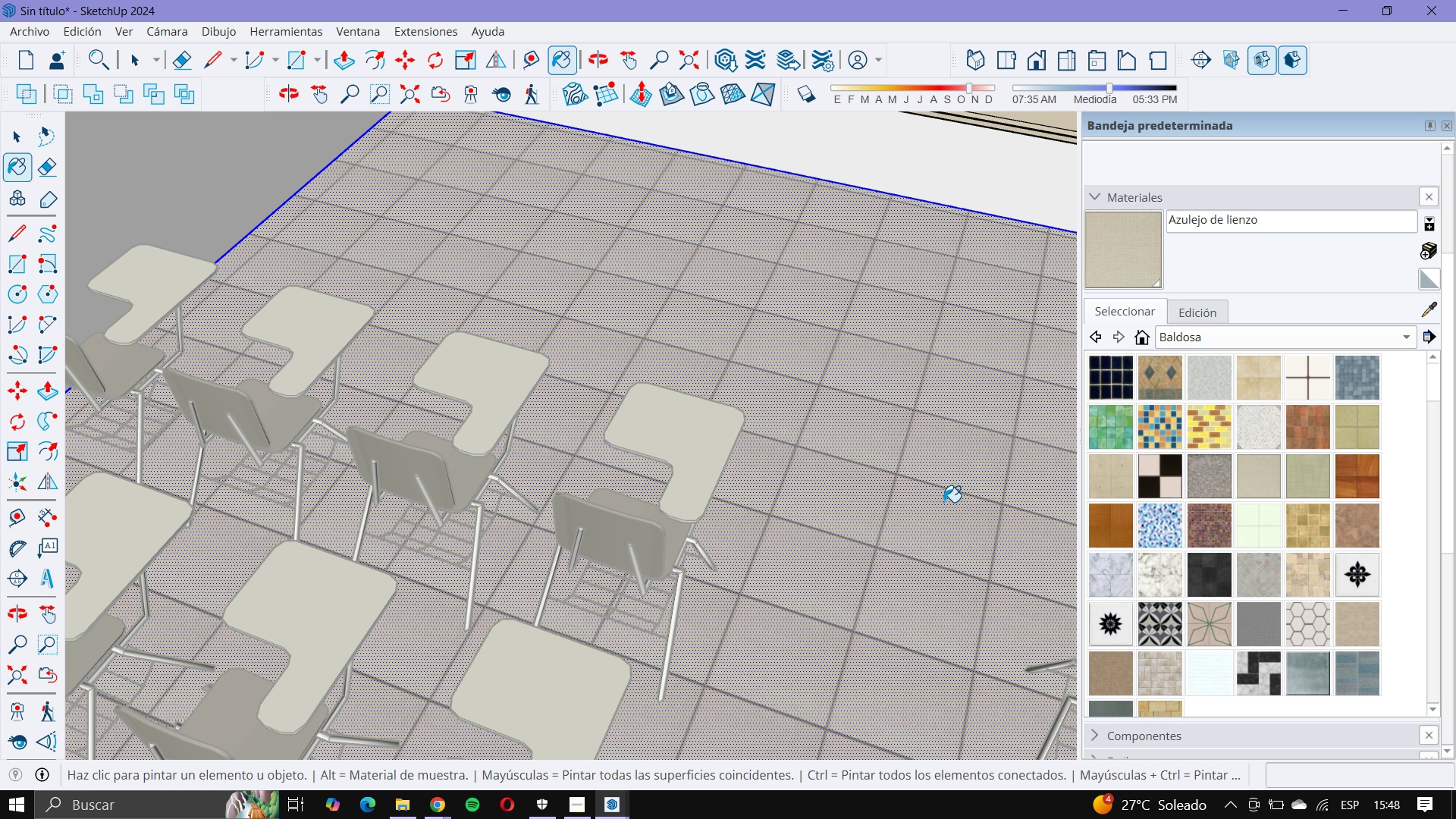 
scroll: coordinate [962, 504], scroll_direction: down, amount: 5.0
 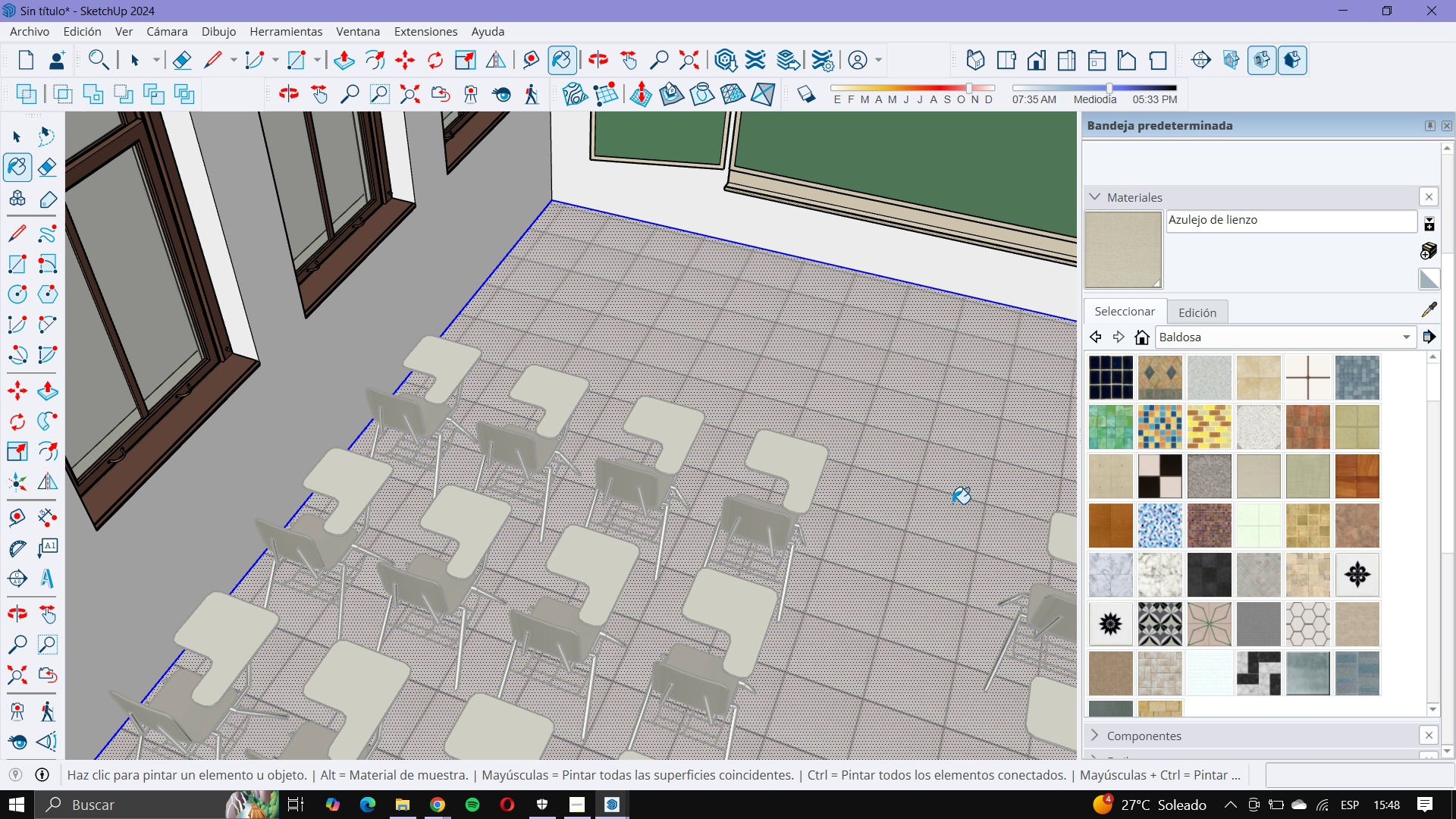 
key(Escape)
 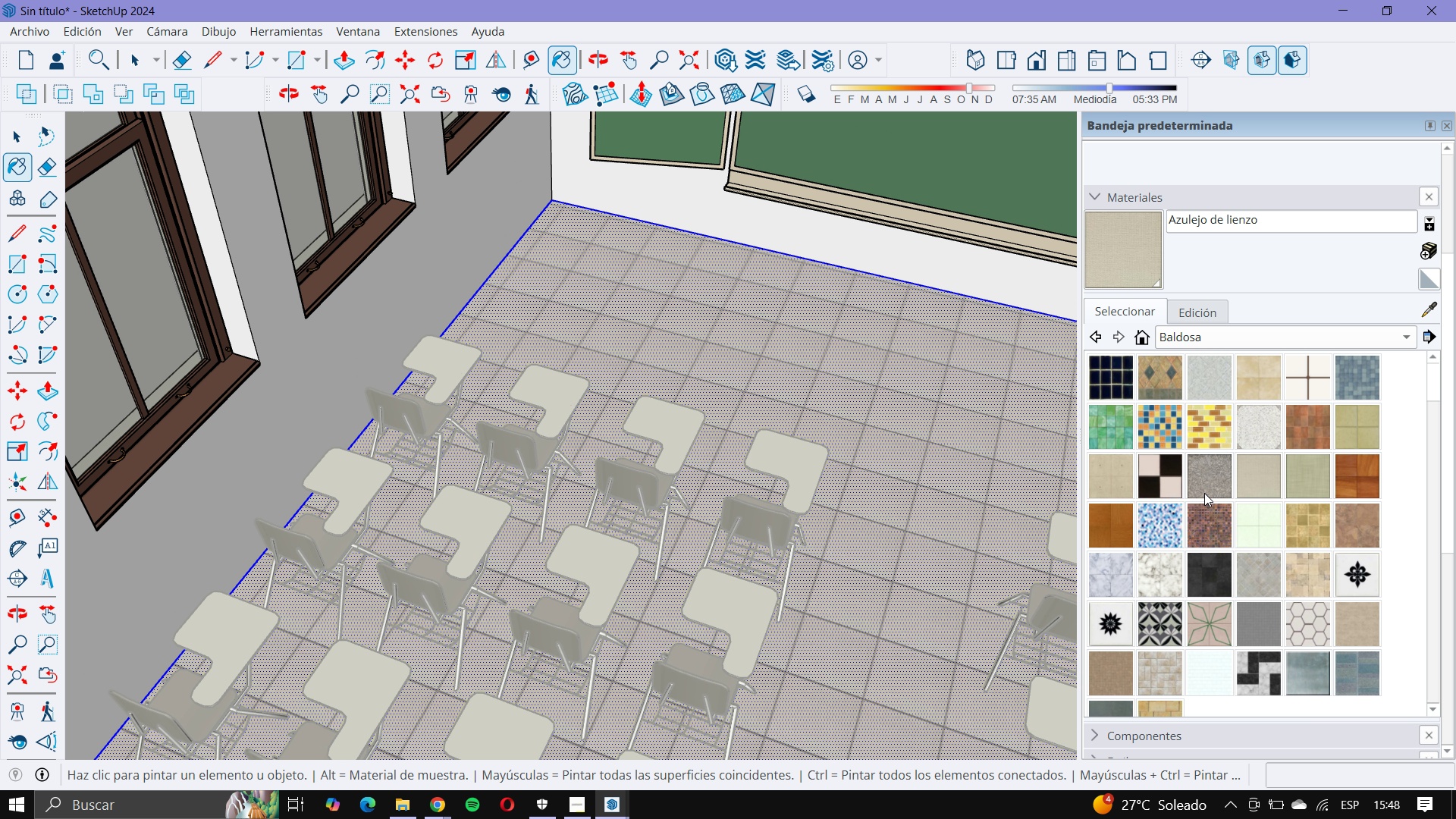 
scroll: coordinate [1188, 558], scroll_direction: down, amount: 3.0
 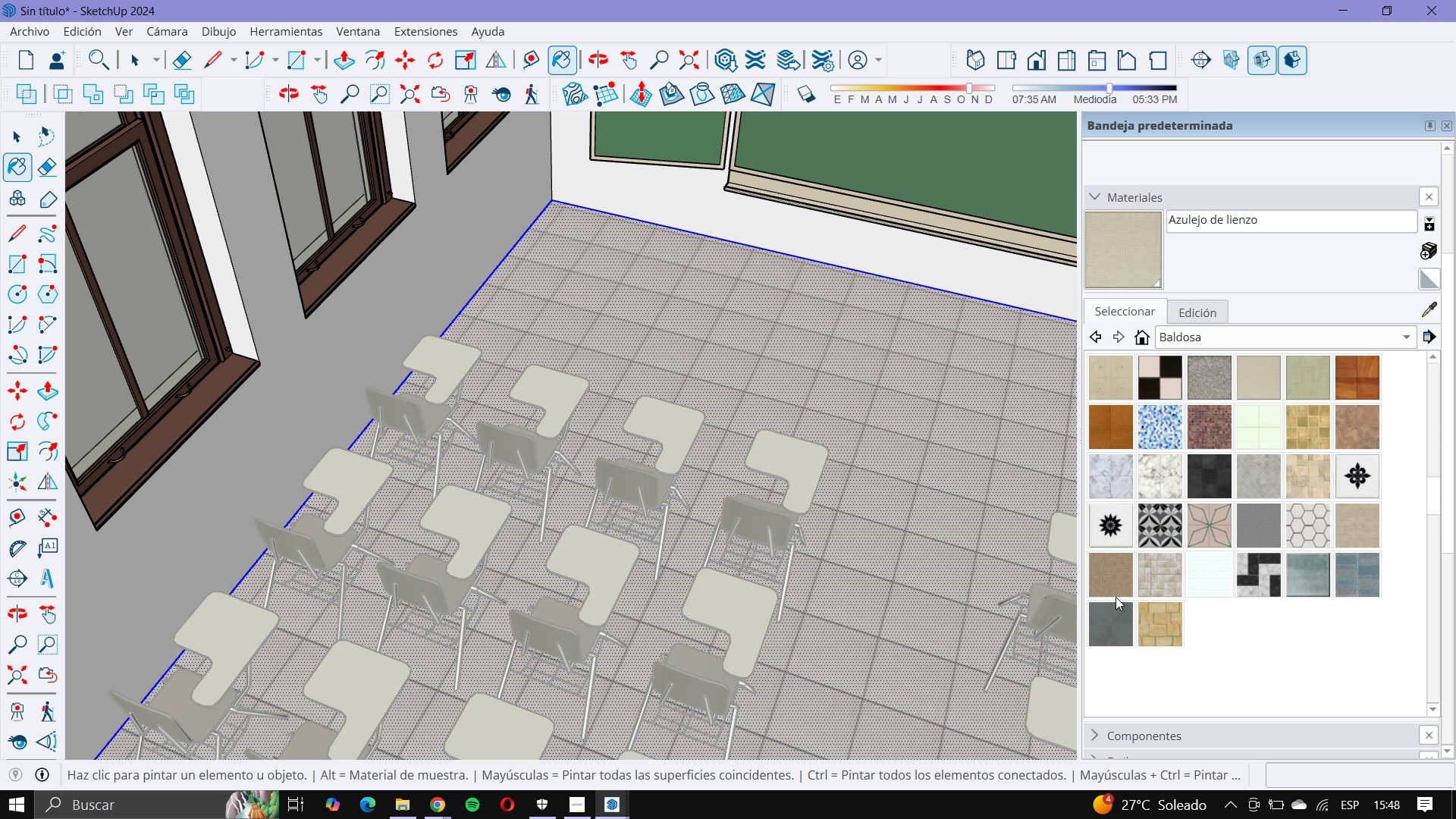 
left_click([1116, 594])
 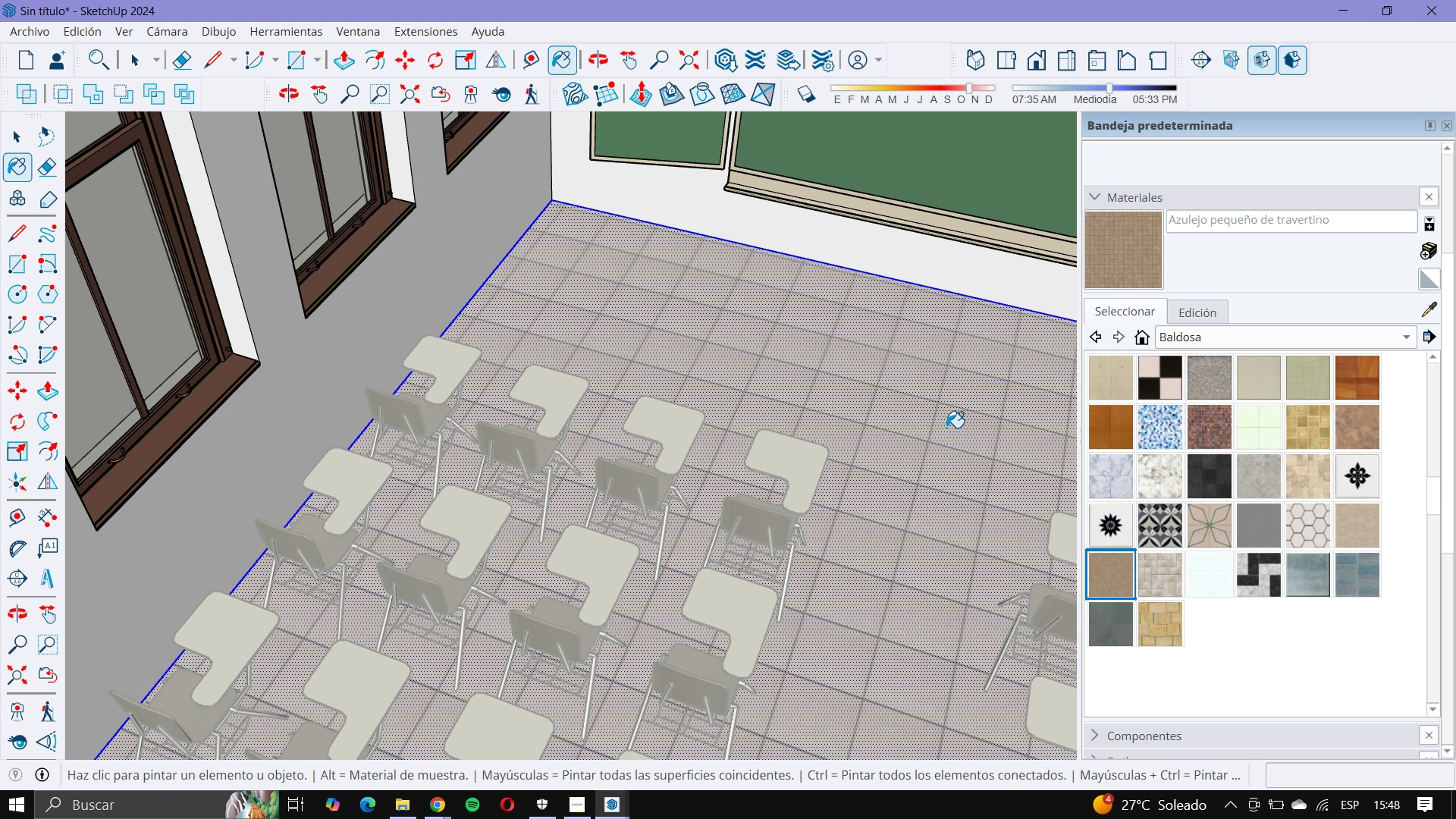 
scroll: coordinate [1172, 507], scroll_direction: up, amount: 3.0
 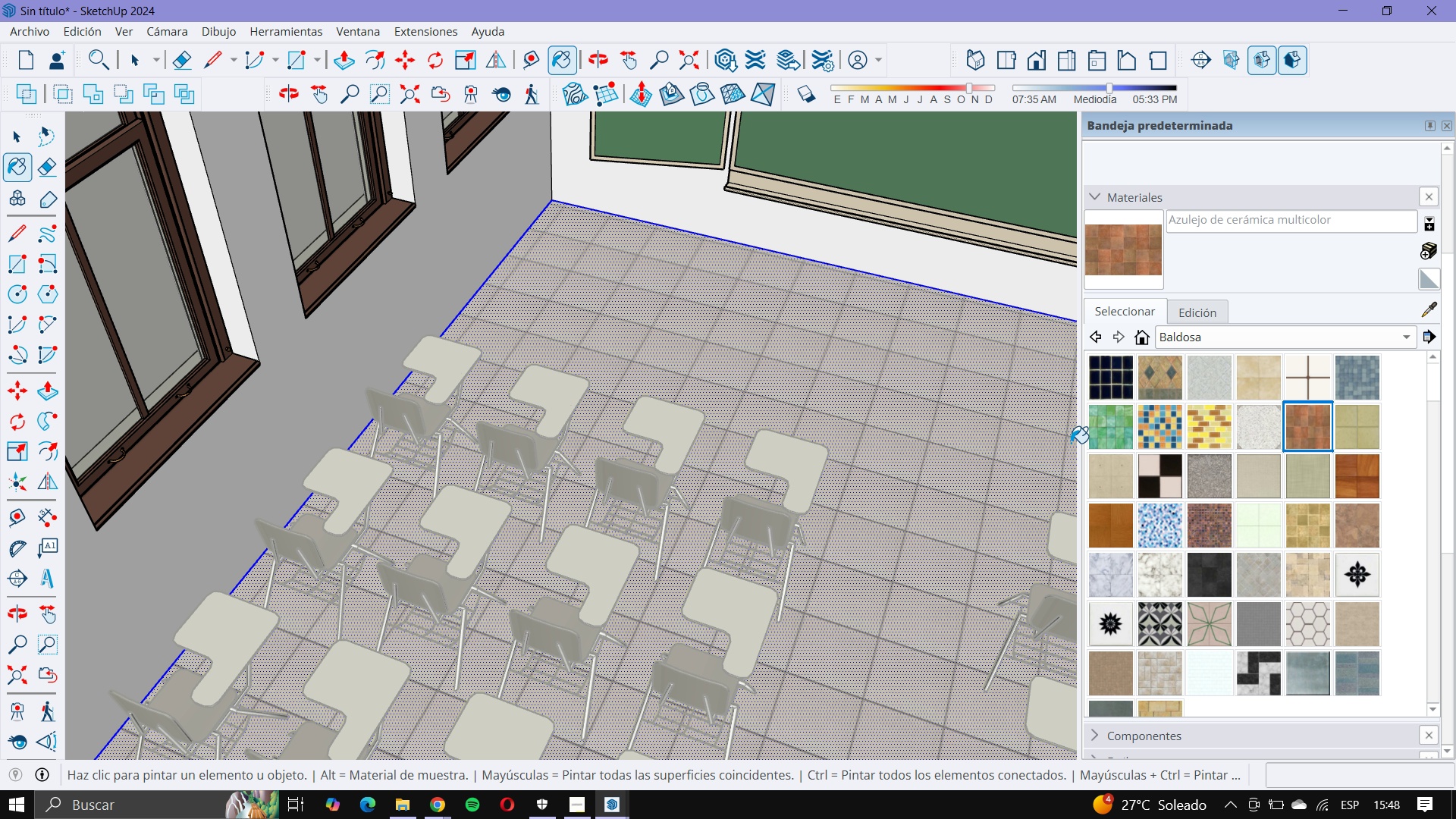 
left_click([1007, 438])
 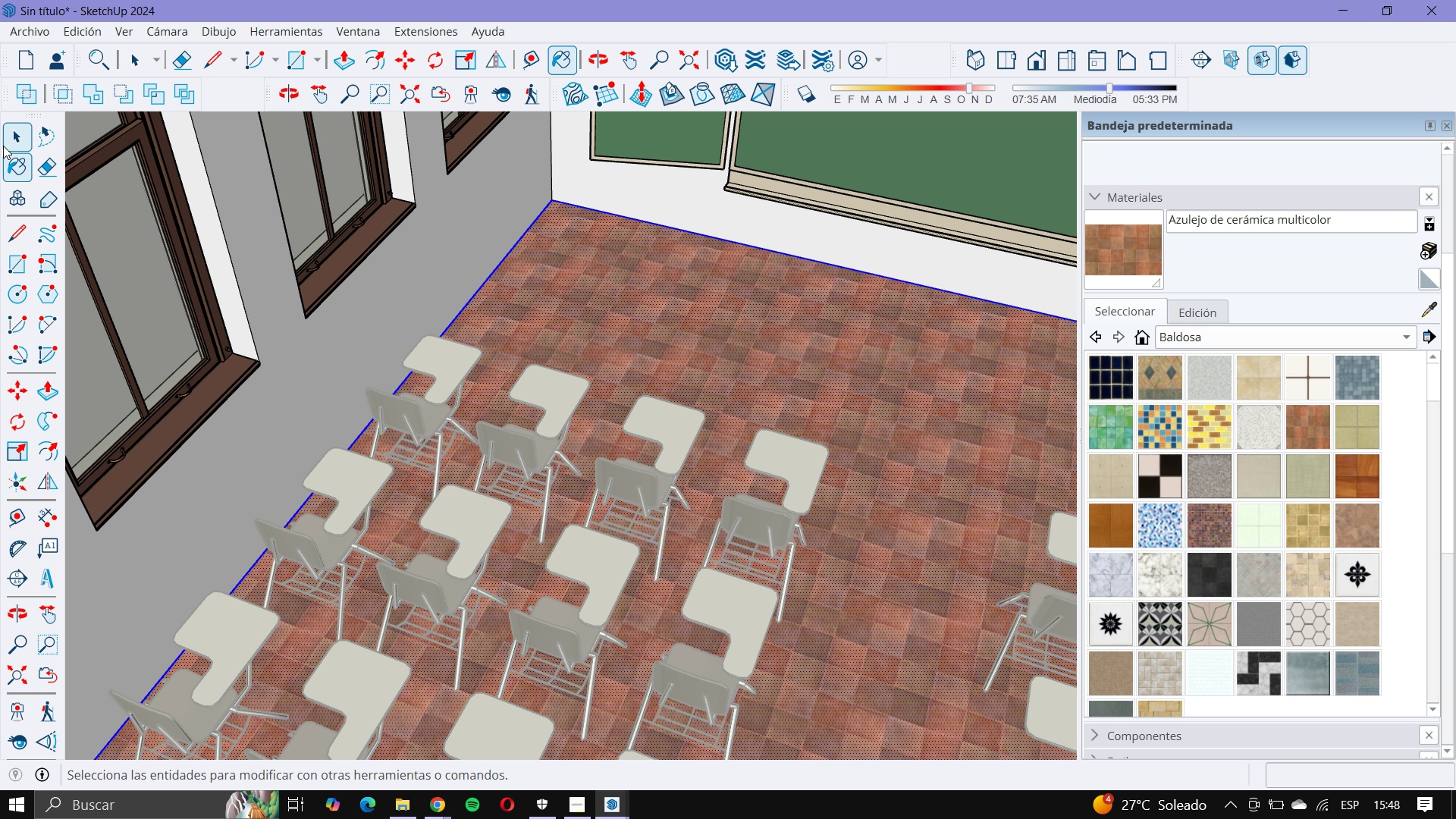 
left_click([10, 146])
 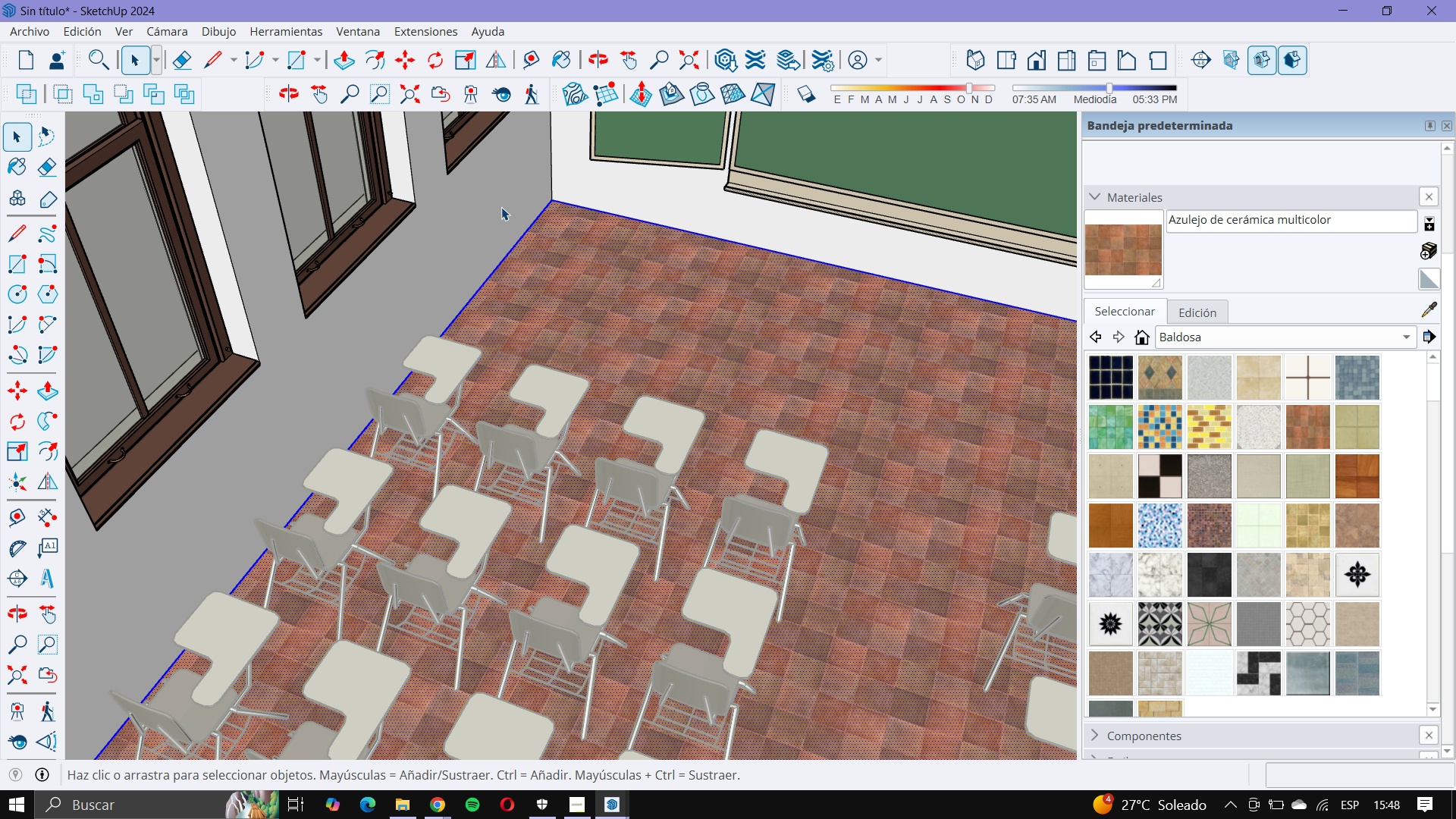 
left_click([499, 206])
 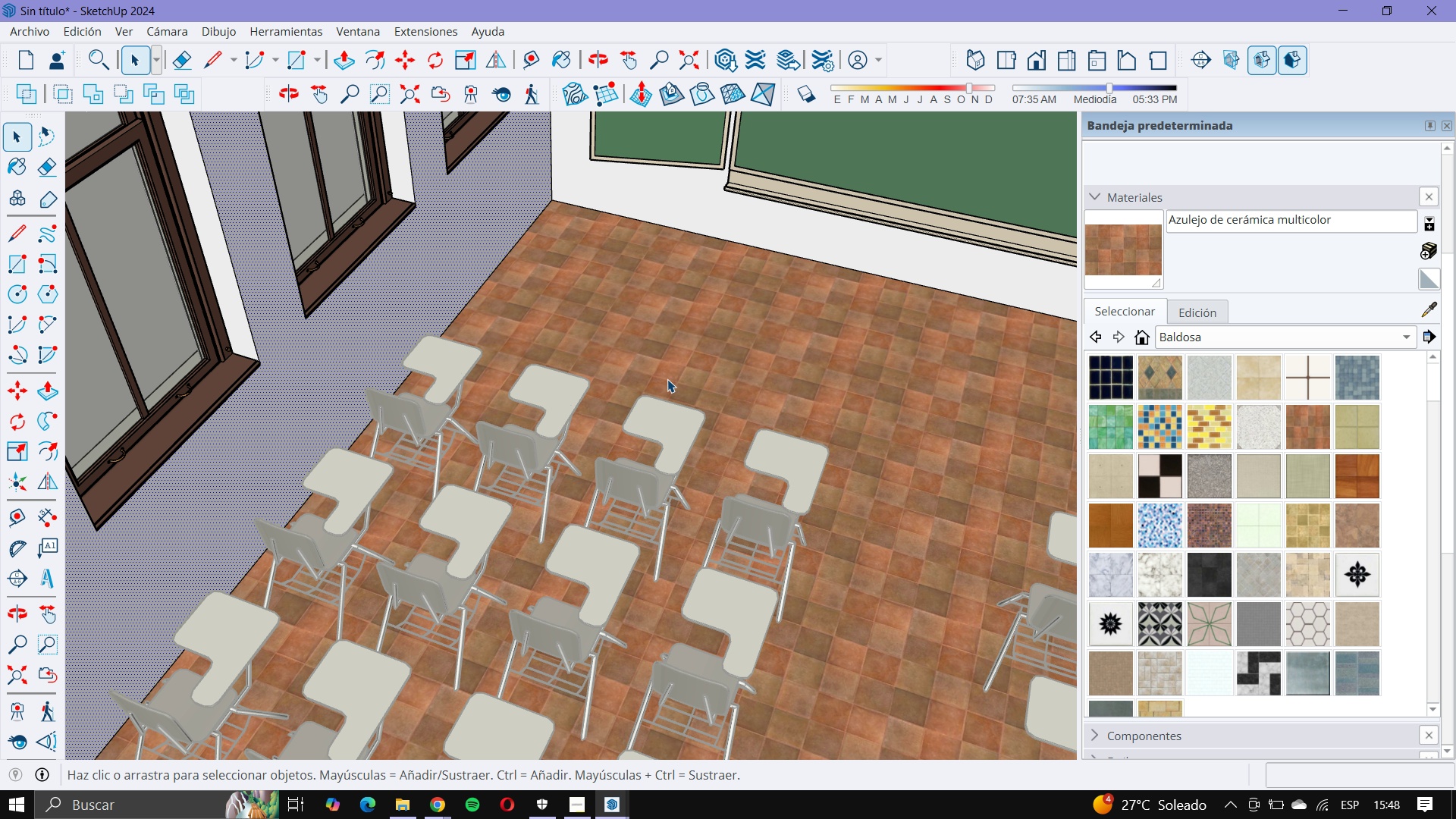 
scroll: coordinate [713, 446], scroll_direction: down, amount: 5.0
 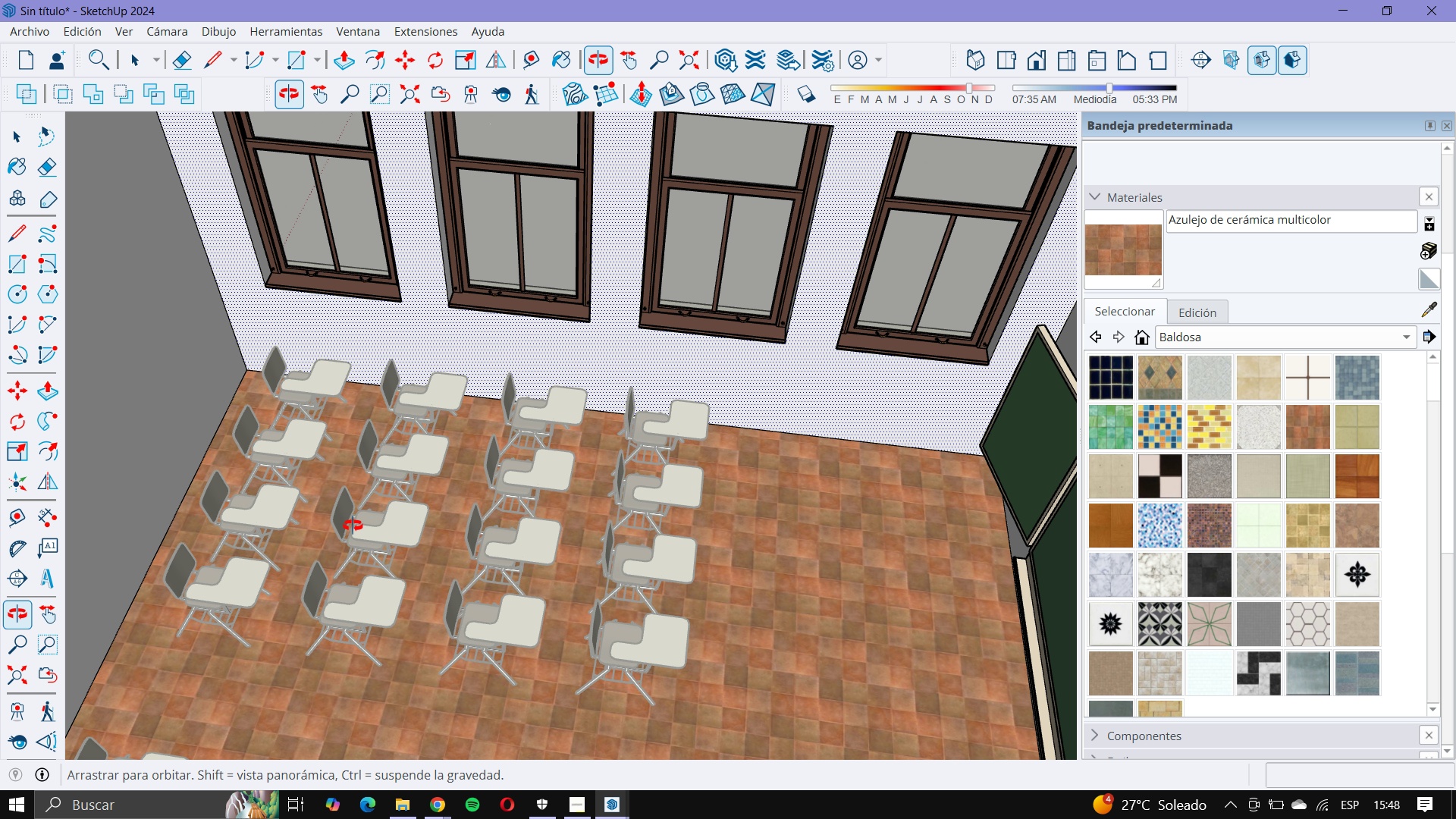 
wait(11.27)
 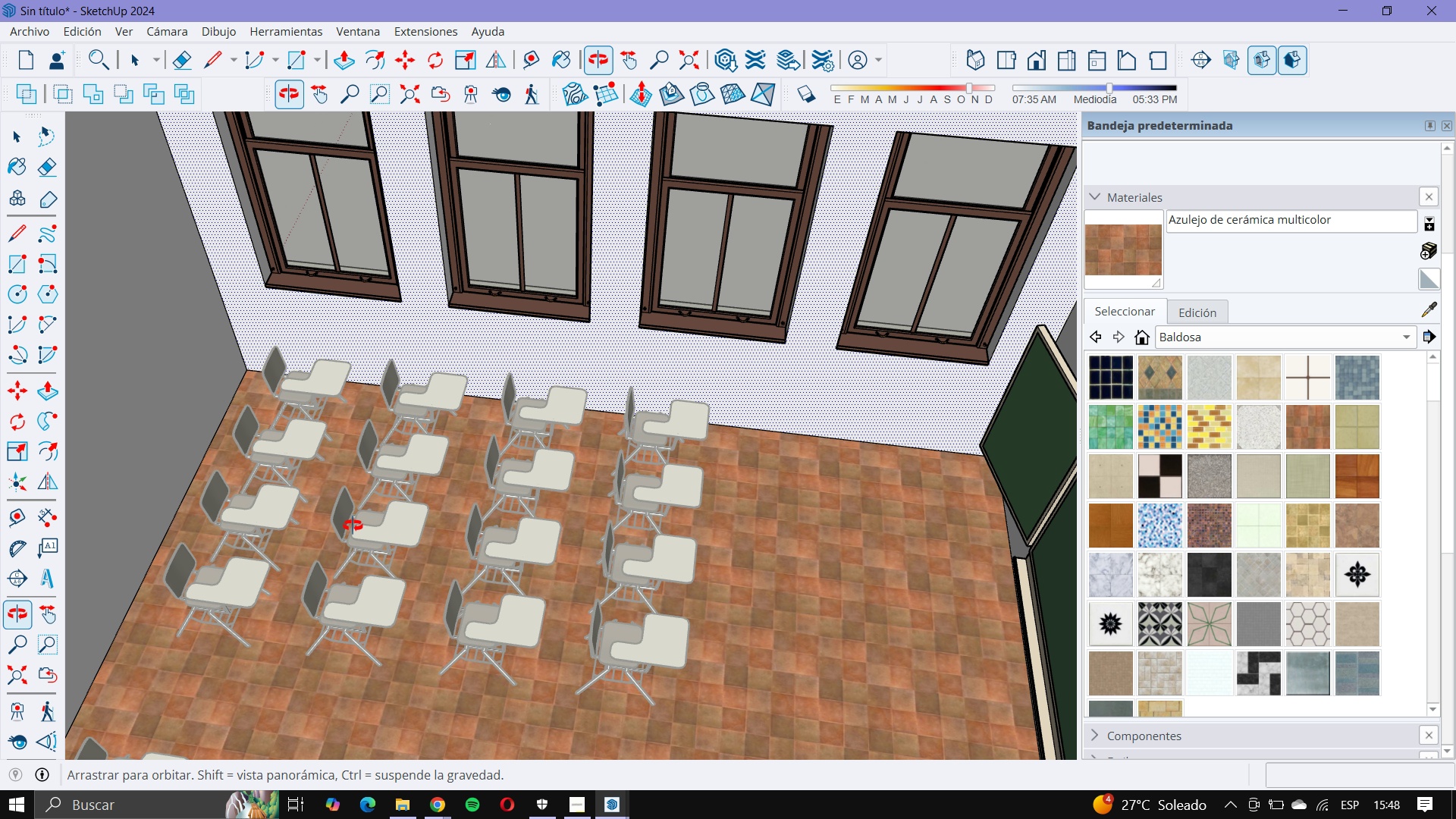 
left_click([1190, 329])
 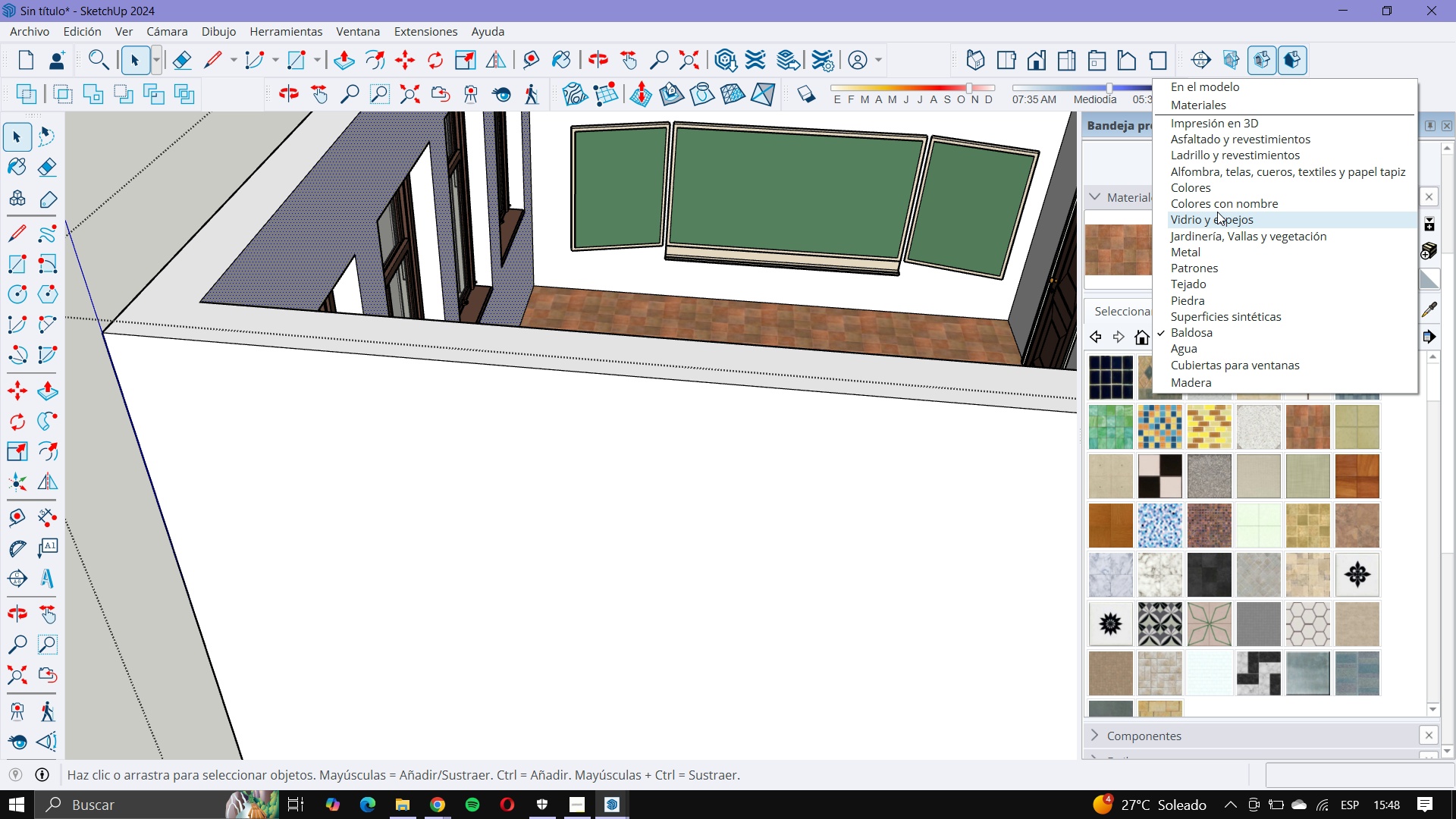 
scroll: coordinate [1224, 234], scroll_direction: up, amount: 1.0
 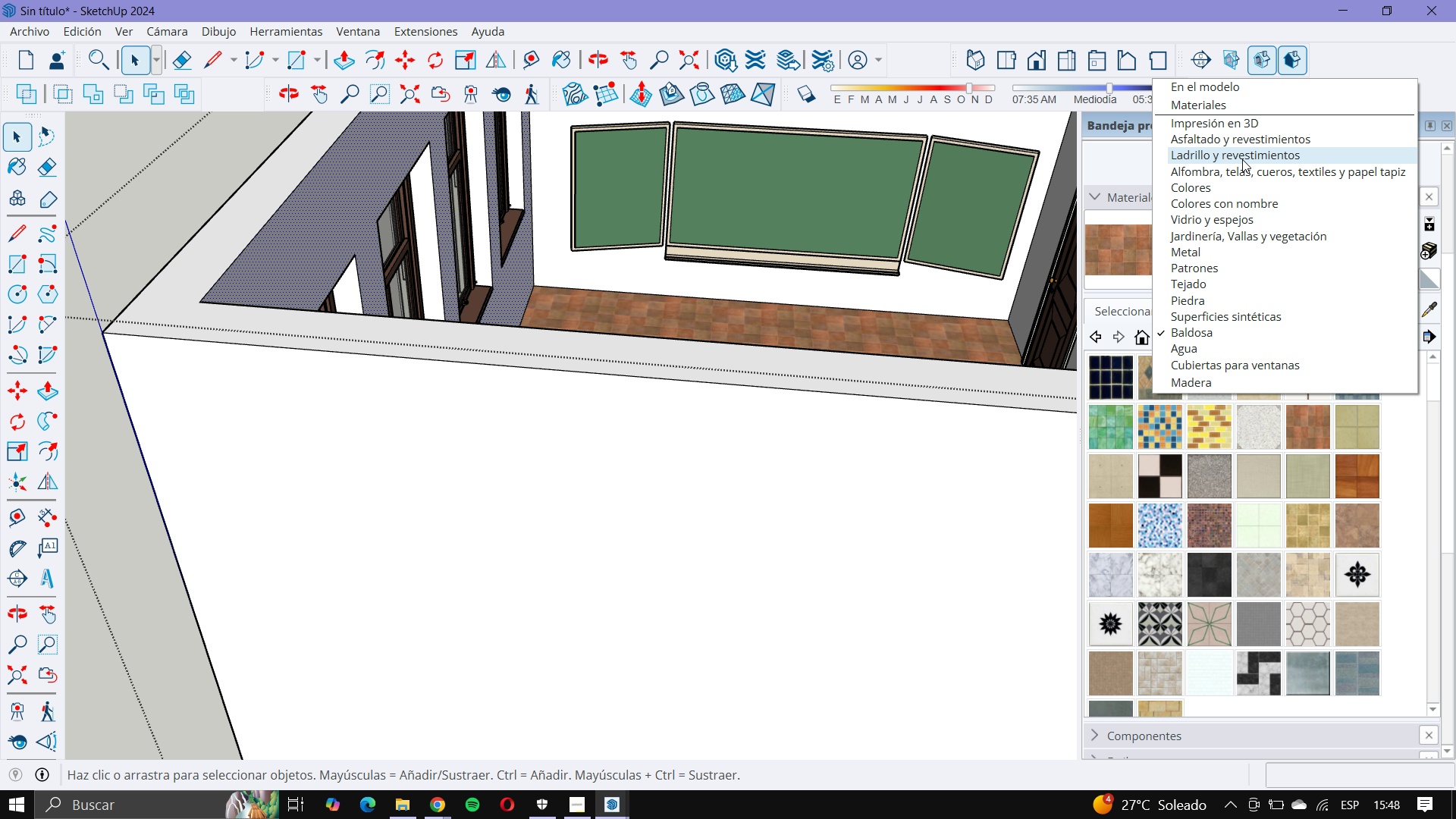 
left_click([1239, 155])
 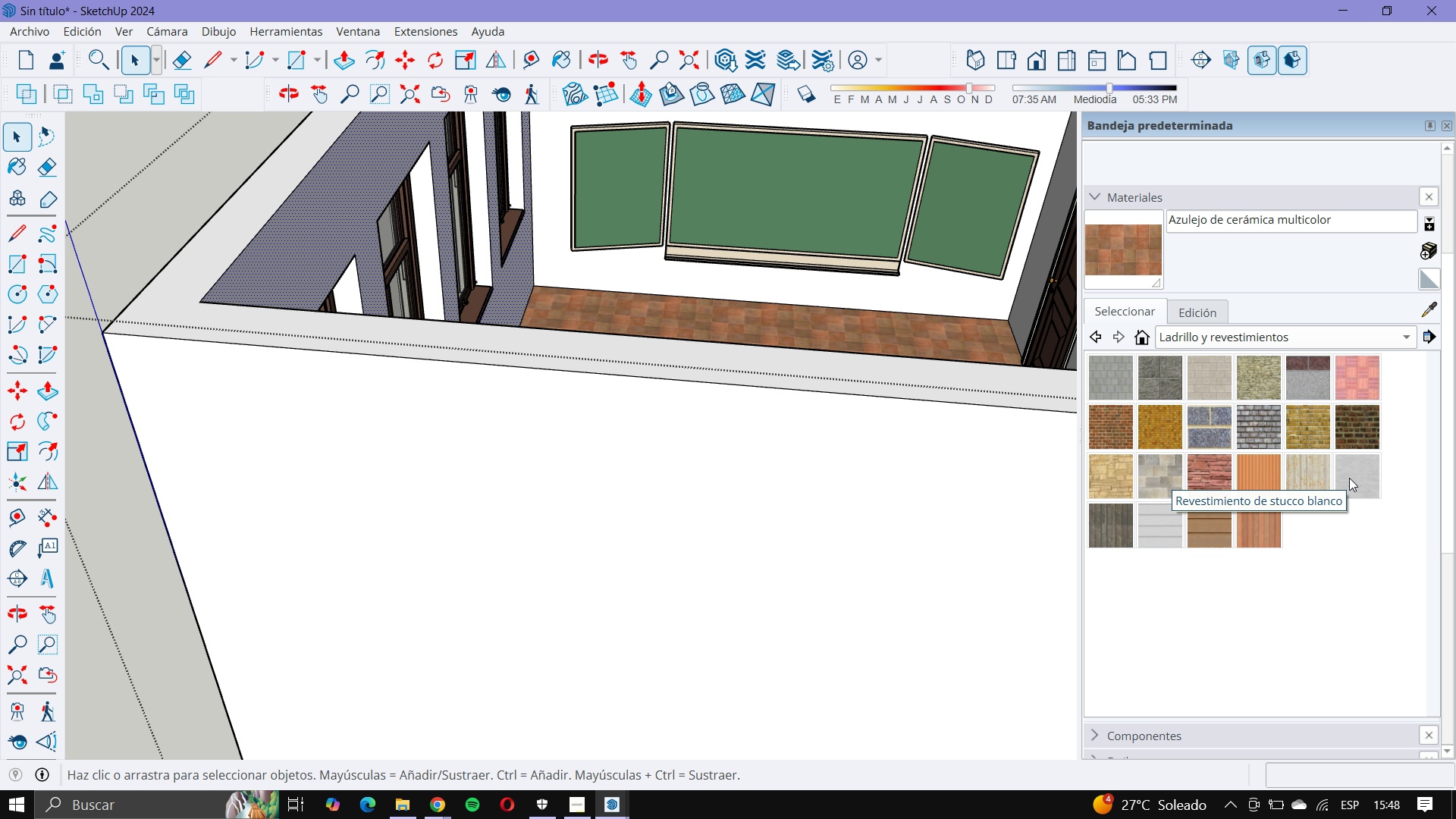 
left_click([1349, 478])
 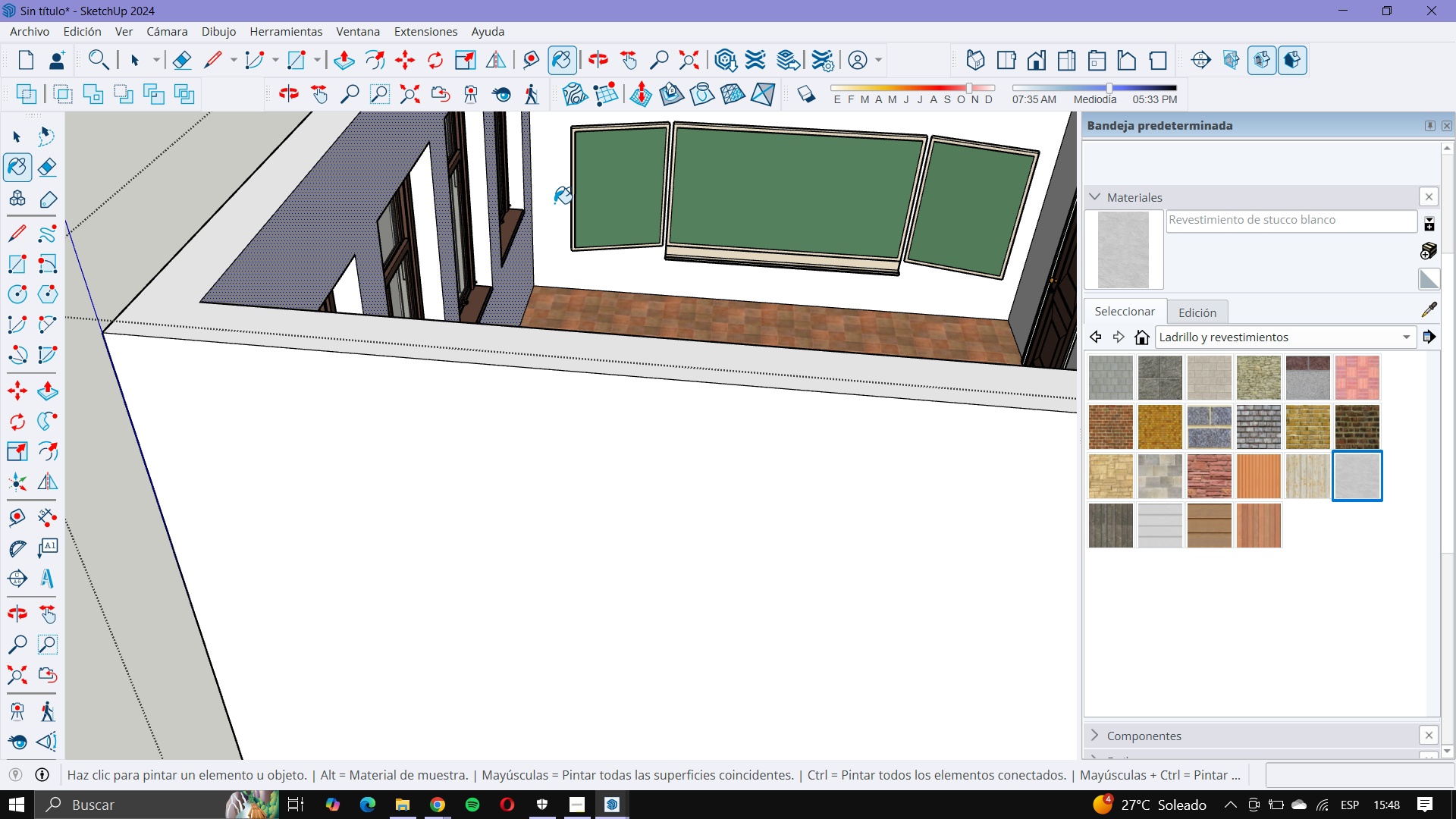 
left_click([554, 203])
 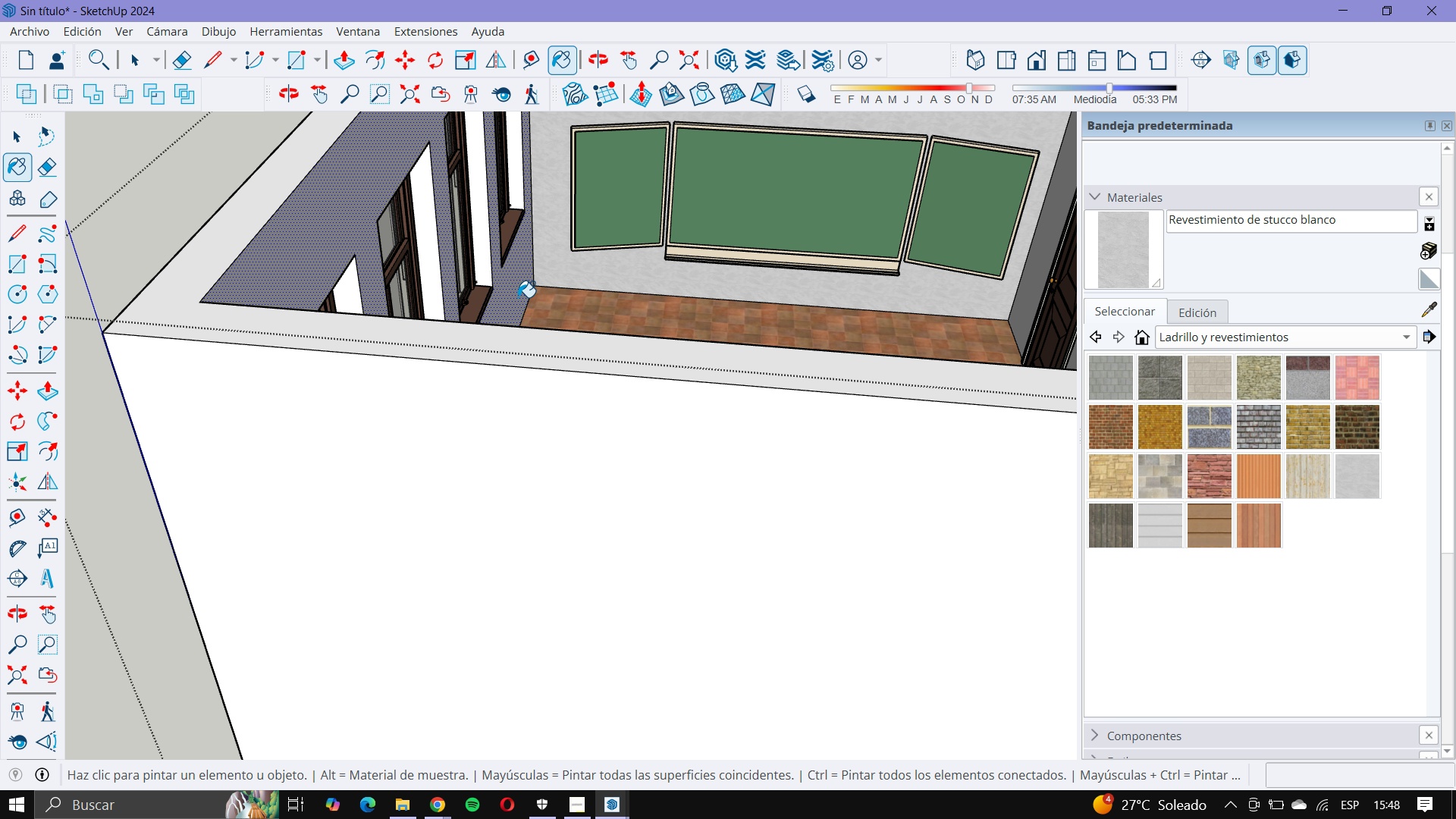 
left_click([512, 291])
 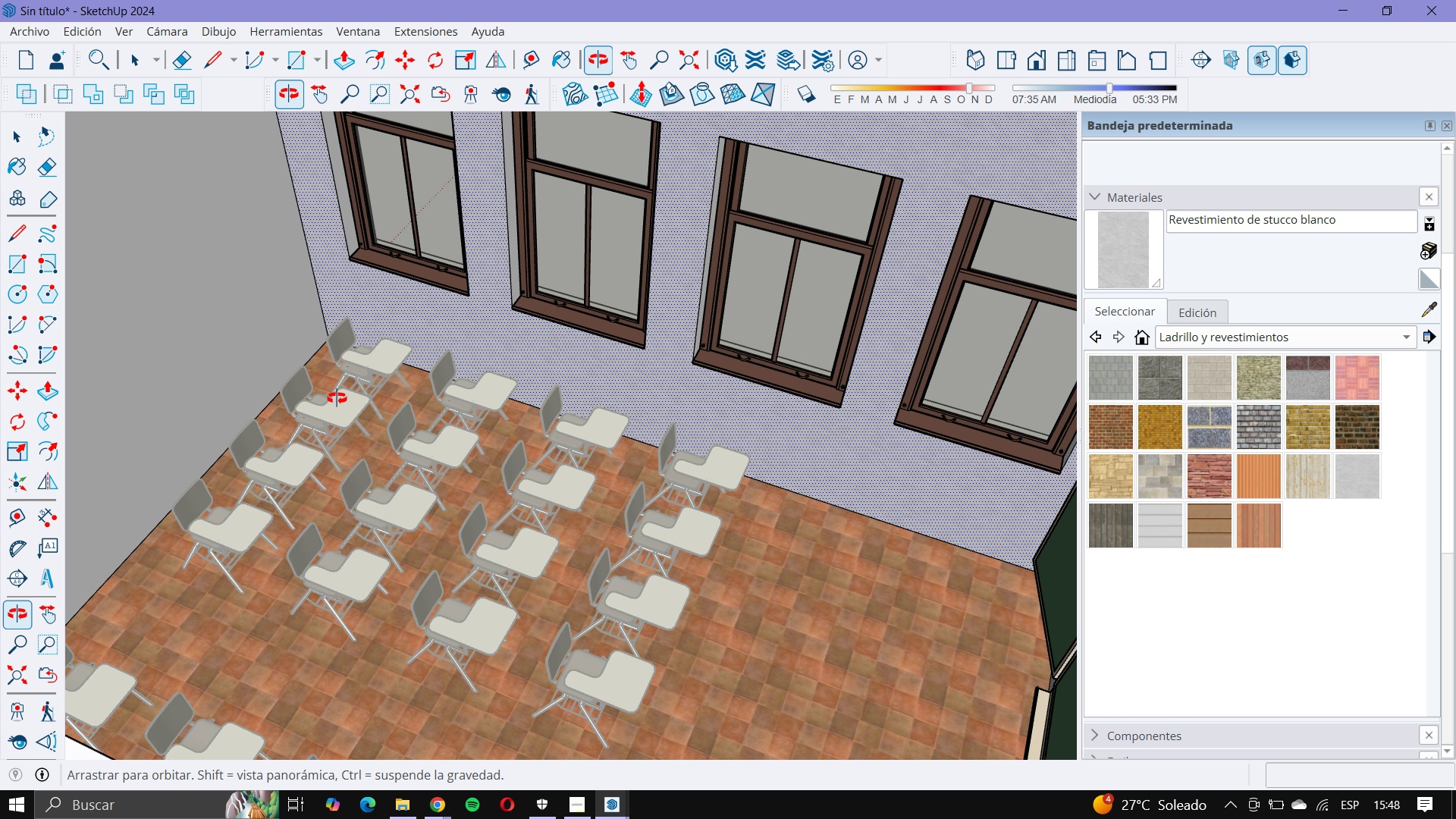 
left_click([331, 250])
 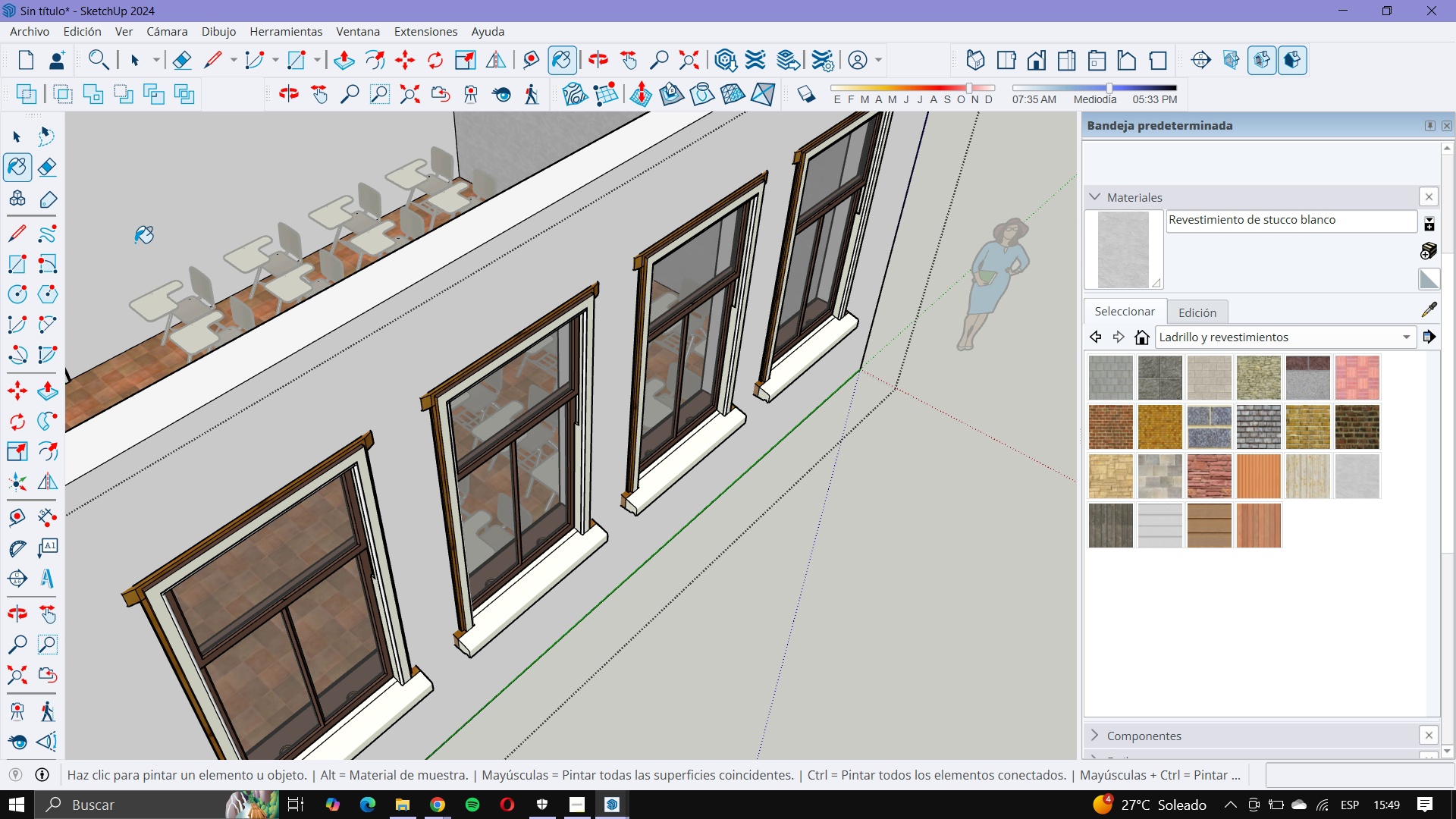 
left_click([142, 231])
 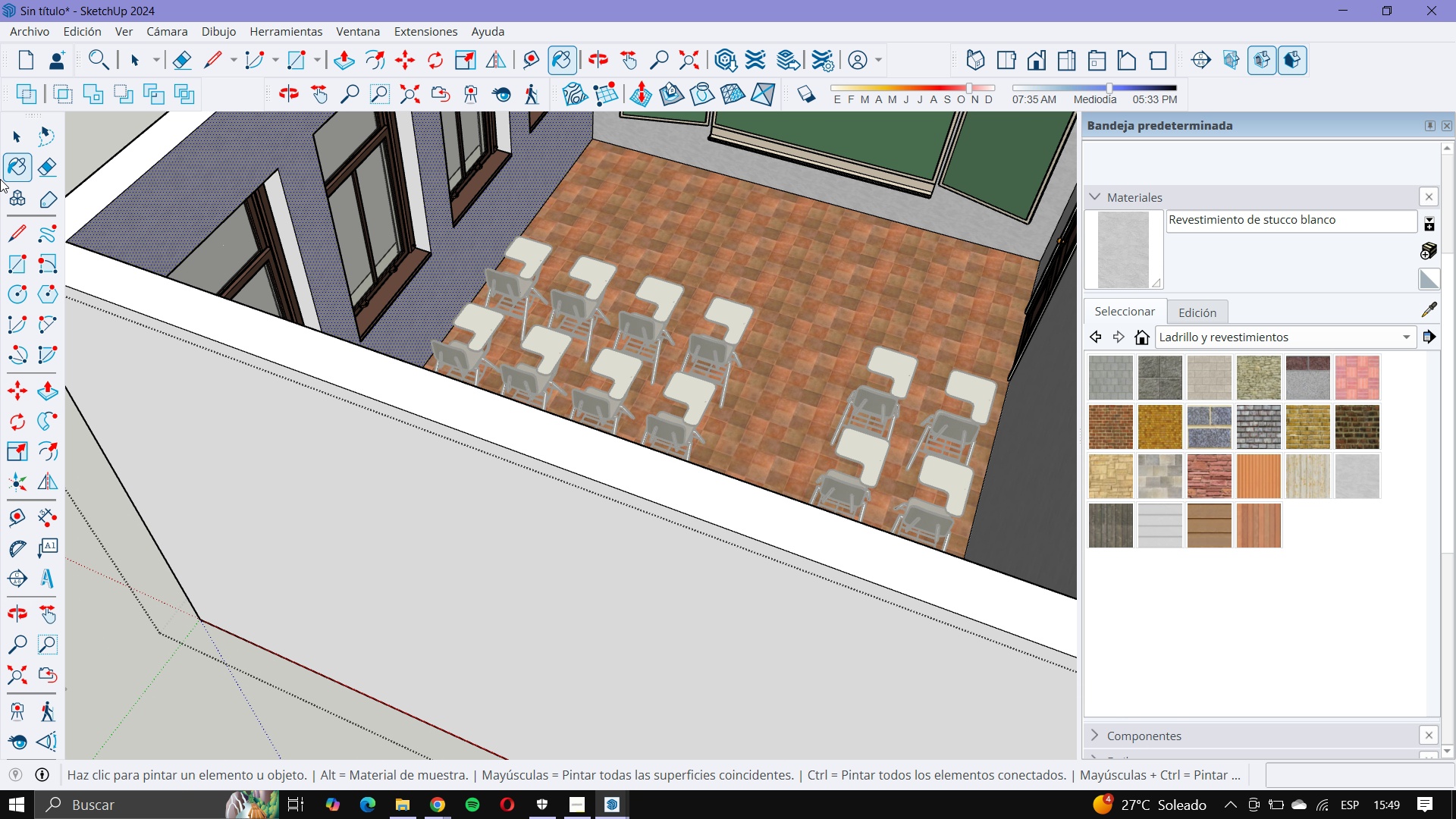 
key(Escape)
 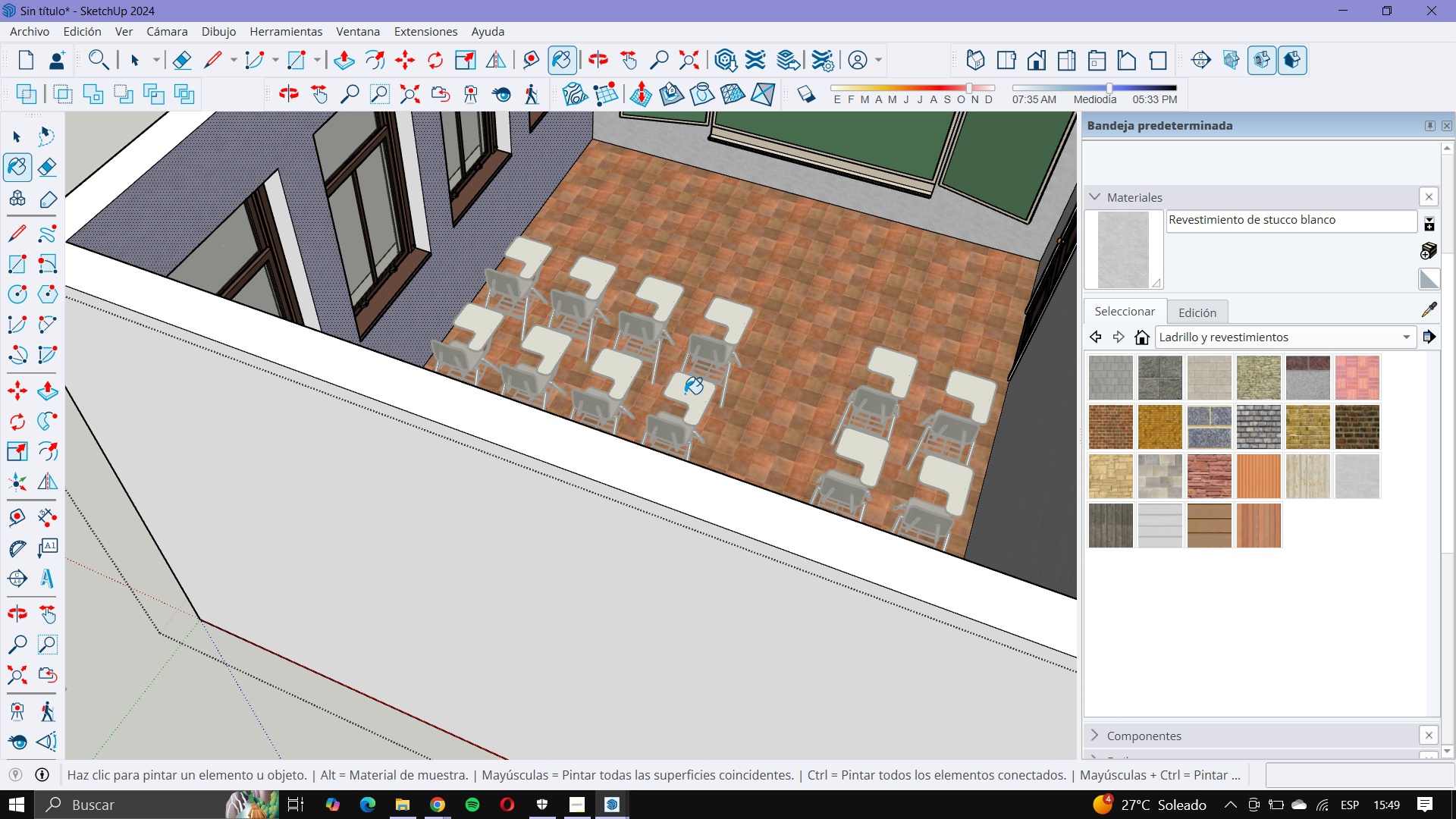 
key(Escape)
 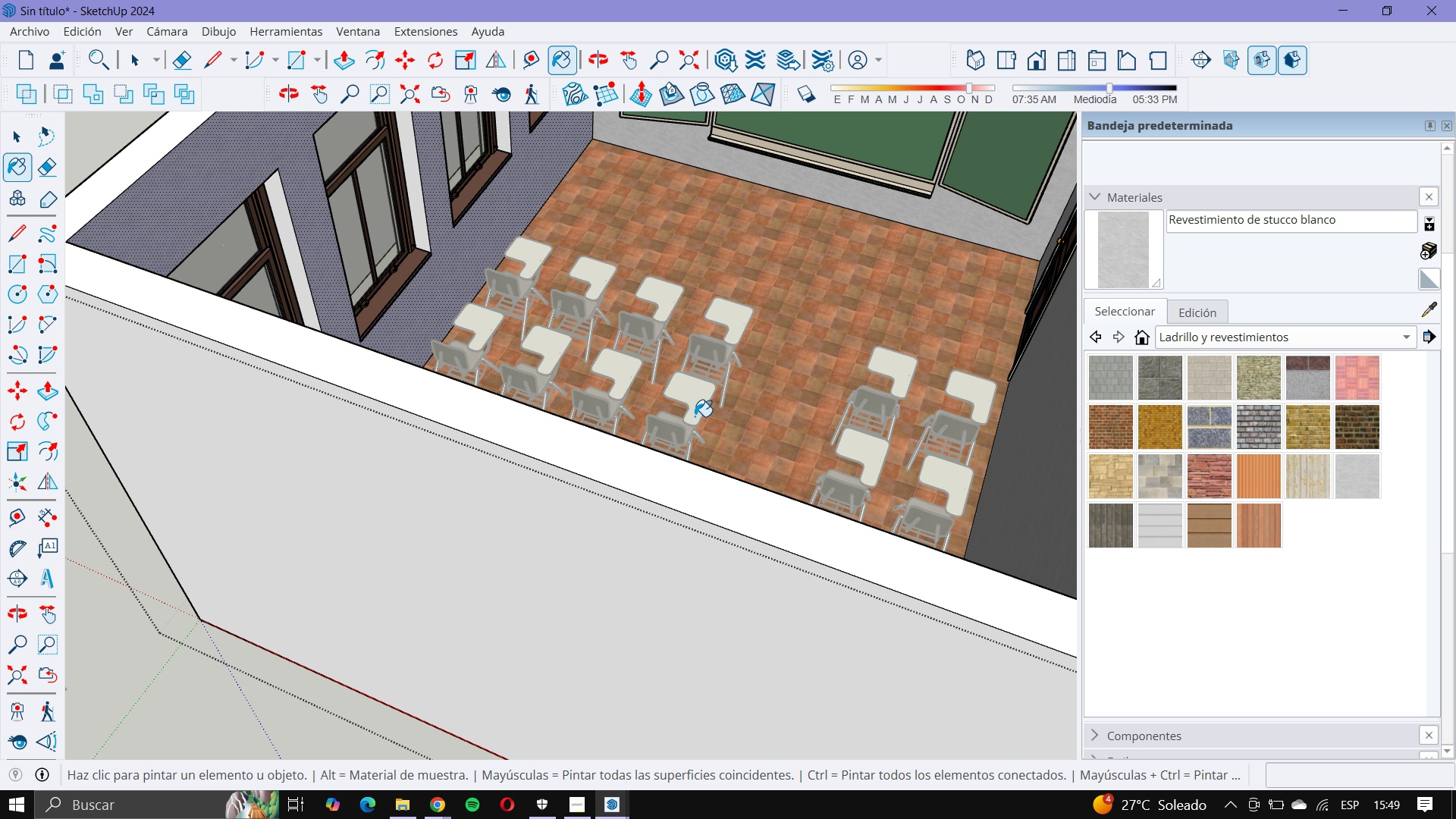 
scroll: coordinate [664, 438], scroll_direction: down, amount: 2.0
 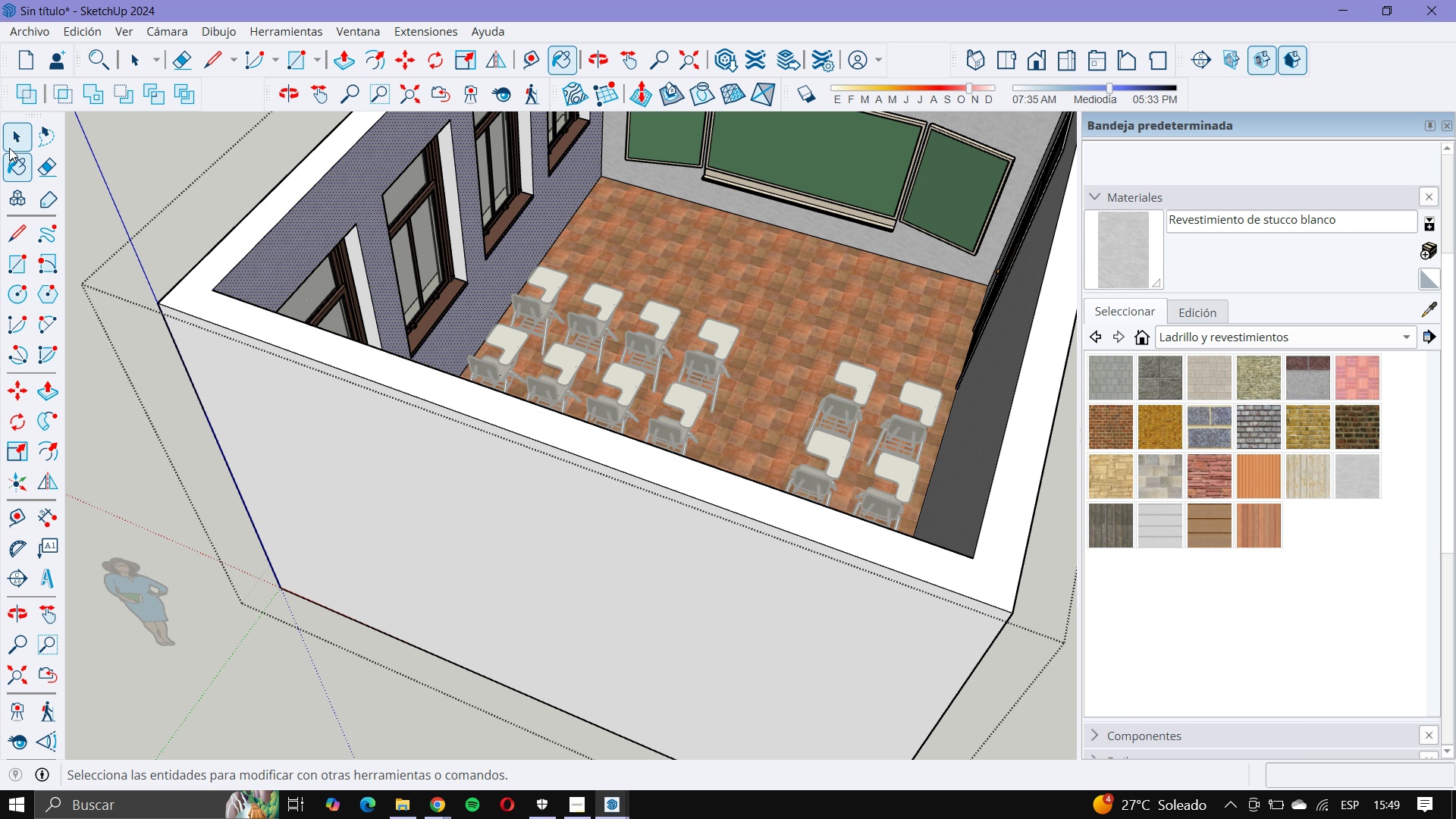 
left_click([9, 148])
 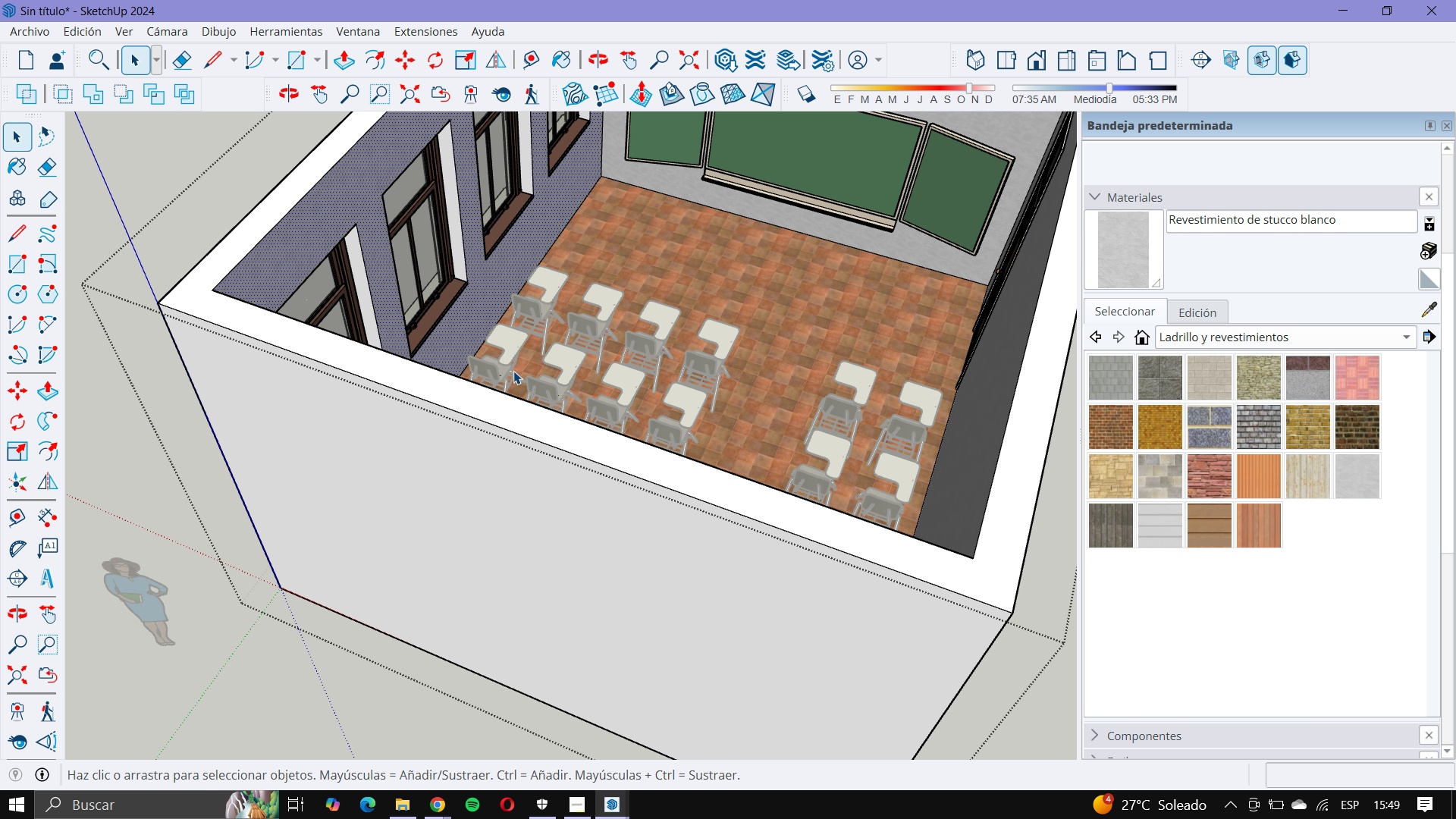 
scroll: coordinate [521, 373], scroll_direction: down, amount: 4.0
 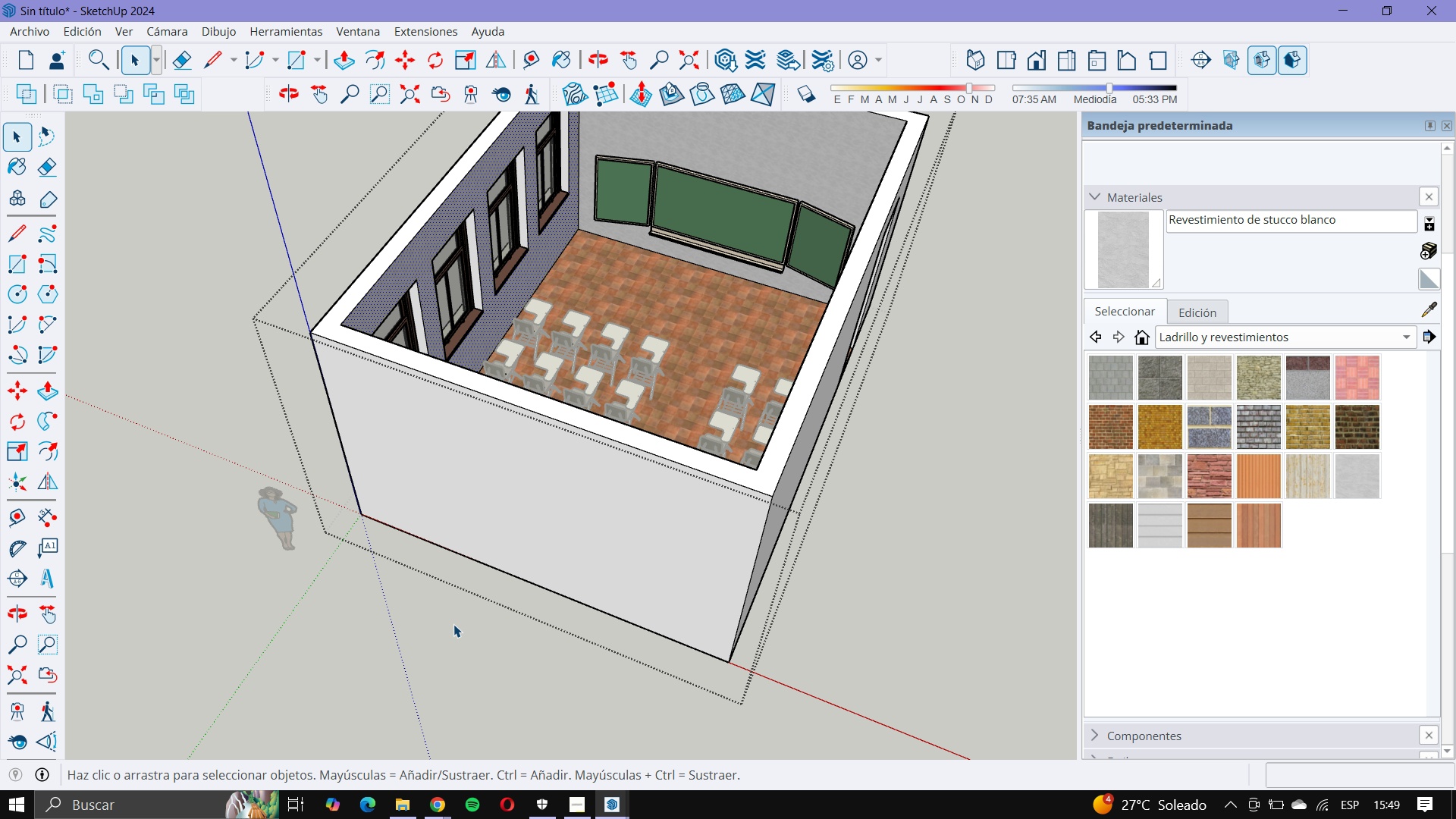 
left_click([453, 624])
 